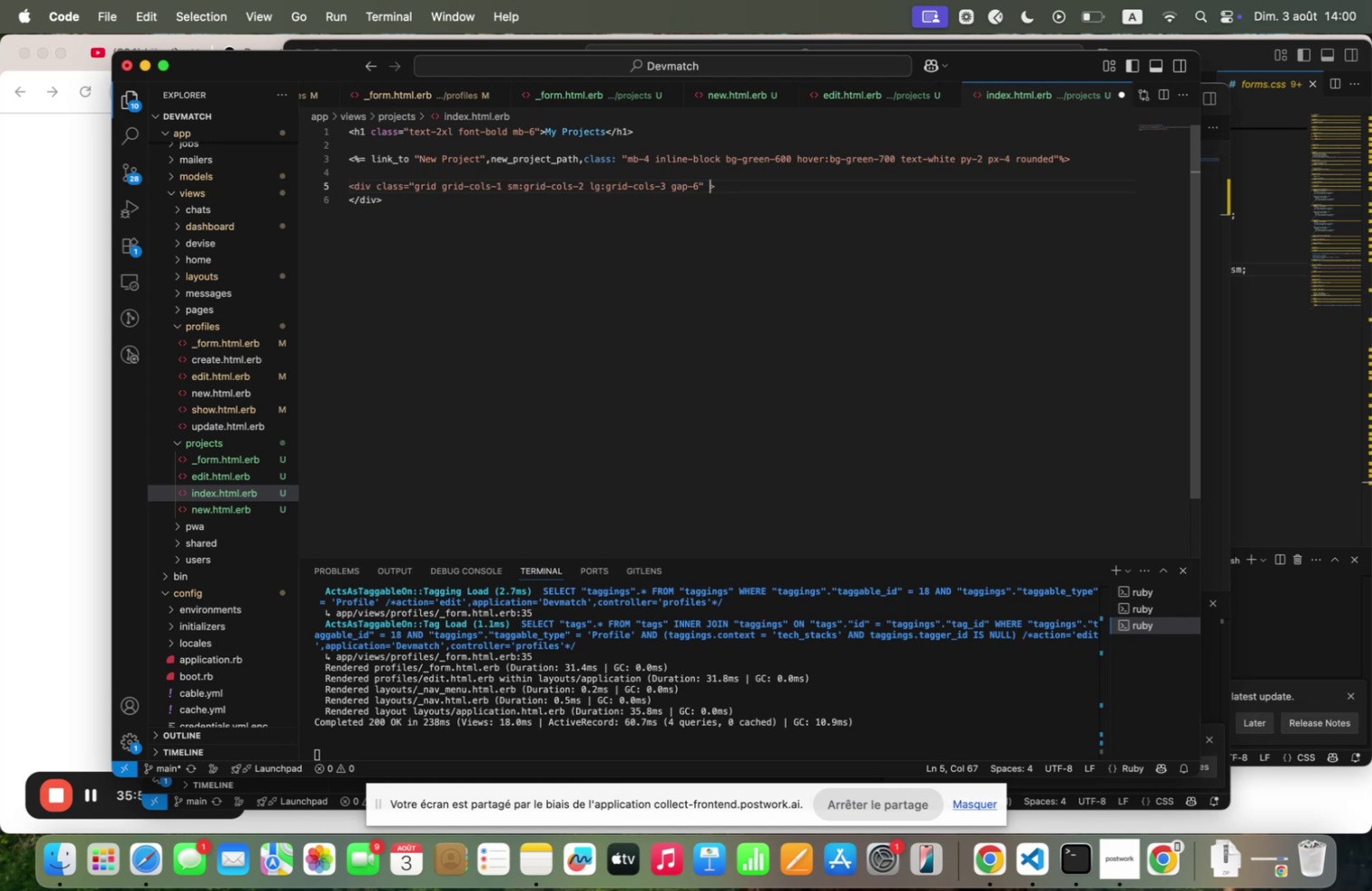 
key(ArrowRight)
 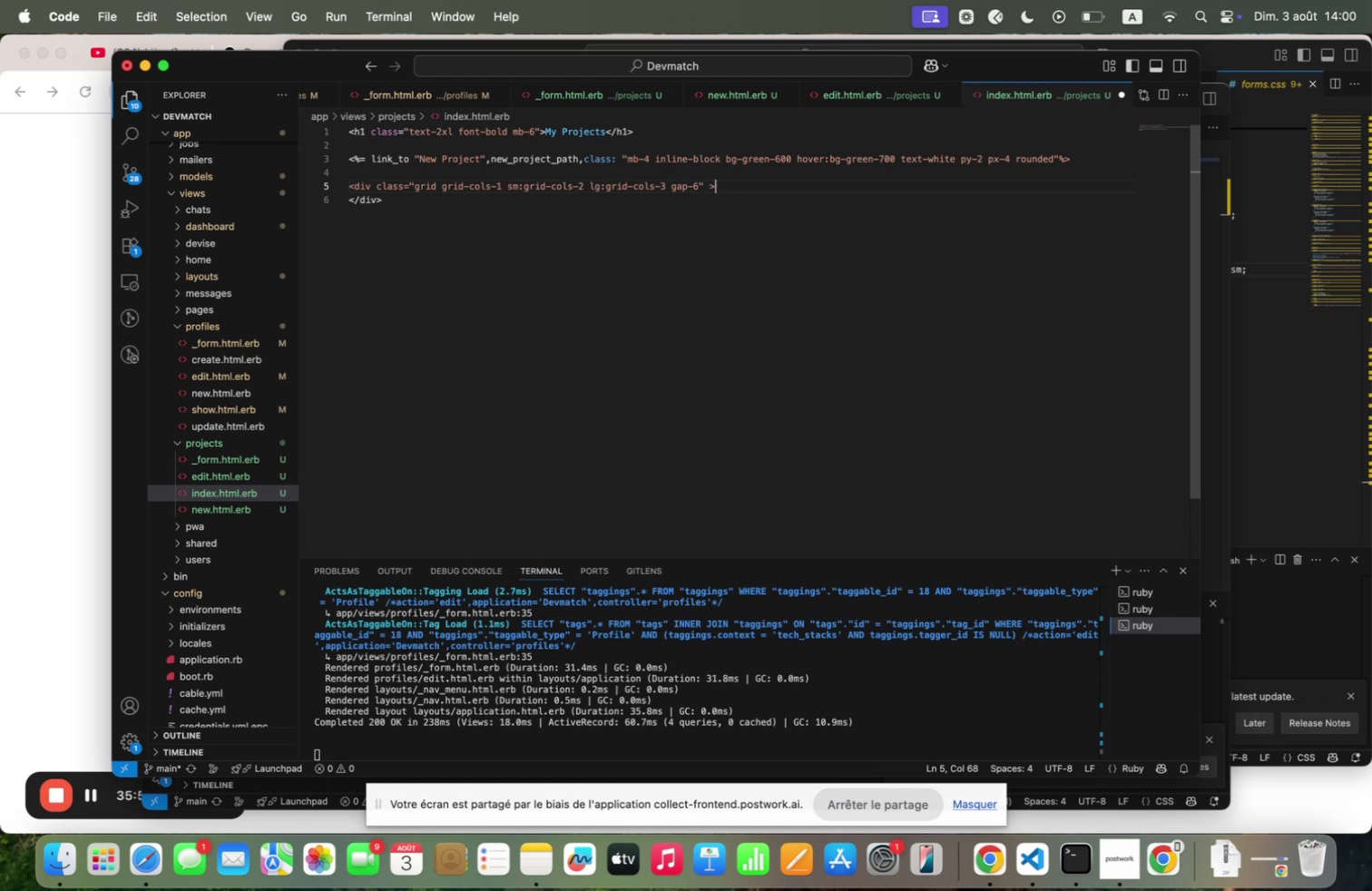 
key(Backspace)
 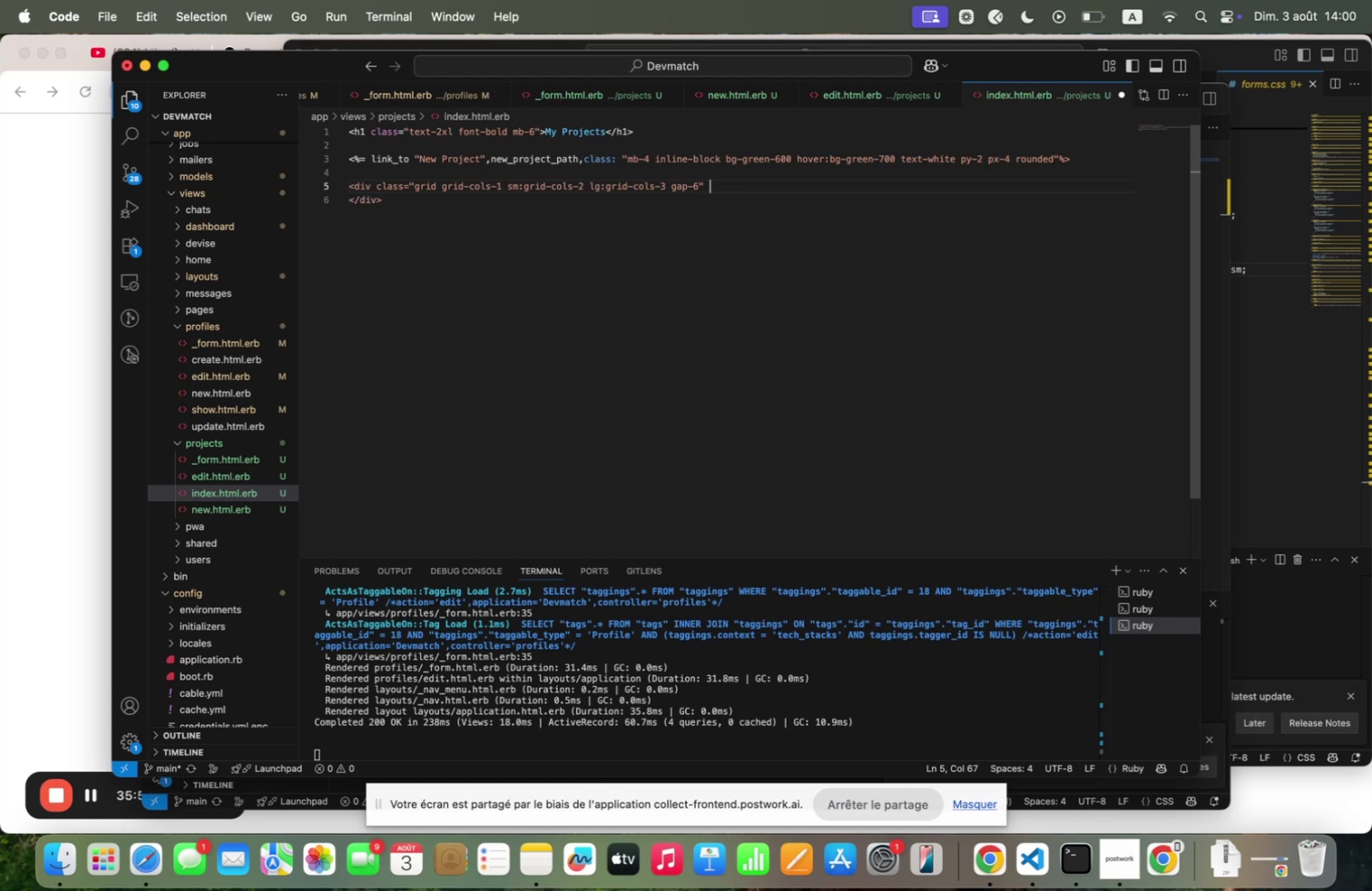 
key(Shift+Backquote)
 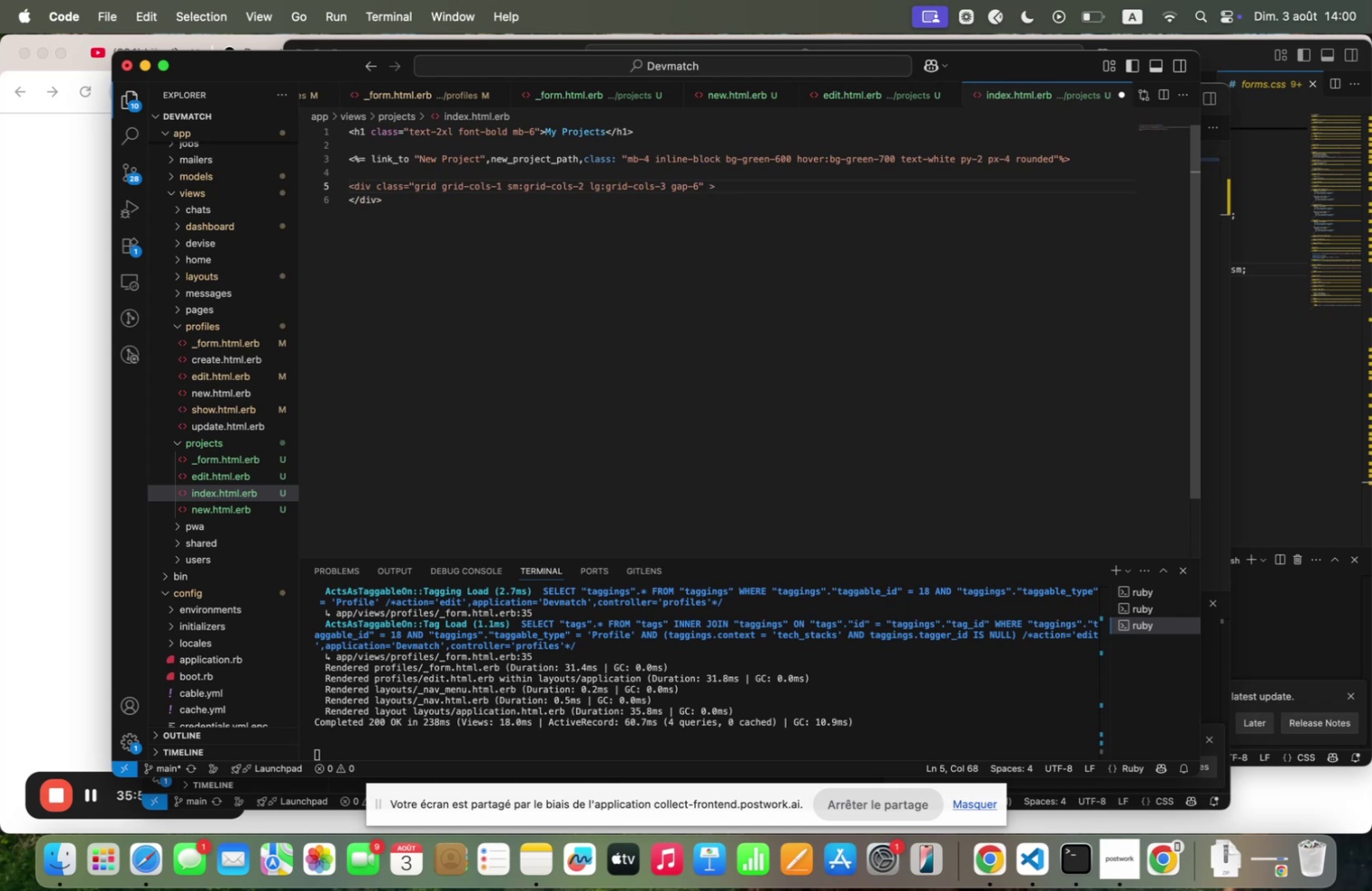 
key(Enter)
 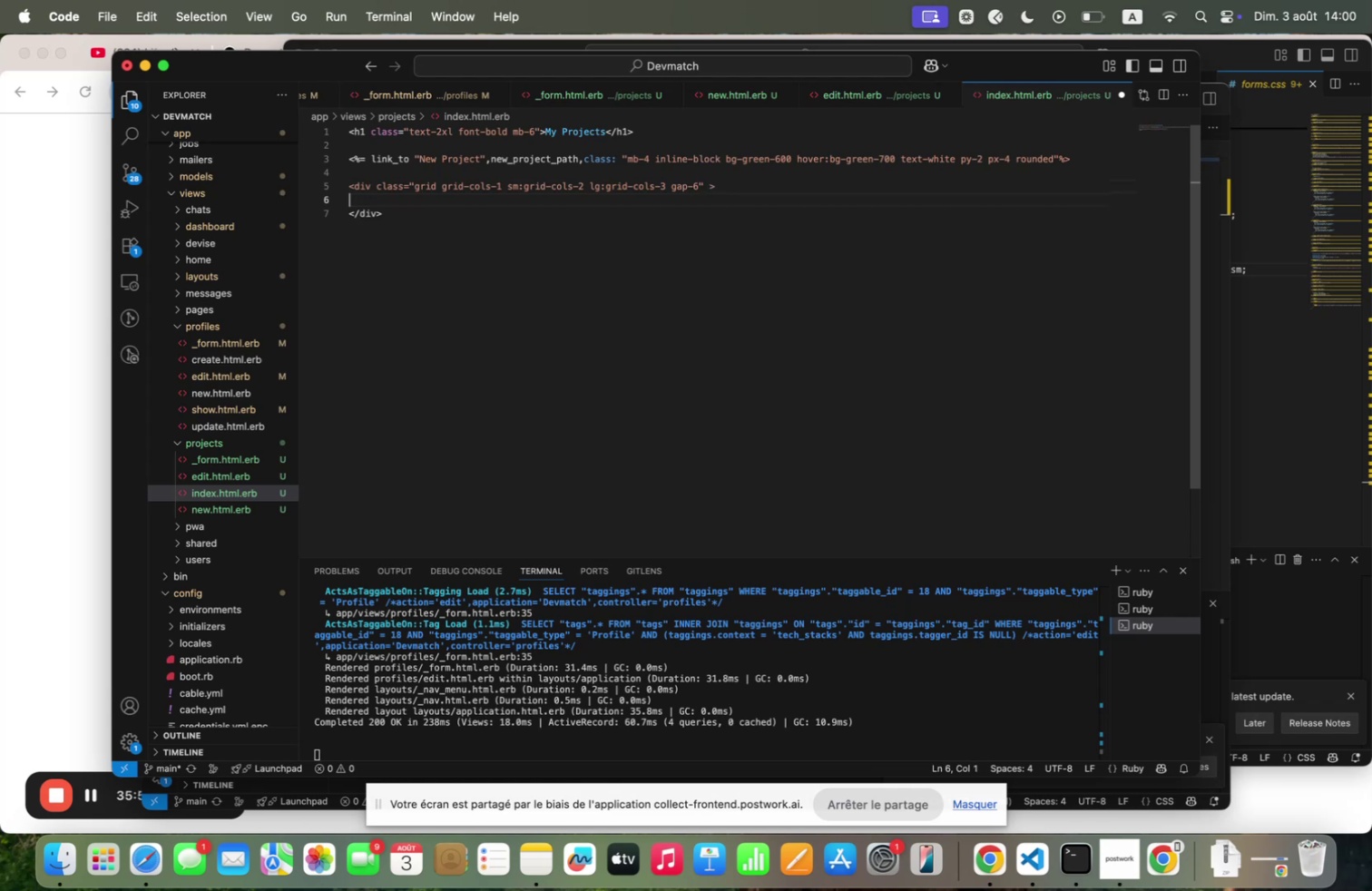 
key(Backquote)
 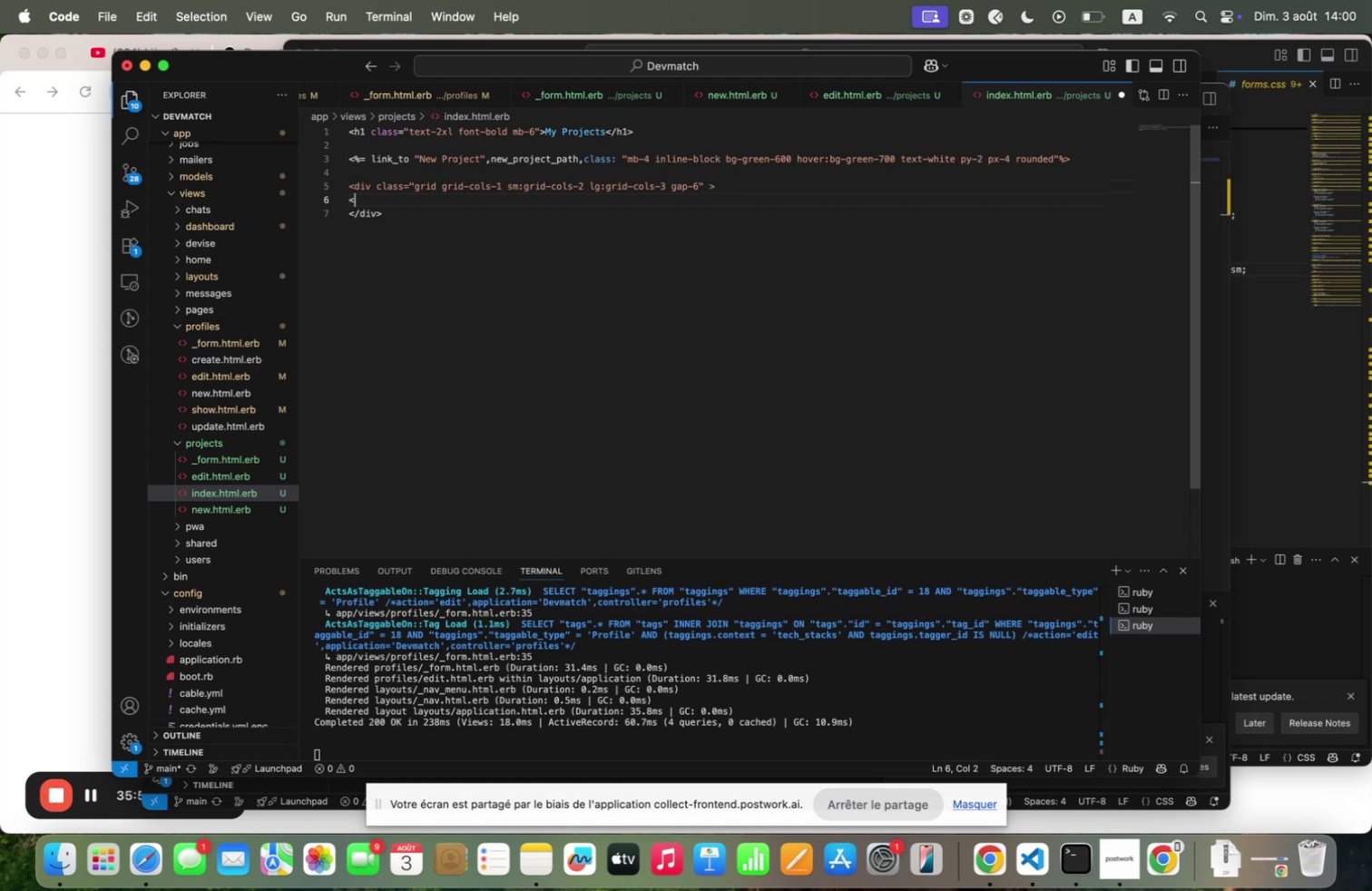 
key(Shift+Quote)
 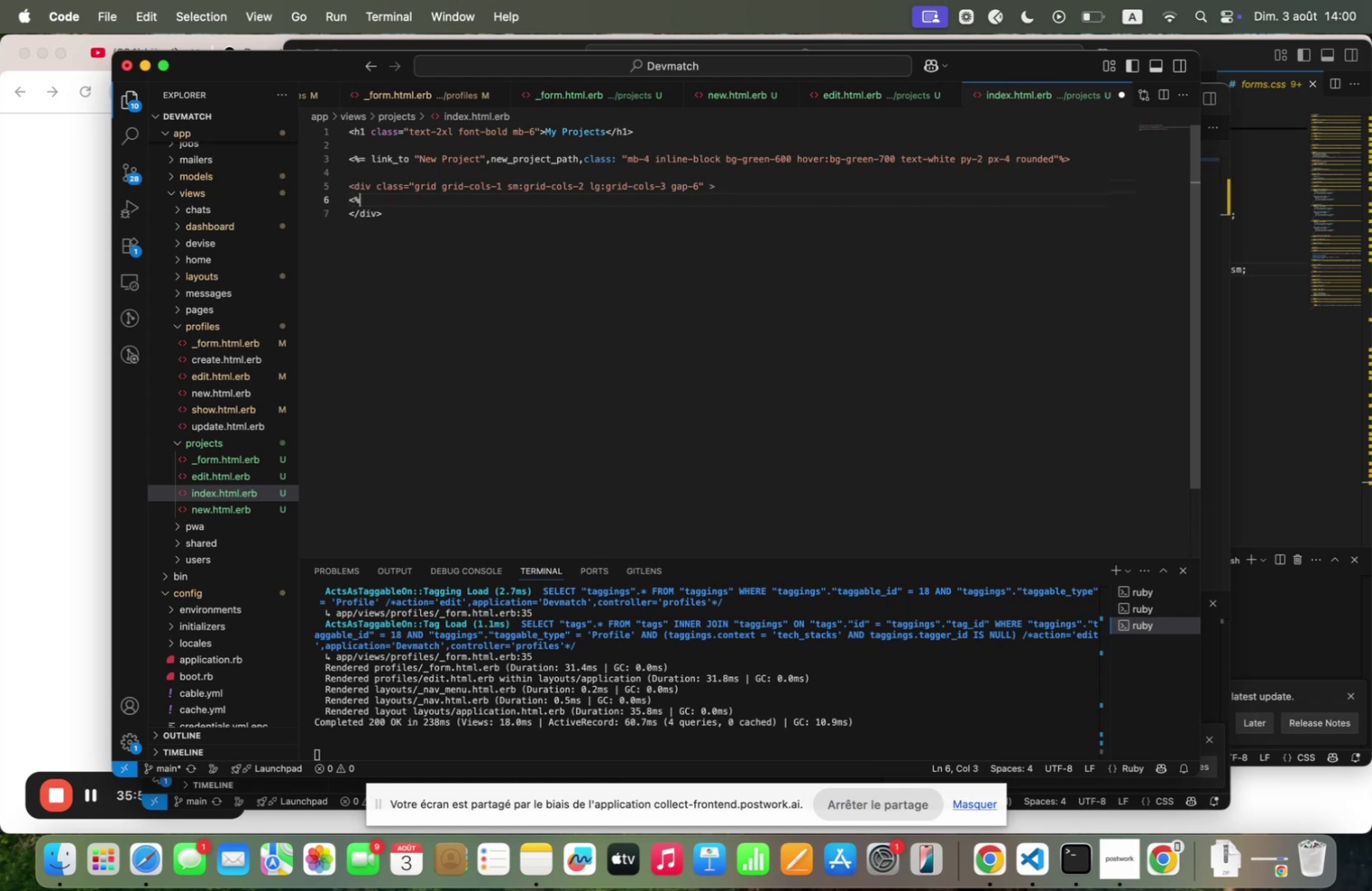 
key(Shift+Quote)
 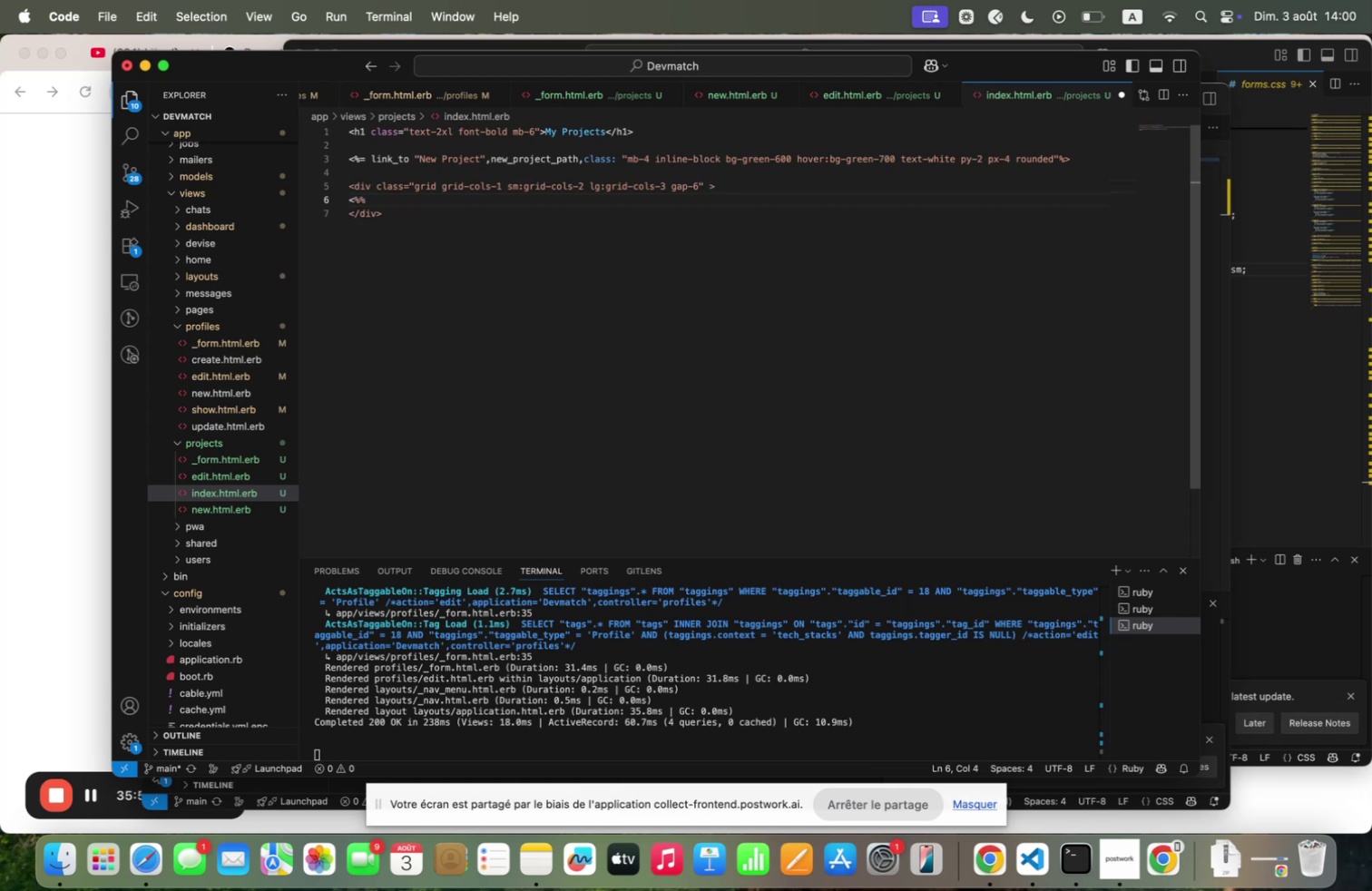 
key(Shift+Backquote)
 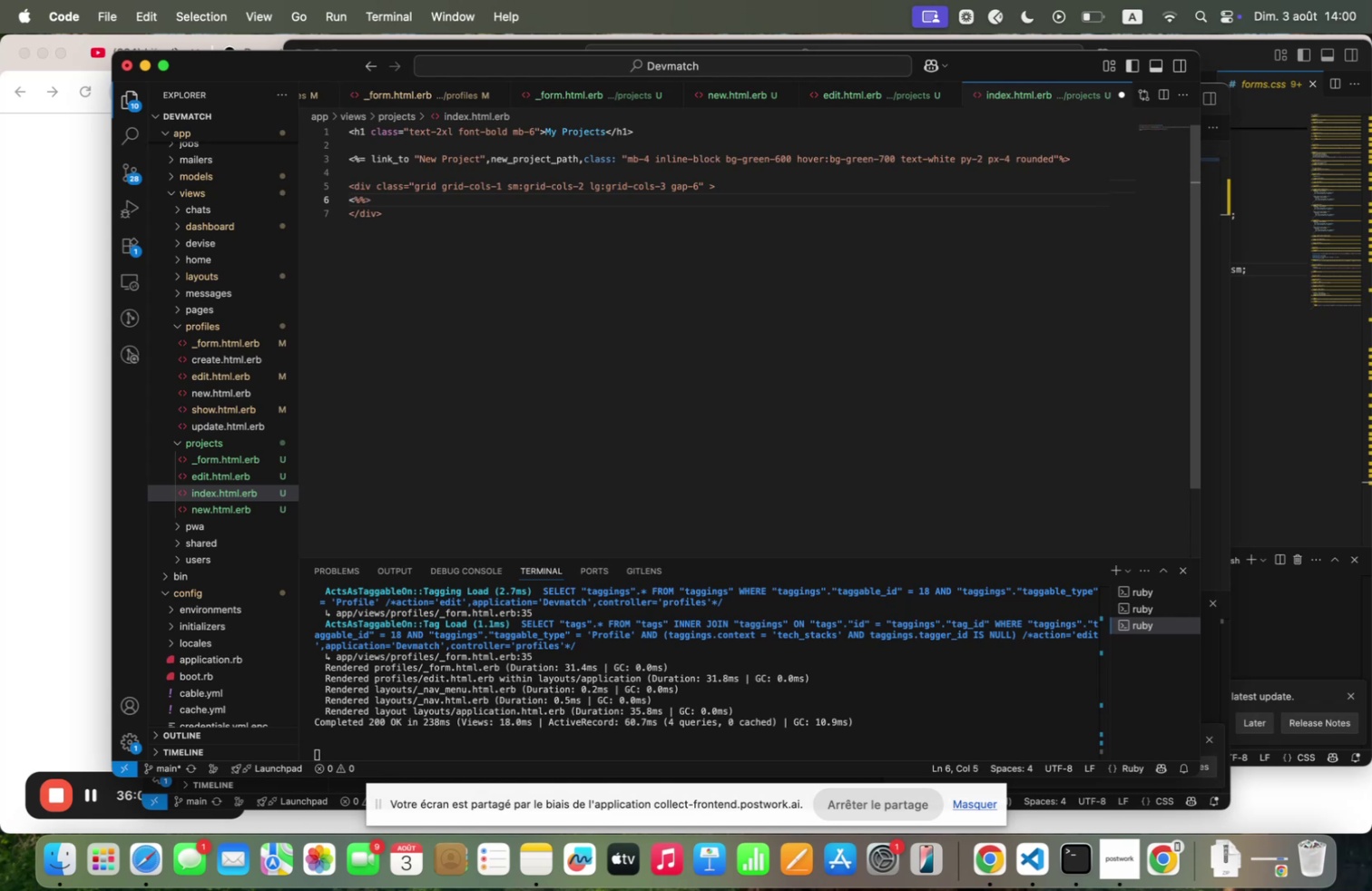 
key(Enter)
 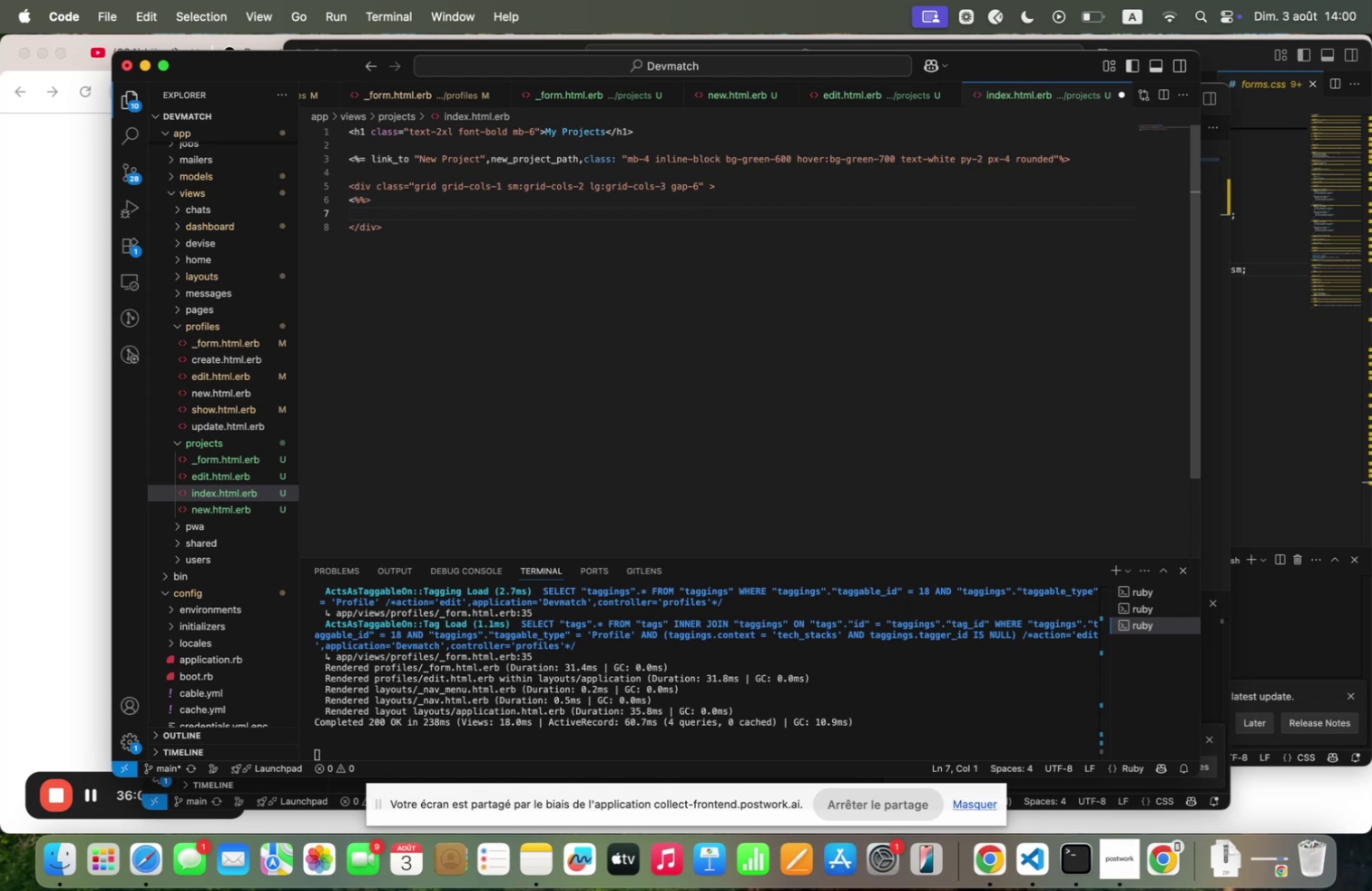 
hold_key(key=Backquote, duration=0.89)
 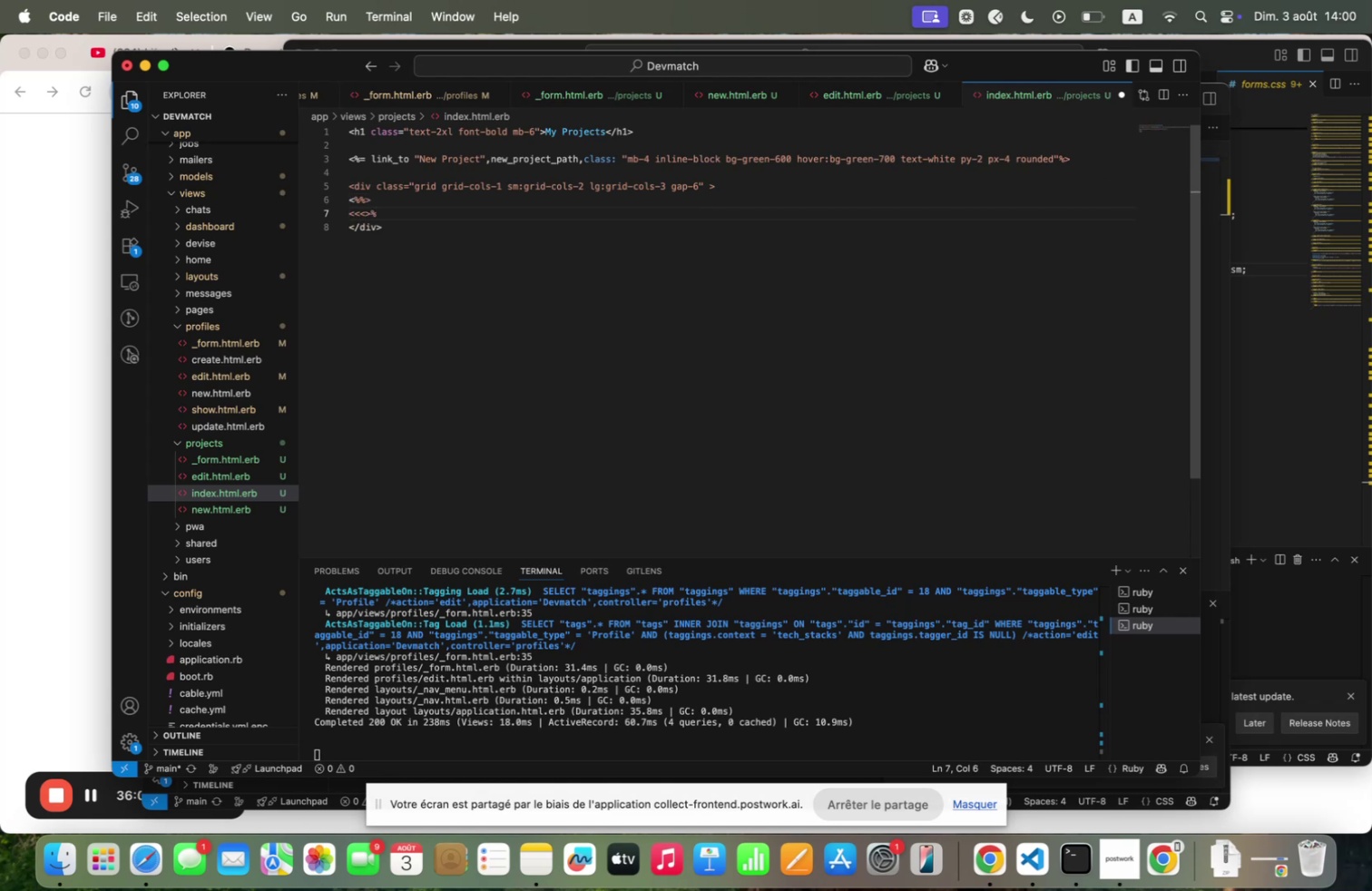 
type(")
key(Backspace)
key(Backspace)
key(Backspace)
key(Backspace)
type(" end "~)
 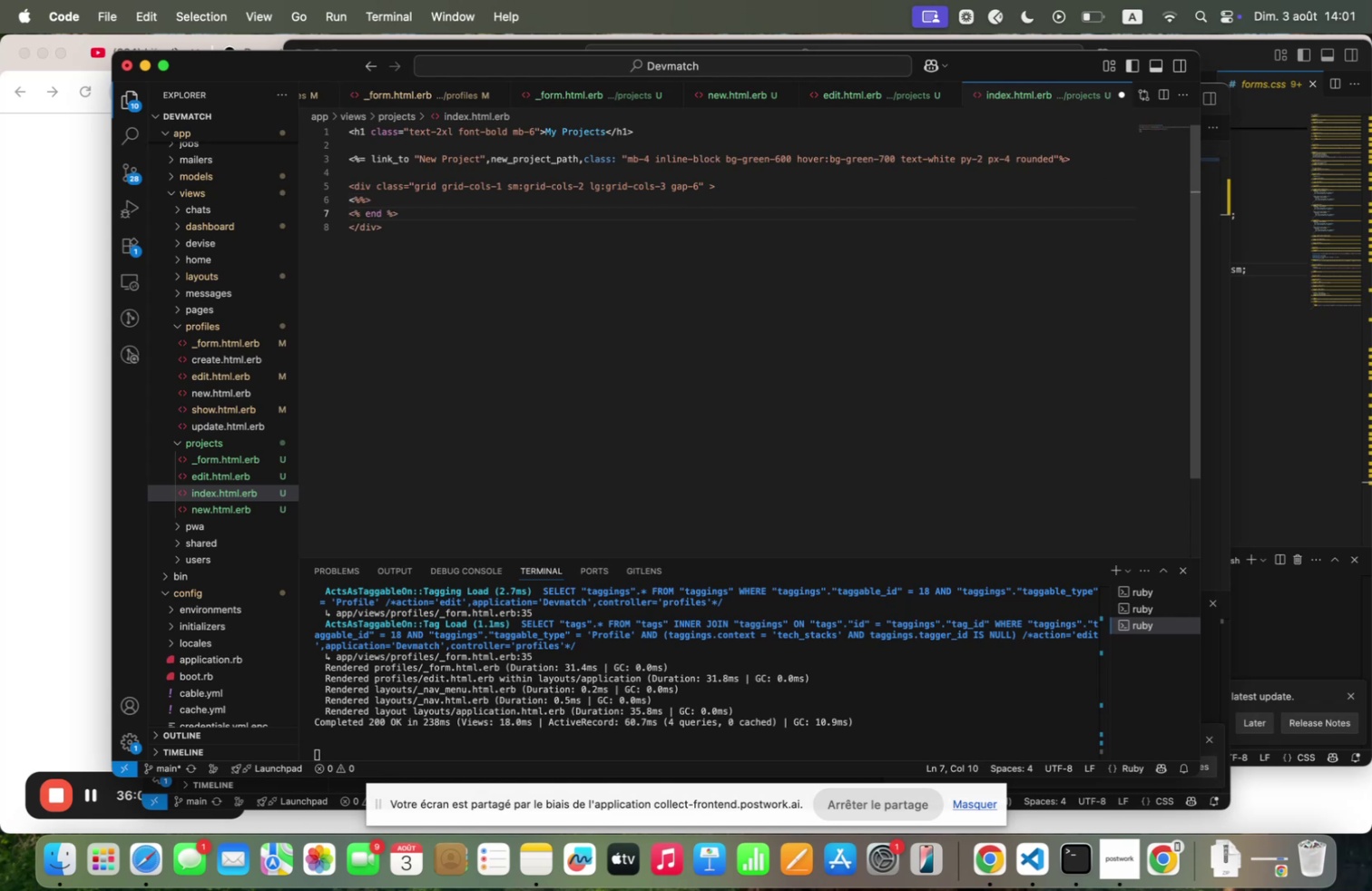 
wait(13.54)
 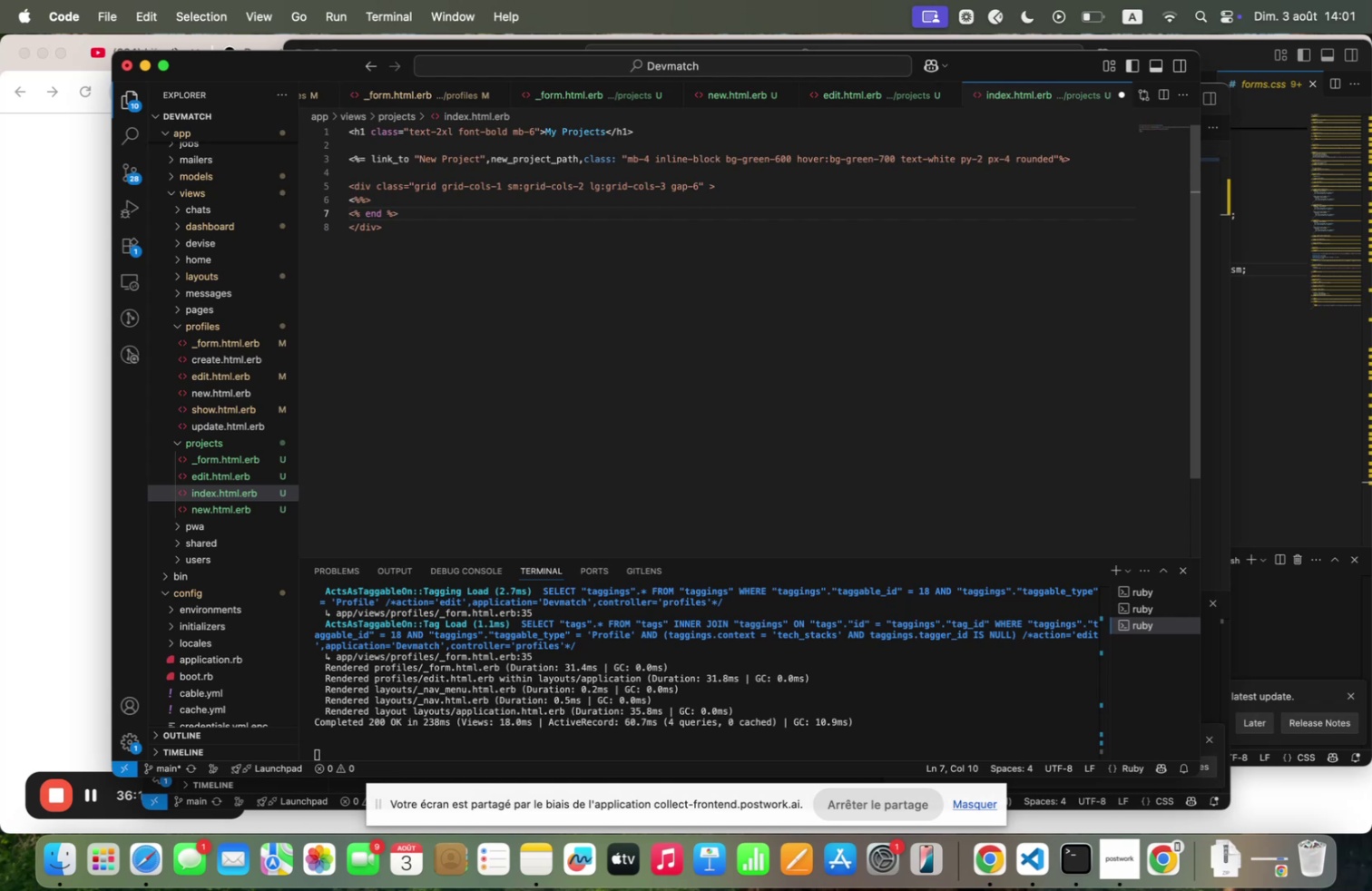 
left_click([362, 201])
 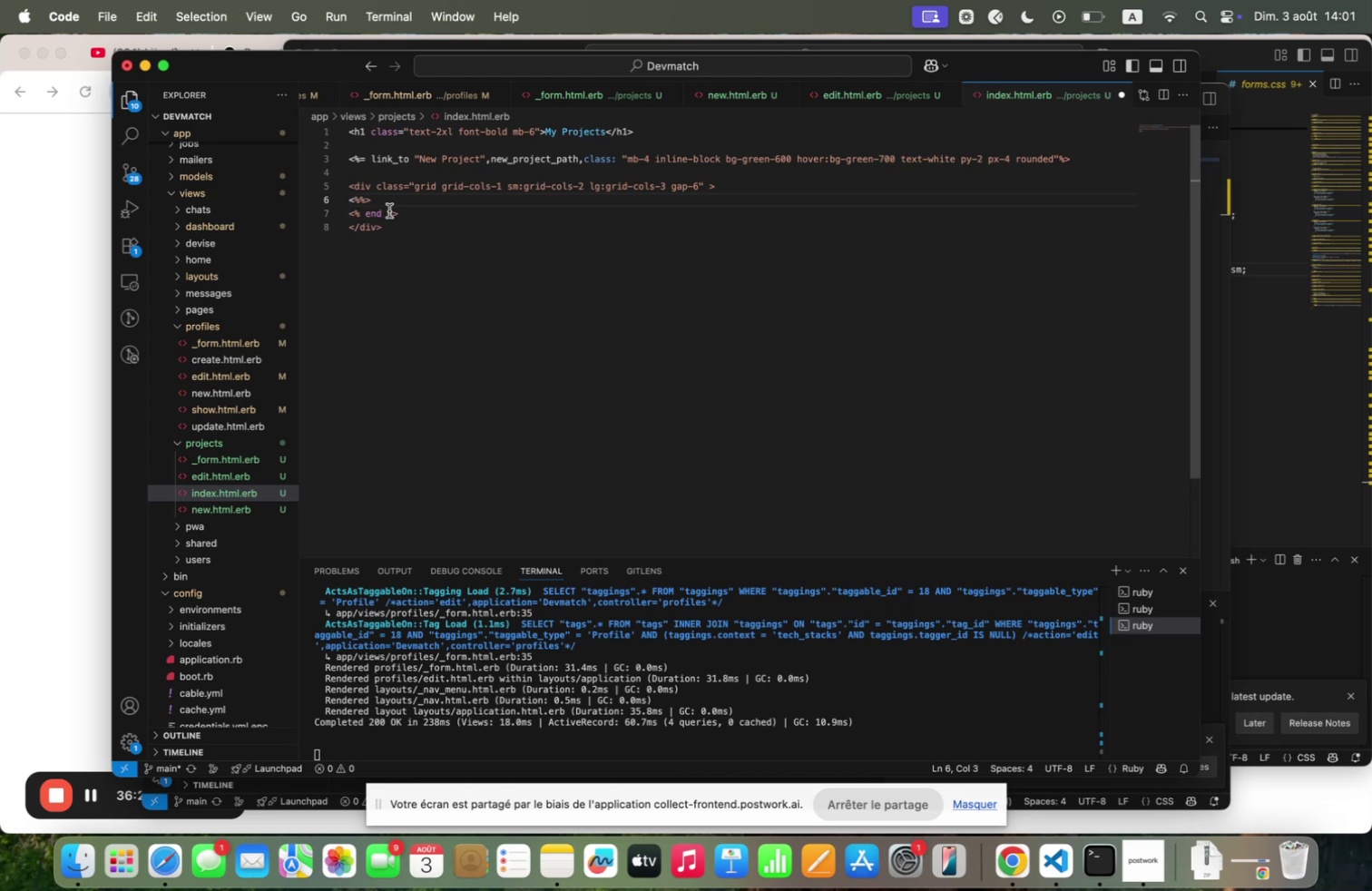 
type( [Fn]projects)
 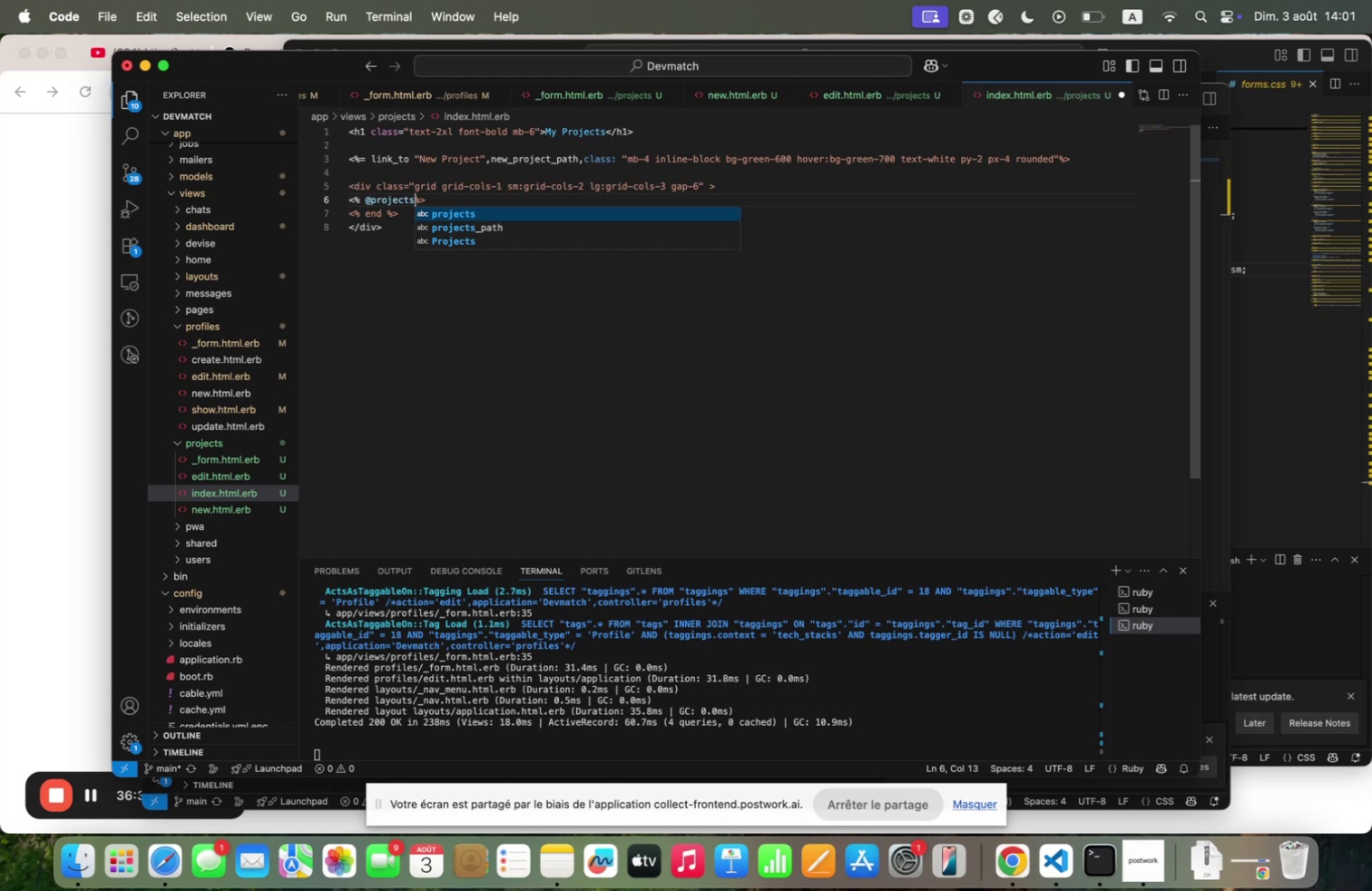 
wait(9.41)
 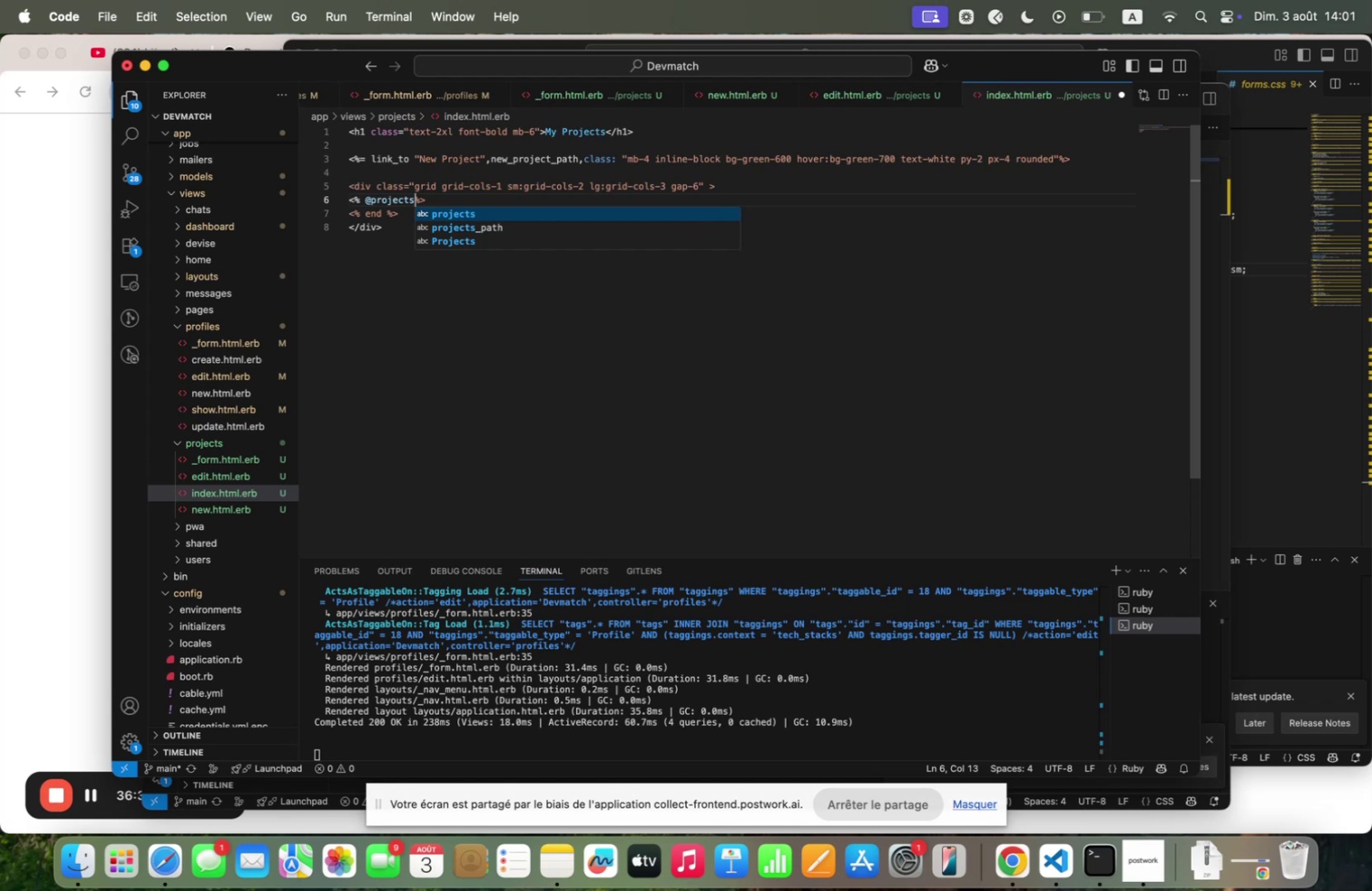 
type(<eqch do )
 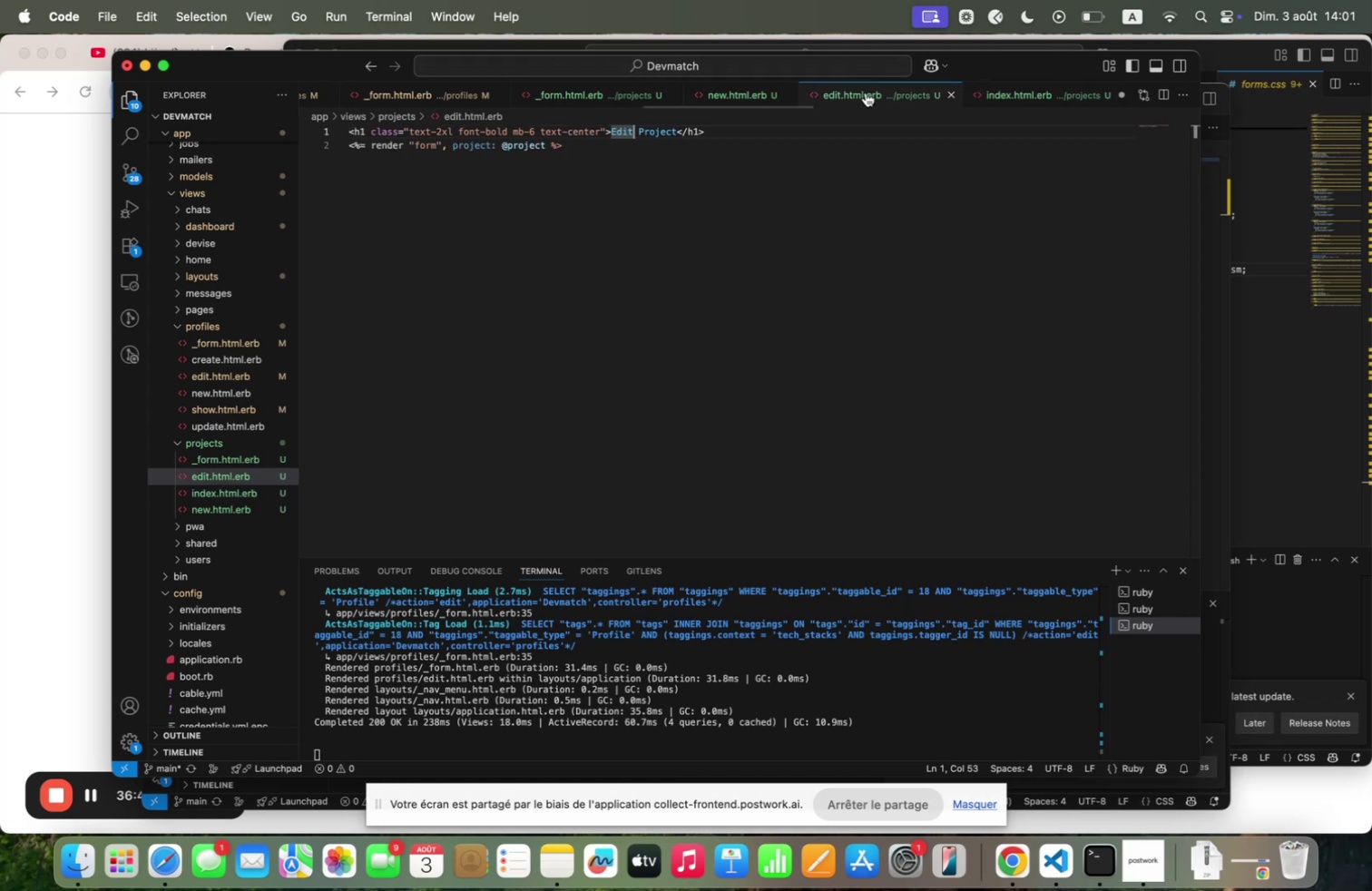 
wait(5.23)
 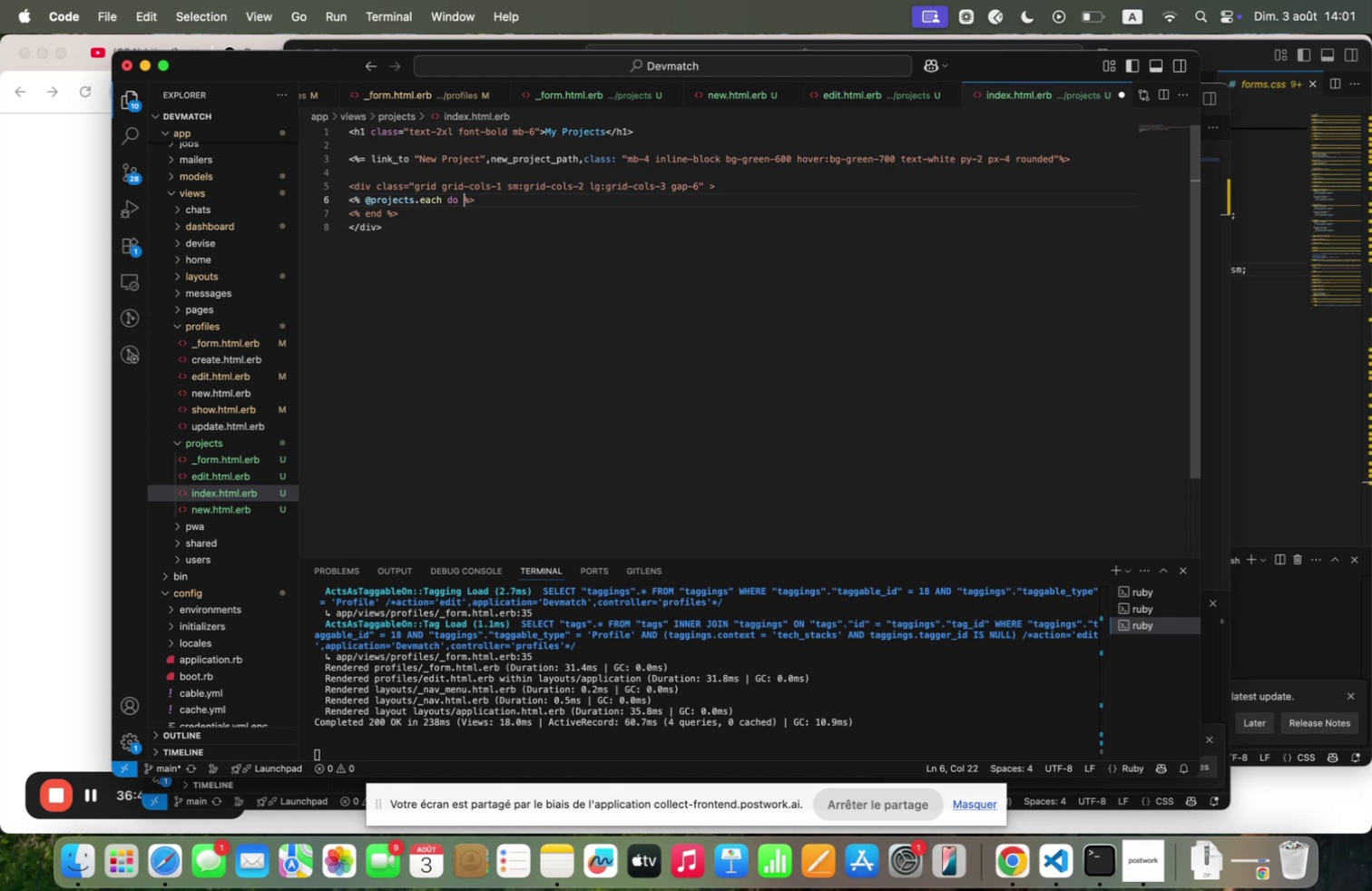 
left_click([688, 93])
 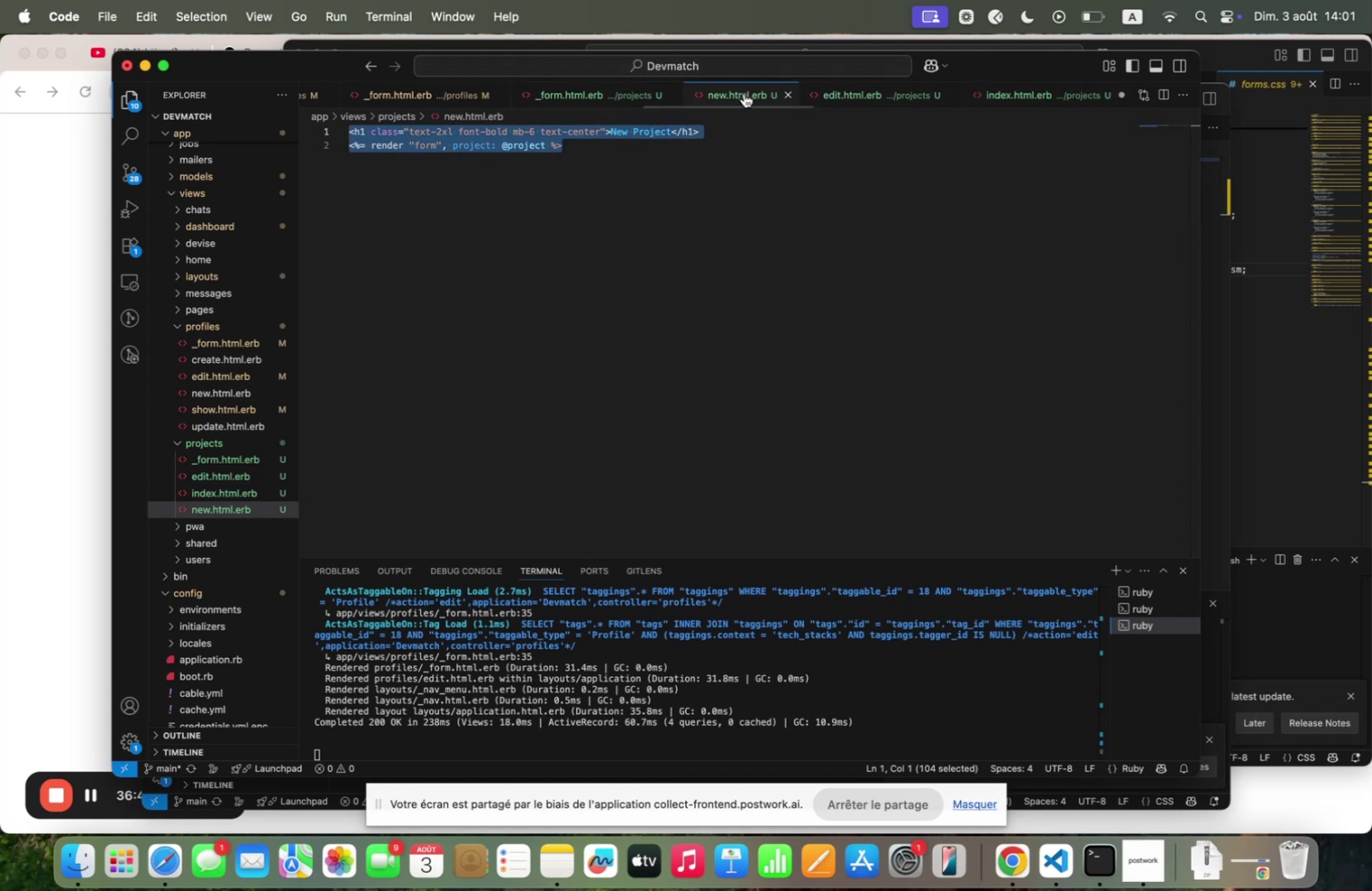 
left_click([744, 93])
 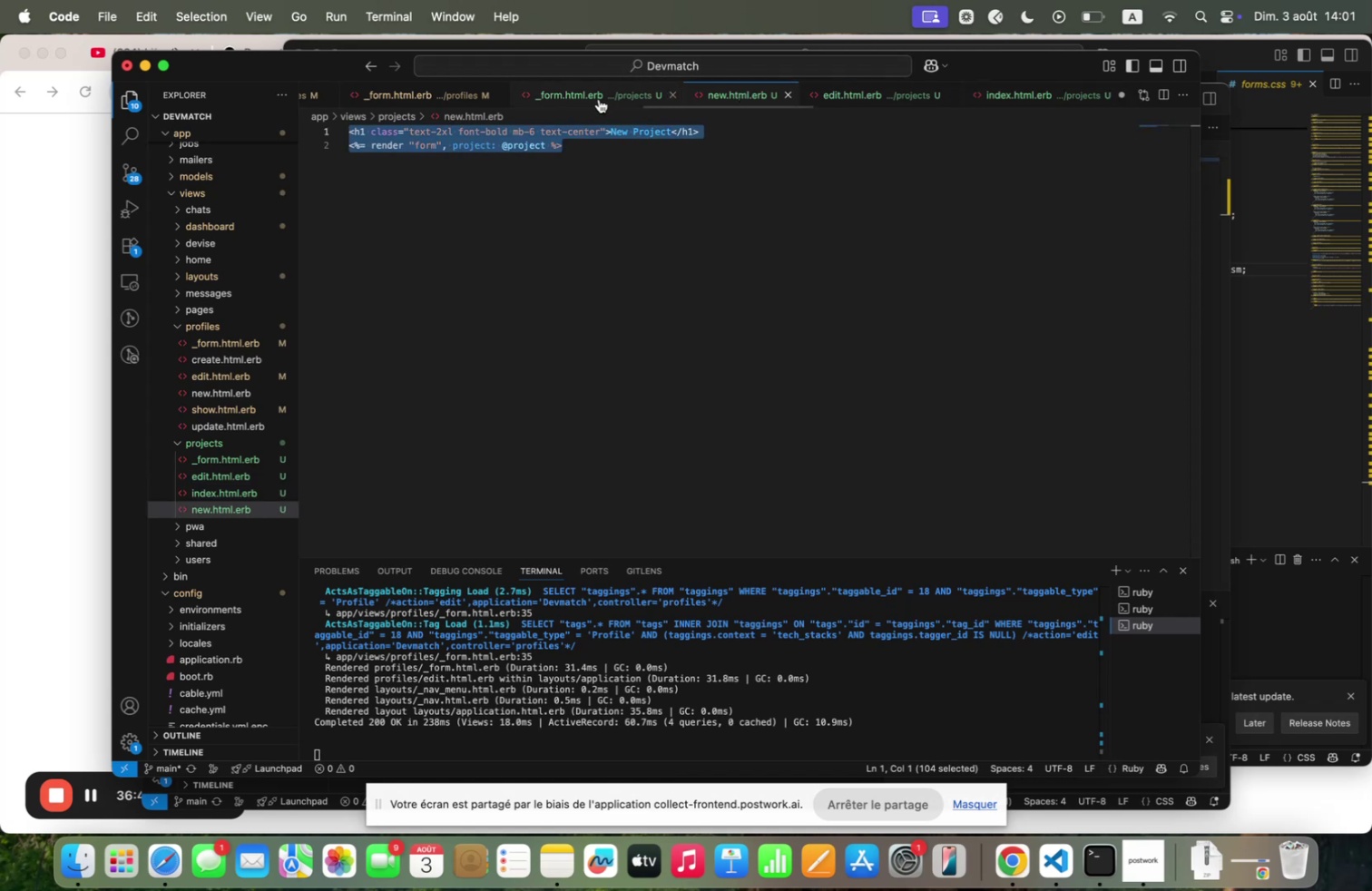 
left_click([598, 99])
 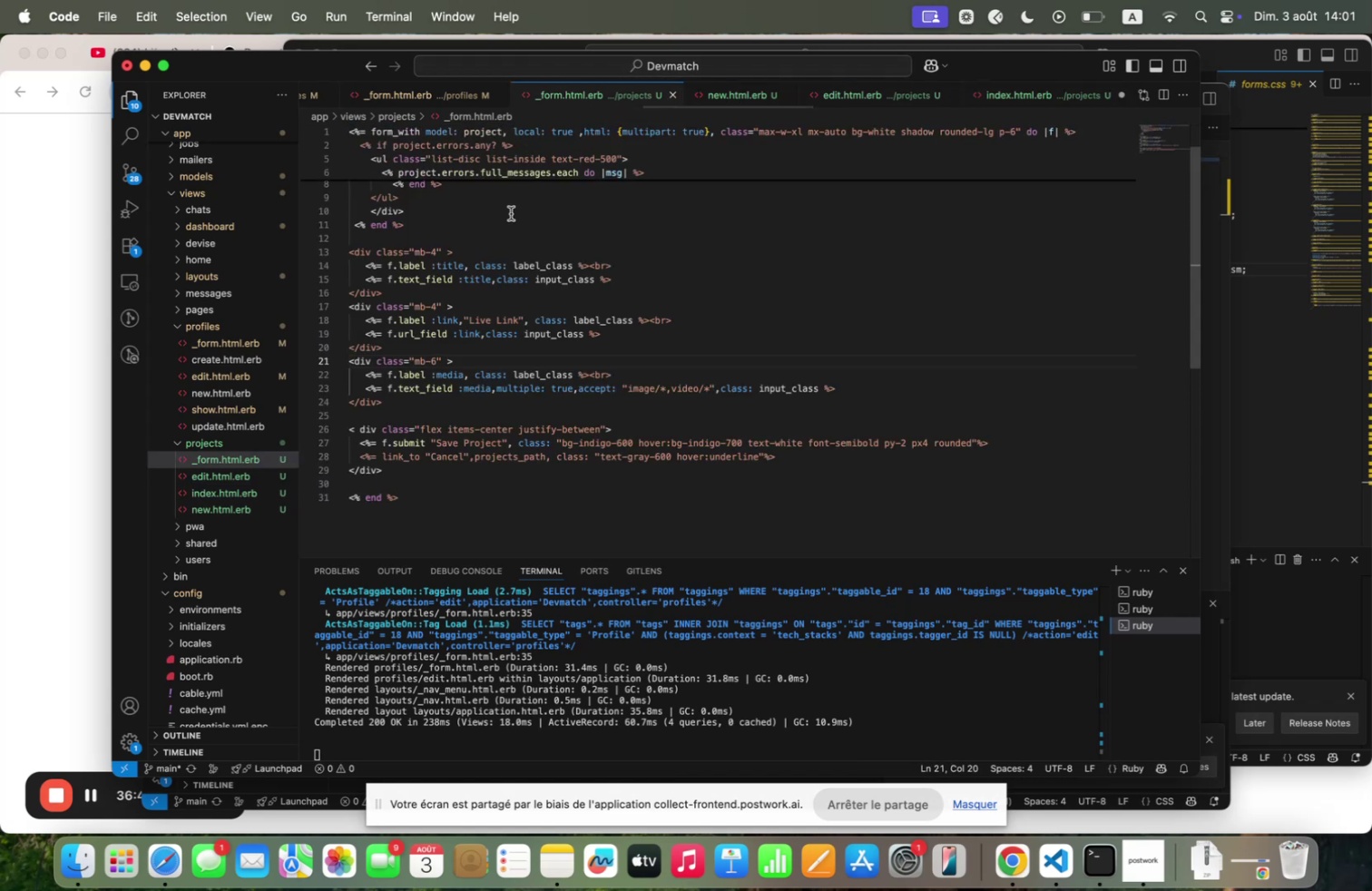 
scroll: coordinate [511, 214], scroll_direction: up, amount: 16.0
 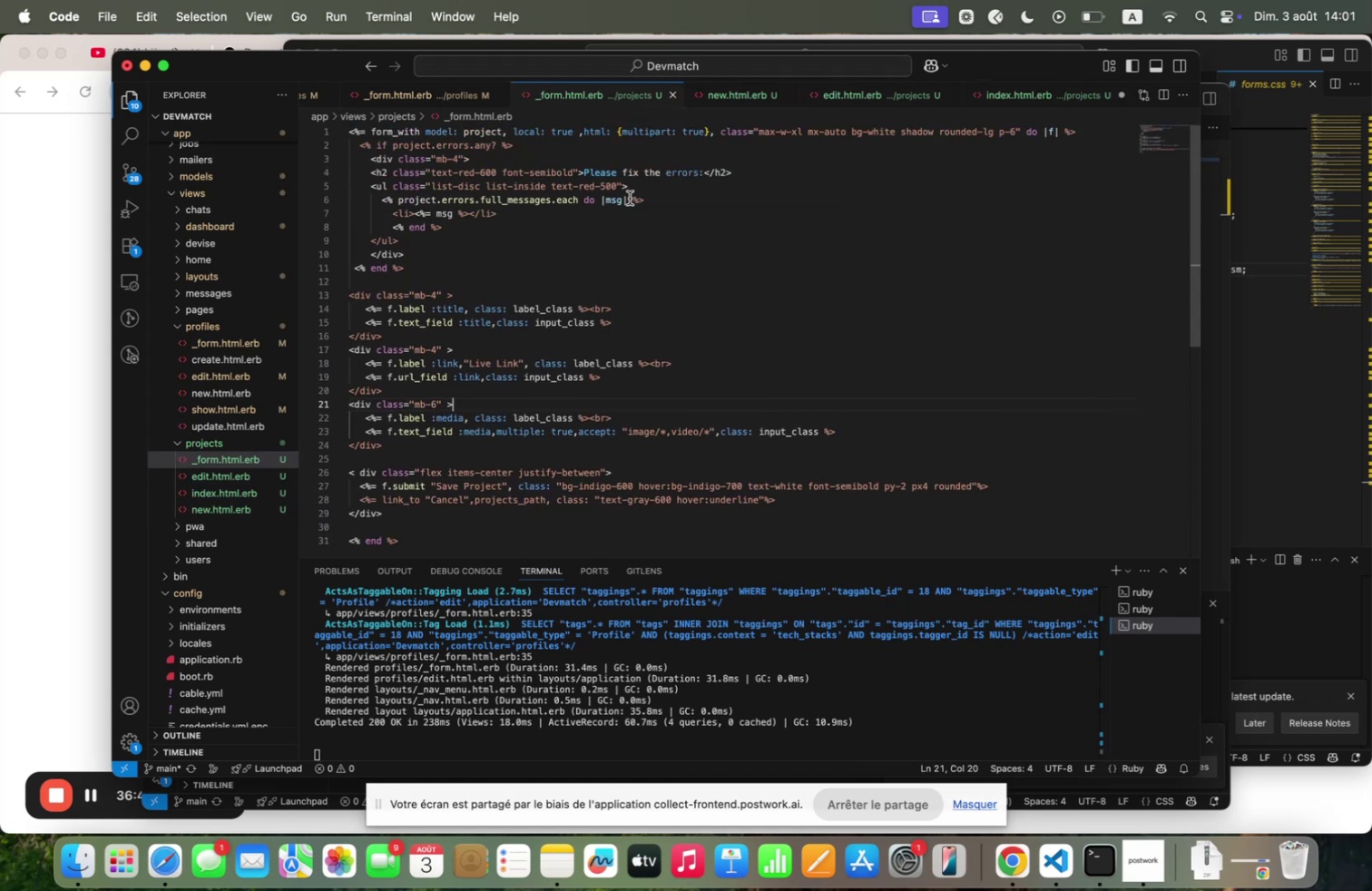 
left_click_drag(start_coordinate=[628, 199], to_coordinate=[601, 199])
 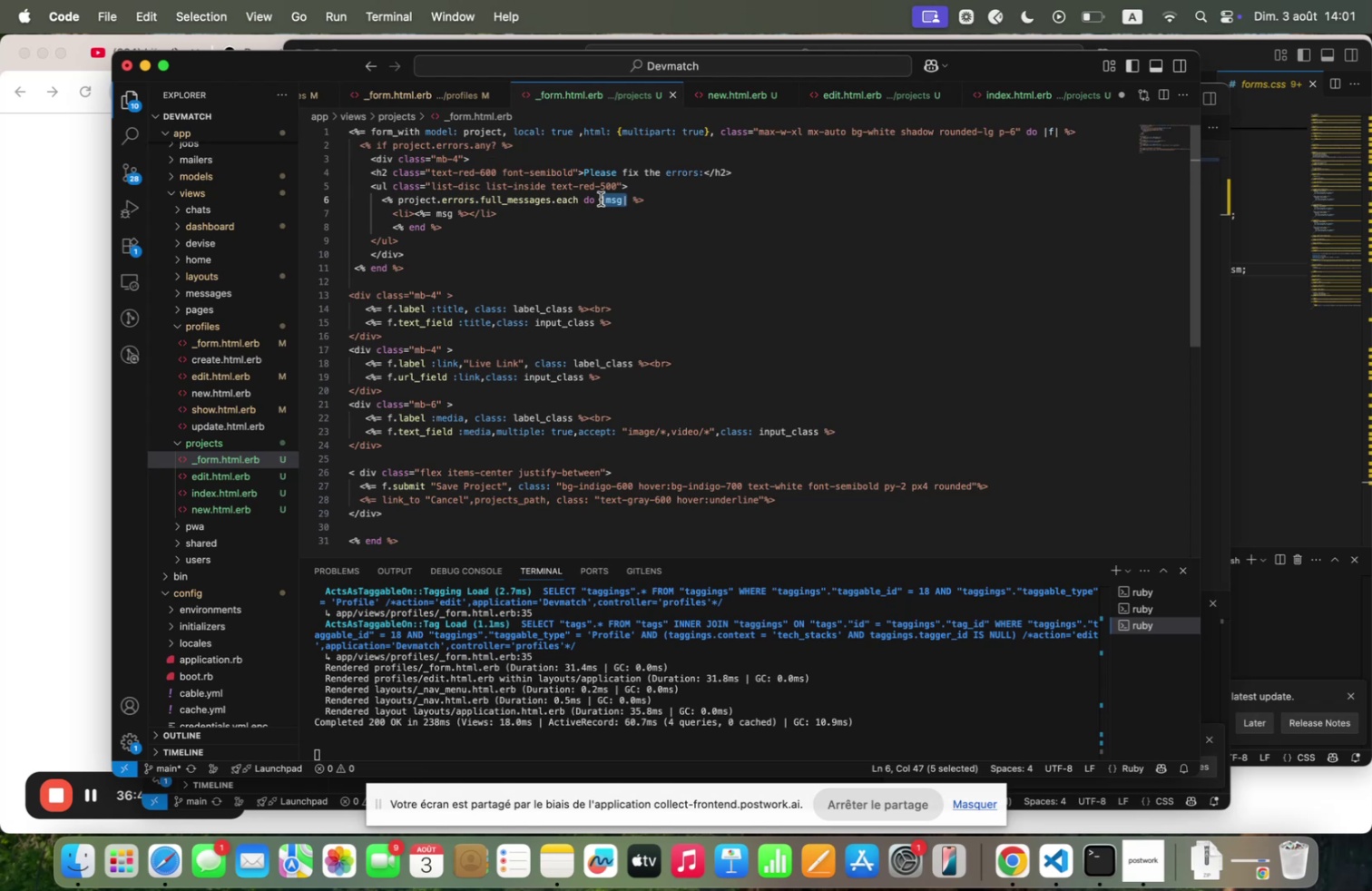 
key(Meta+C)
 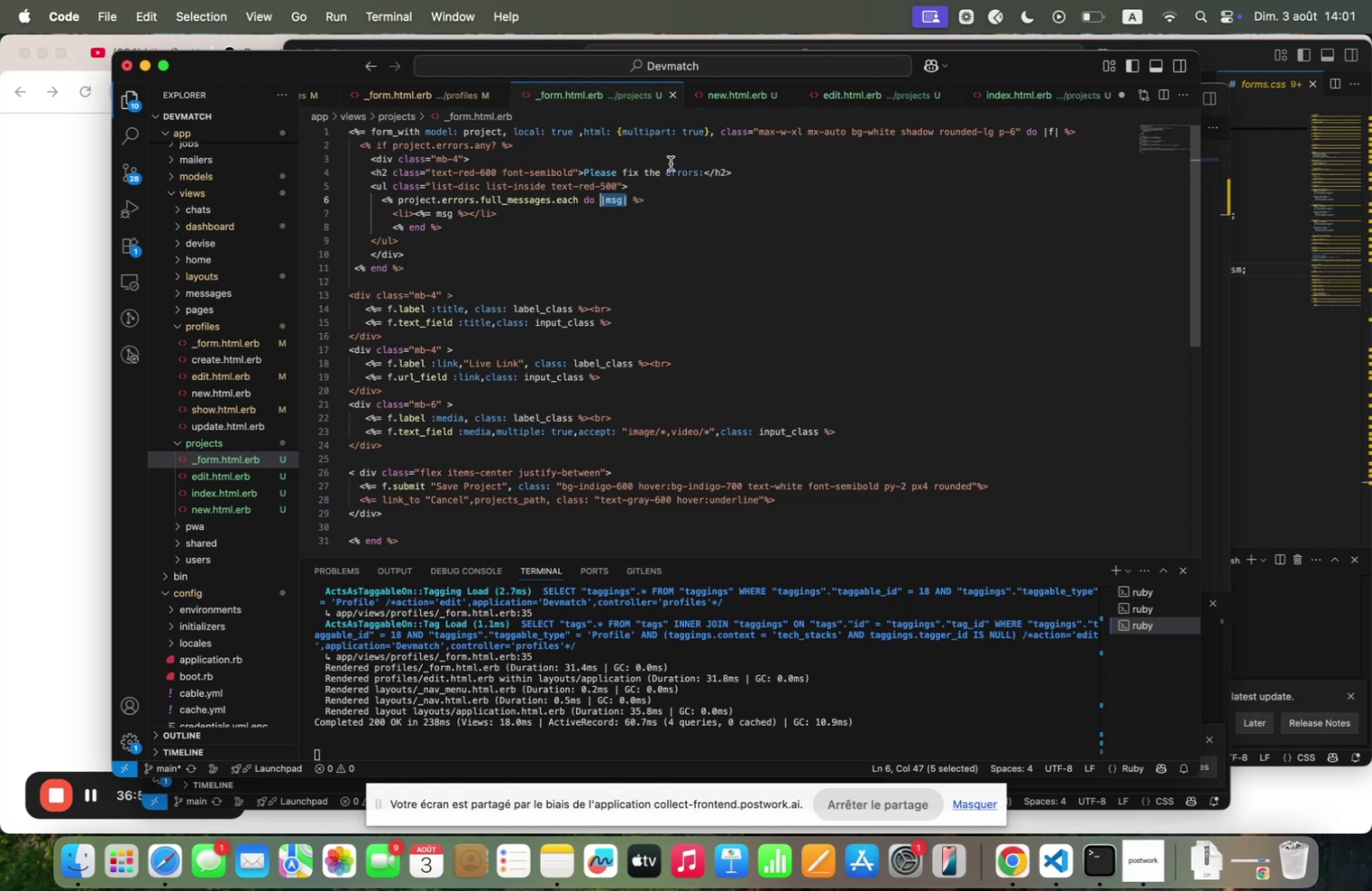 
key(Meta+C)
 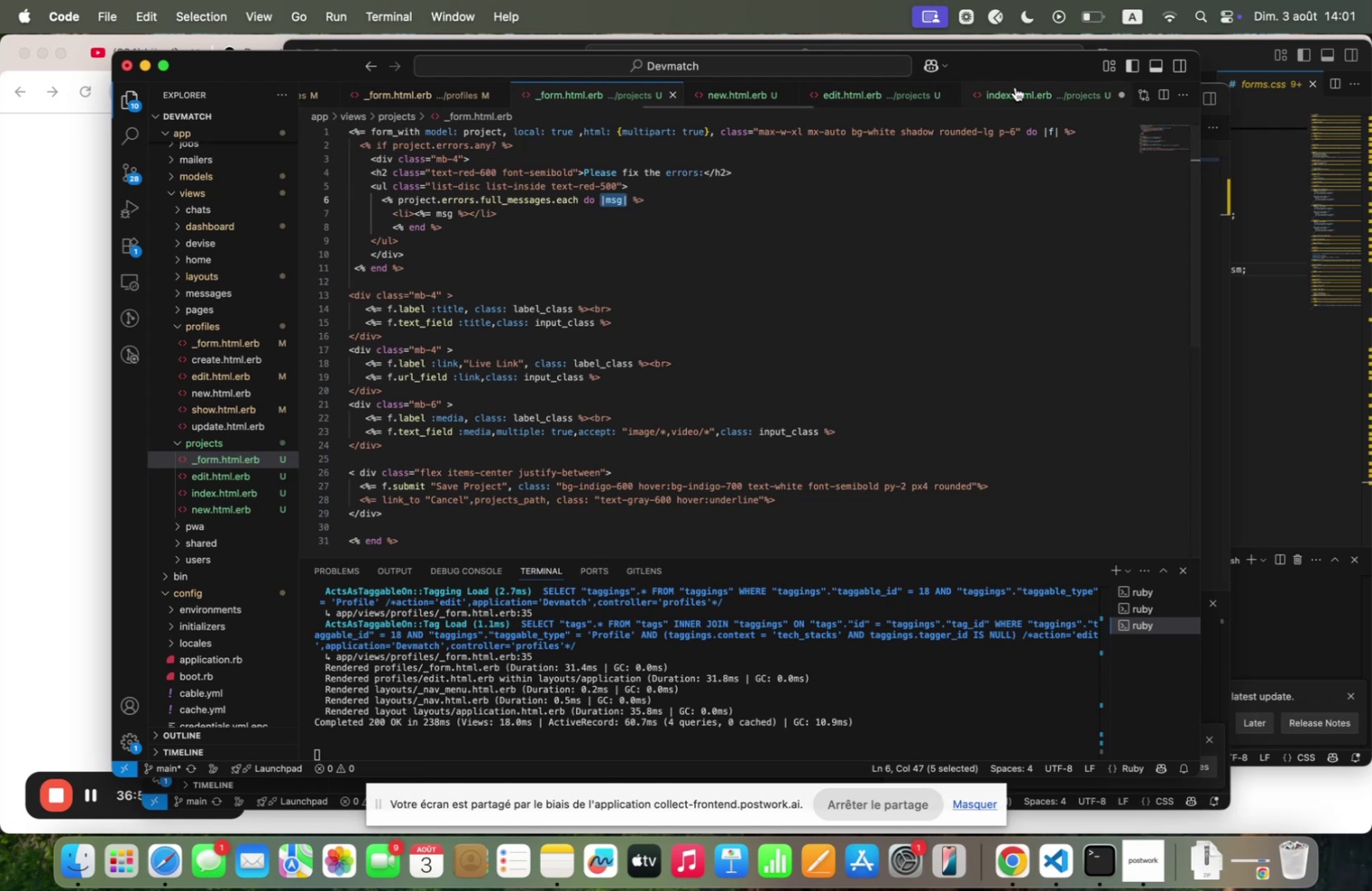 
left_click([1016, 88])
 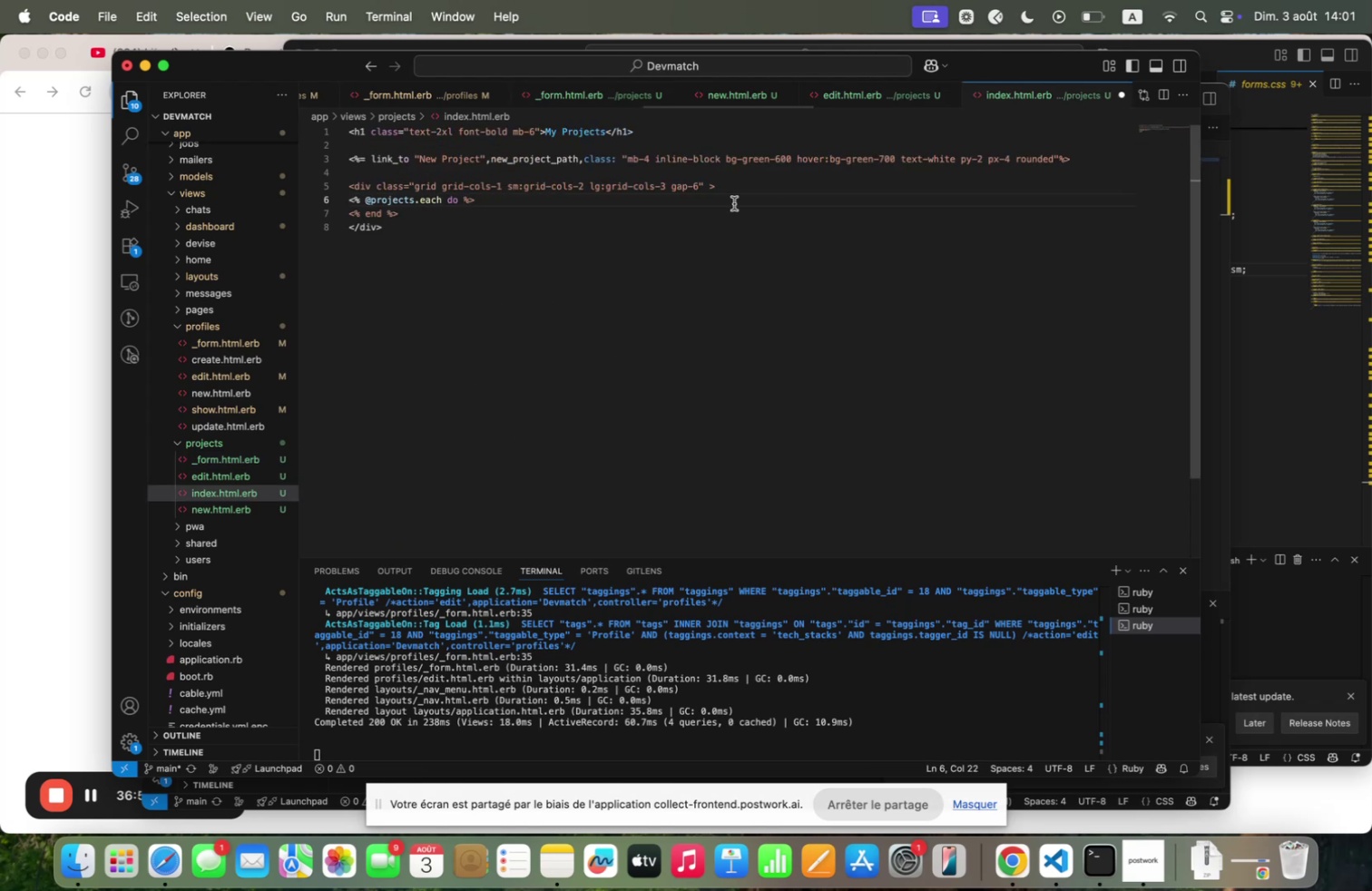 
key(Meta+V)
 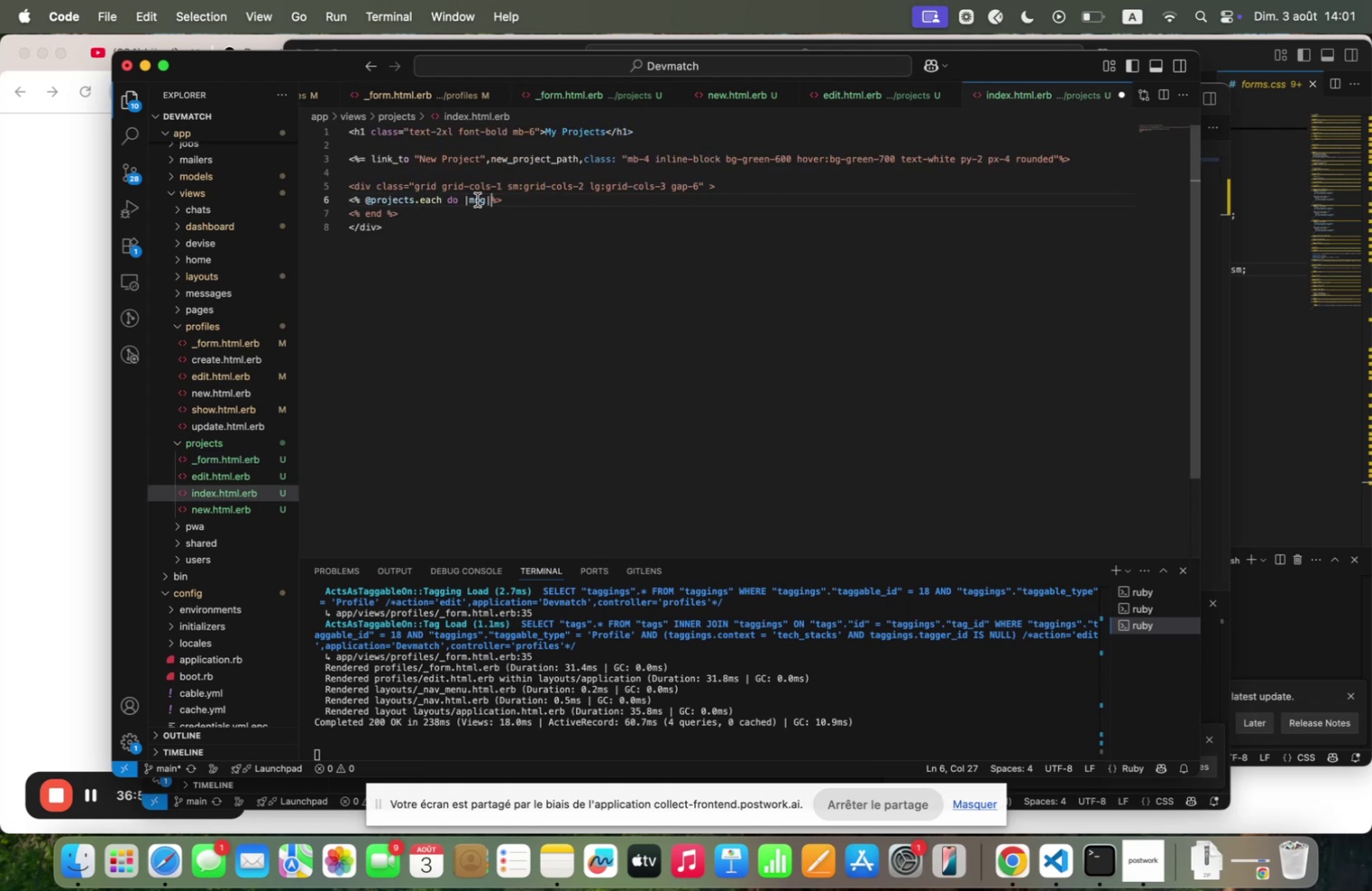 
double_click([477, 199])
 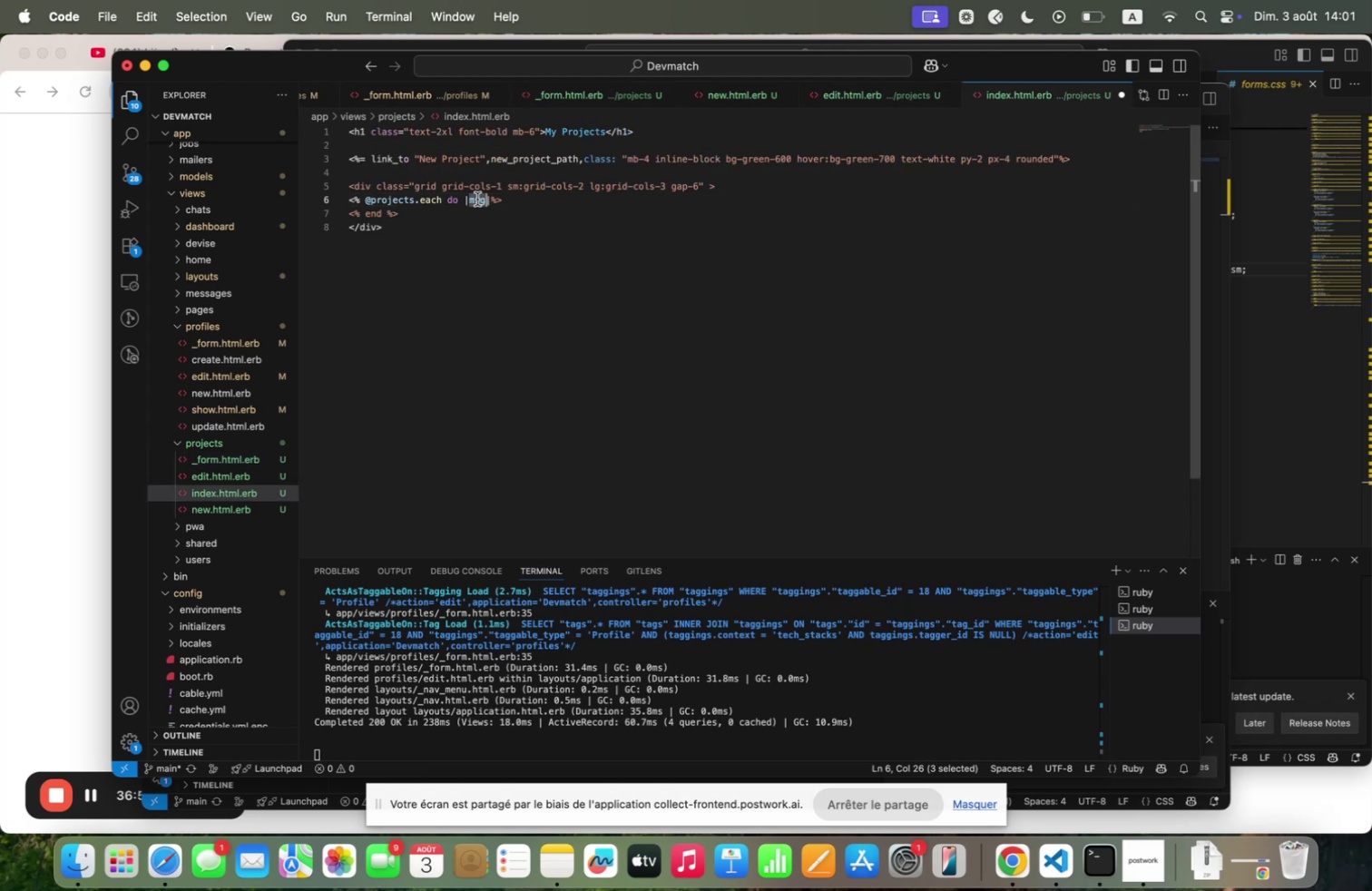 
type(project)
 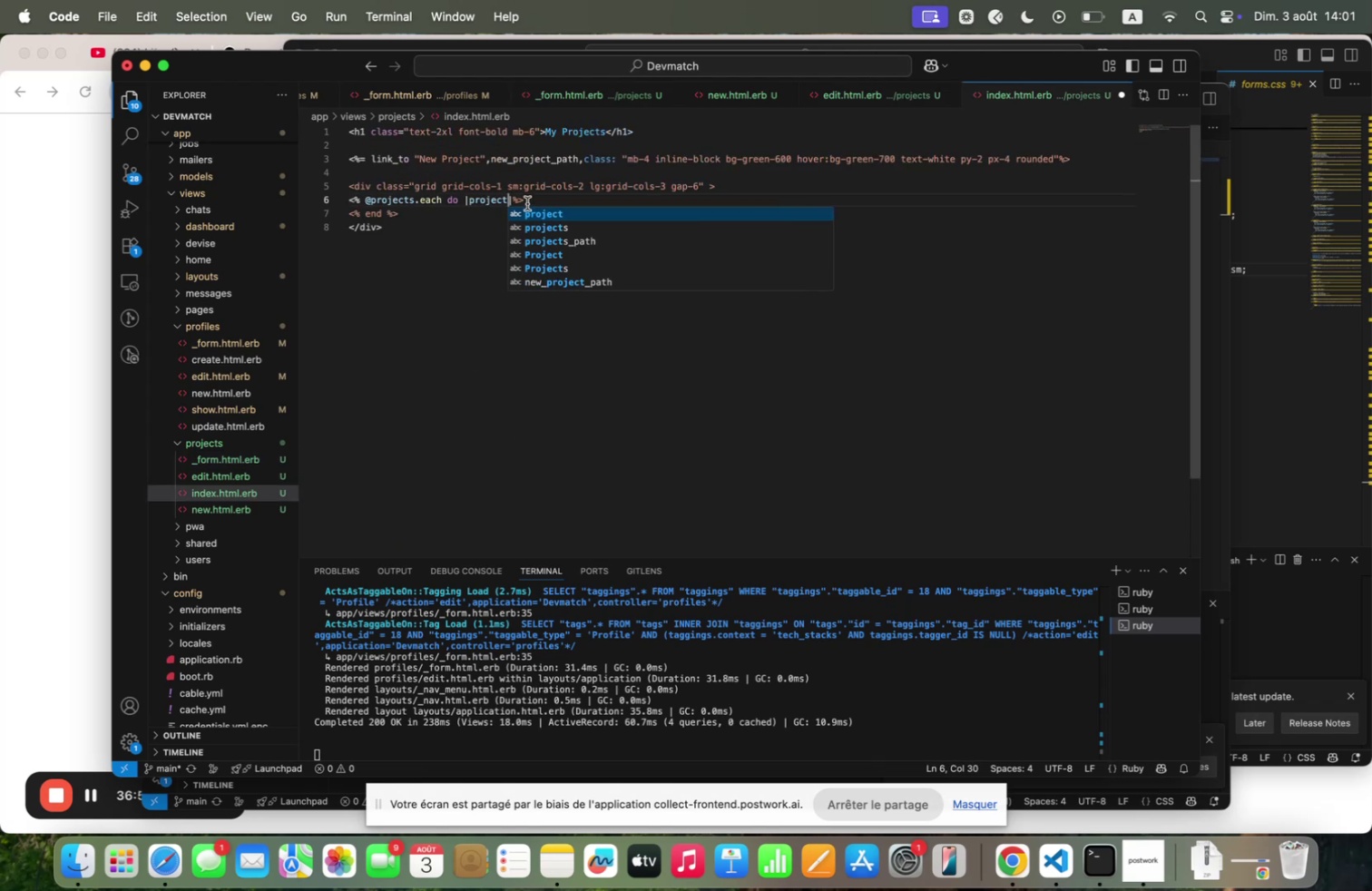 
left_click([530, 203])
 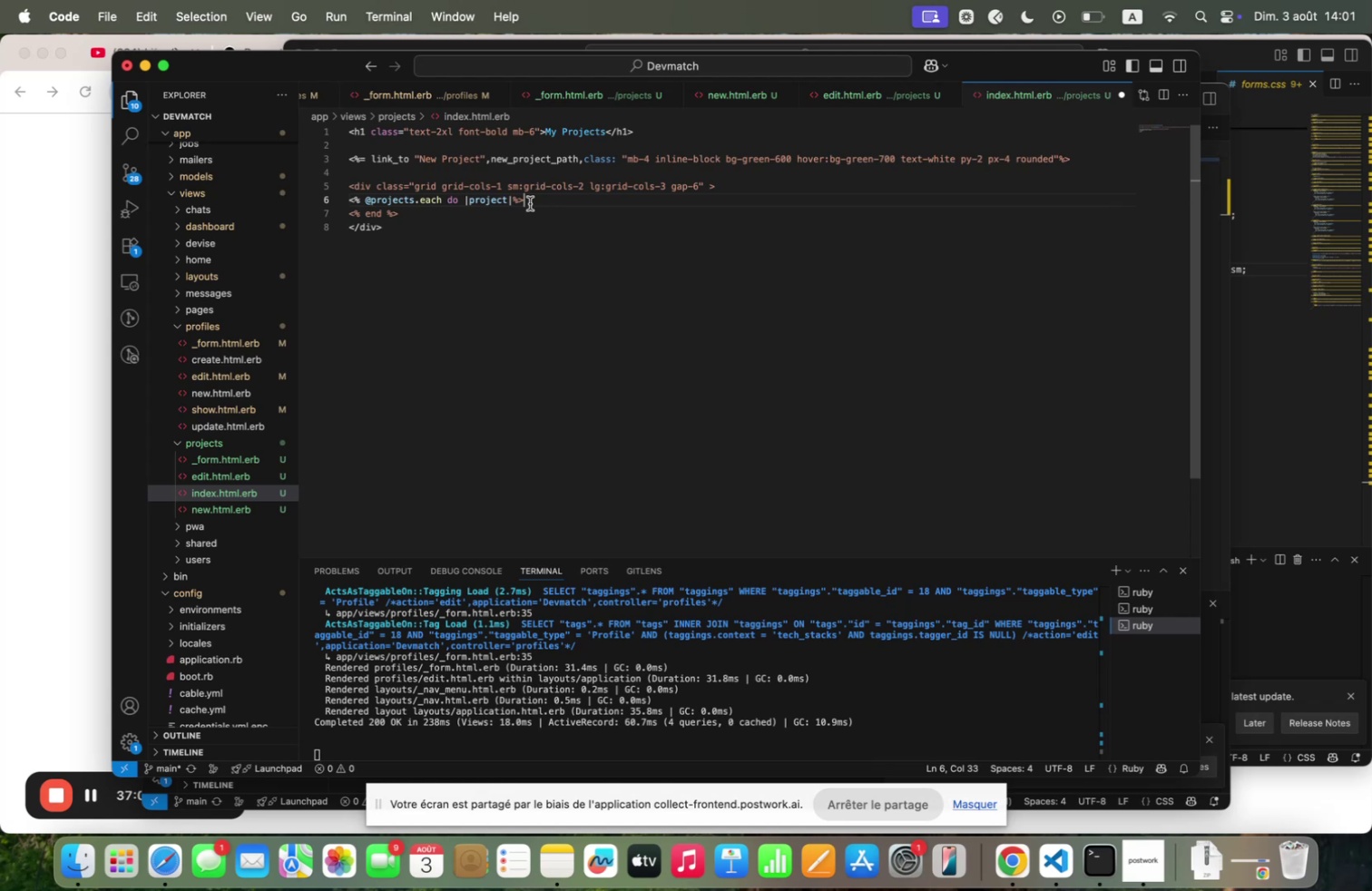 
key(Enter)
 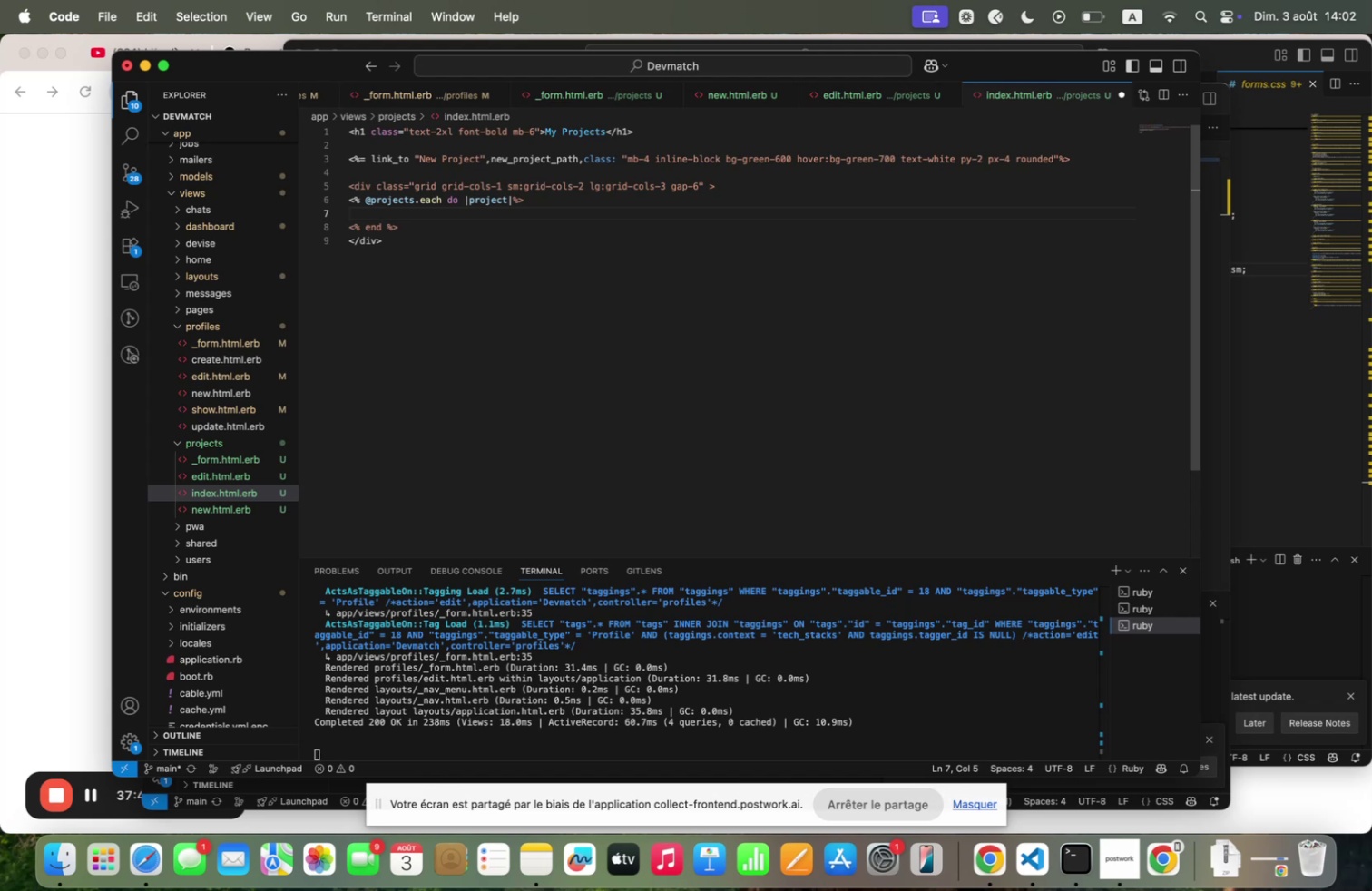 
wait(44.96)
 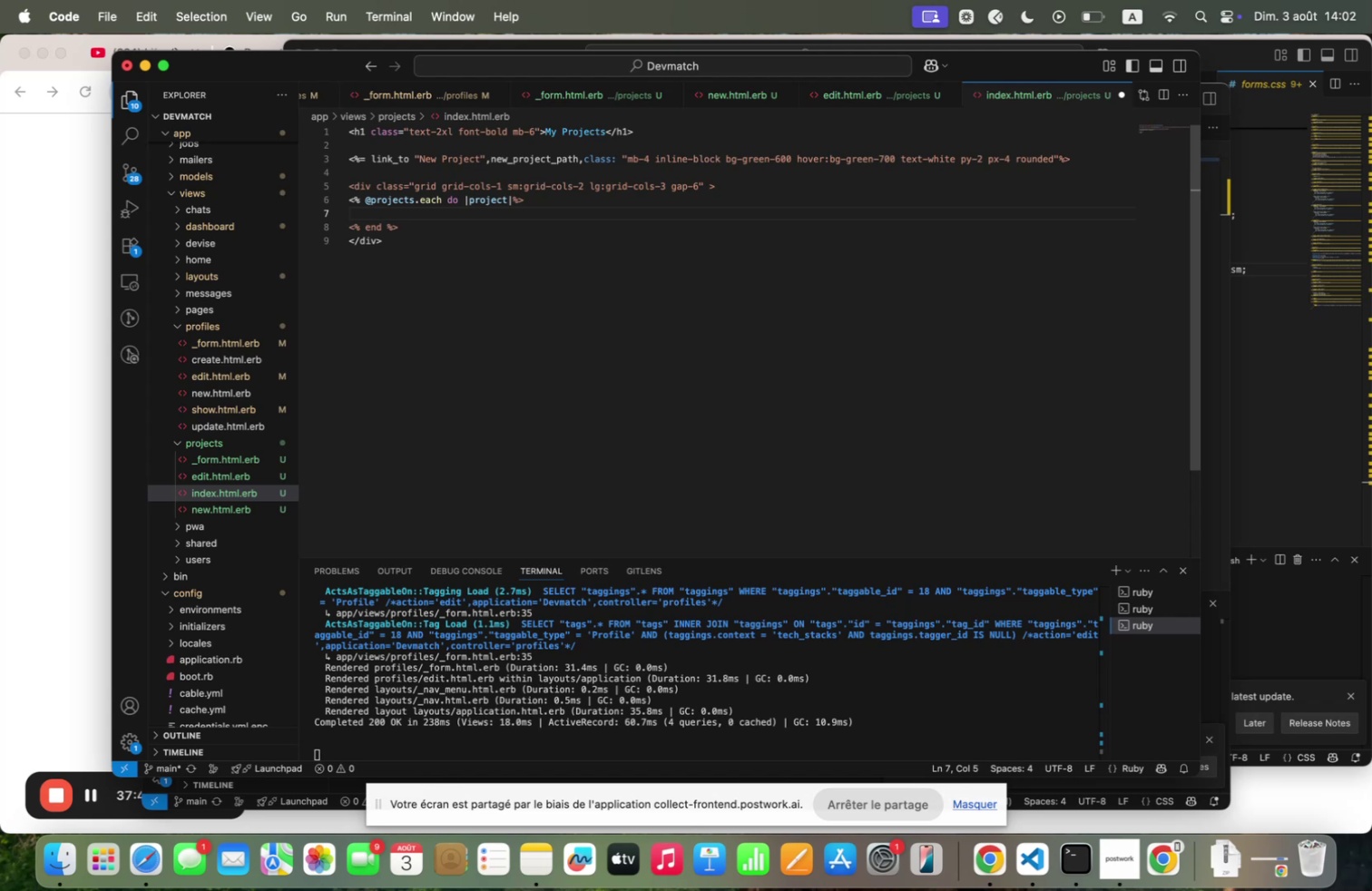 
type(`divclqss)
key(Backspace)
key(Backspace)
key(Backspace)
key(Backspace)
key(Backspace)
type( clqss/33)
 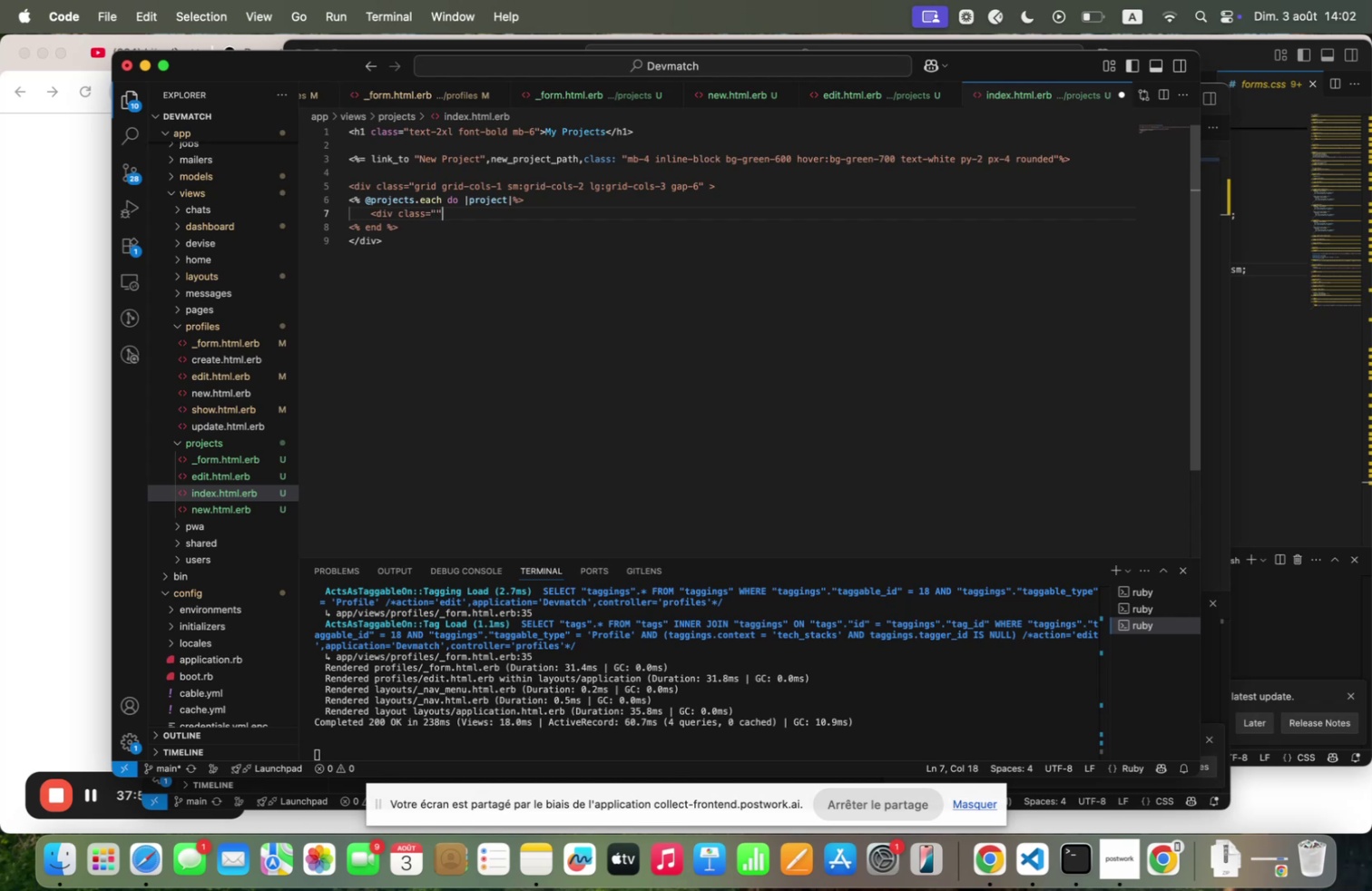 
key(ArrowRight)
 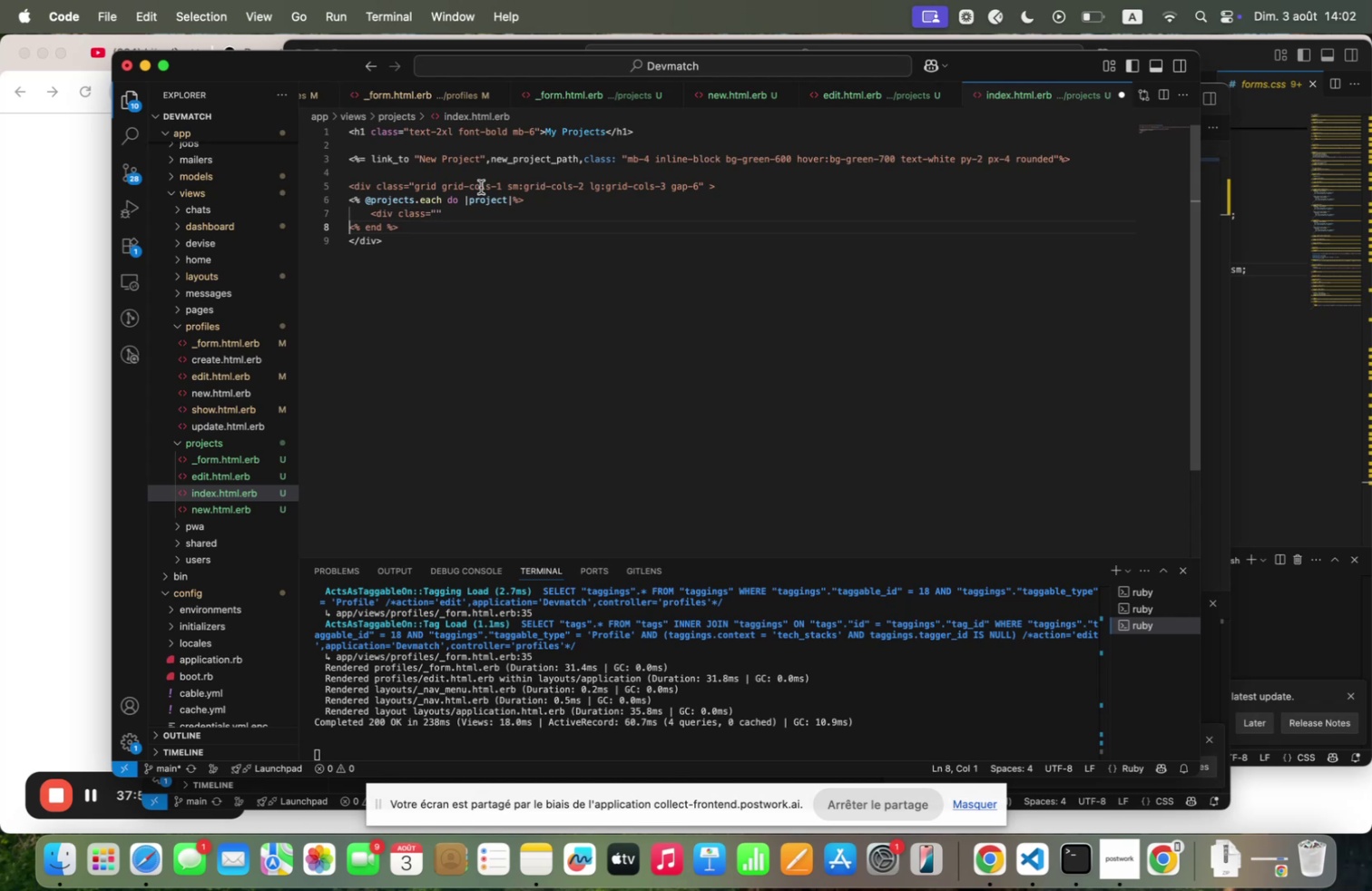 
left_click([457, 211])
 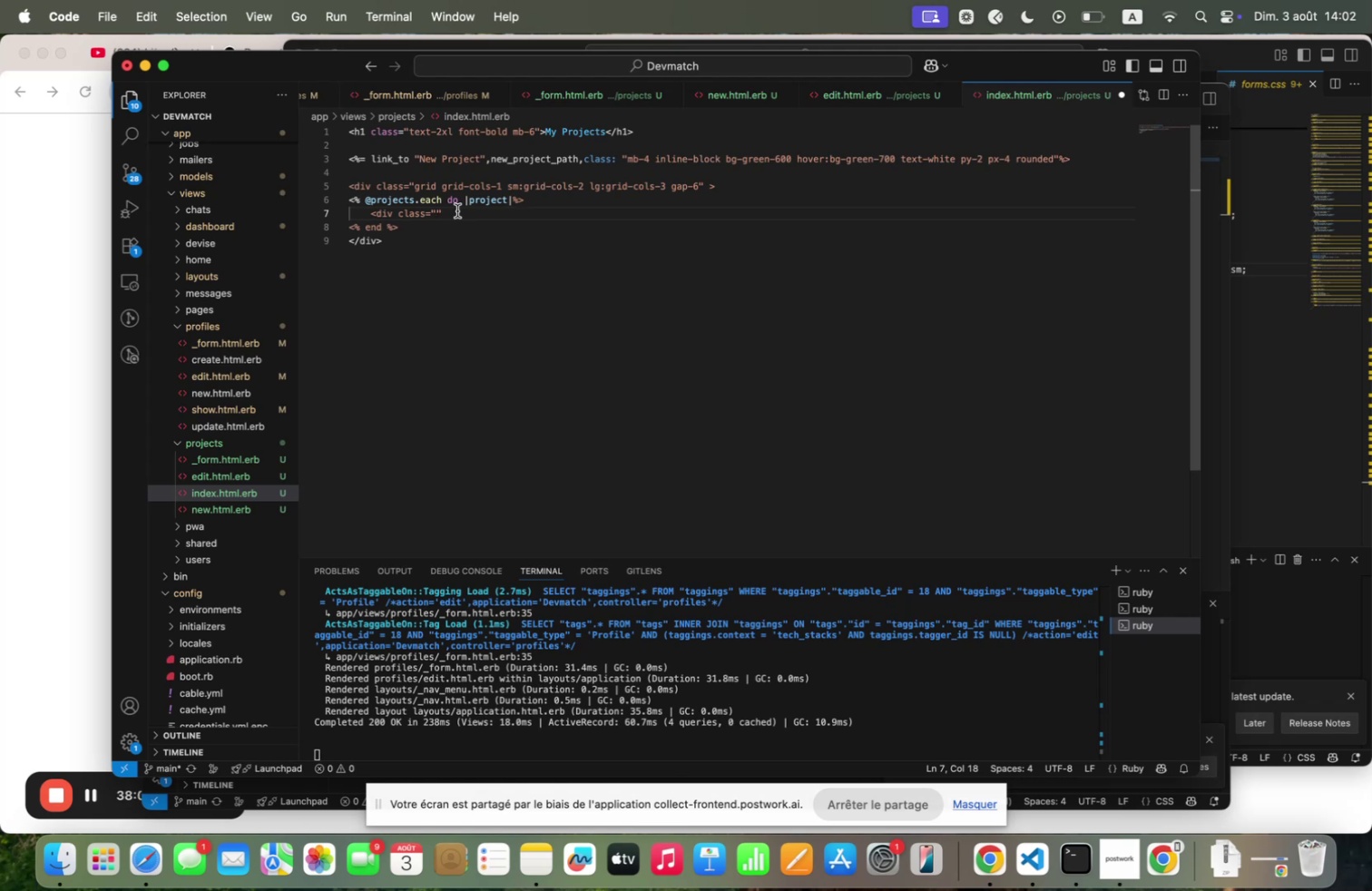 
key(Shift+Backquote)
 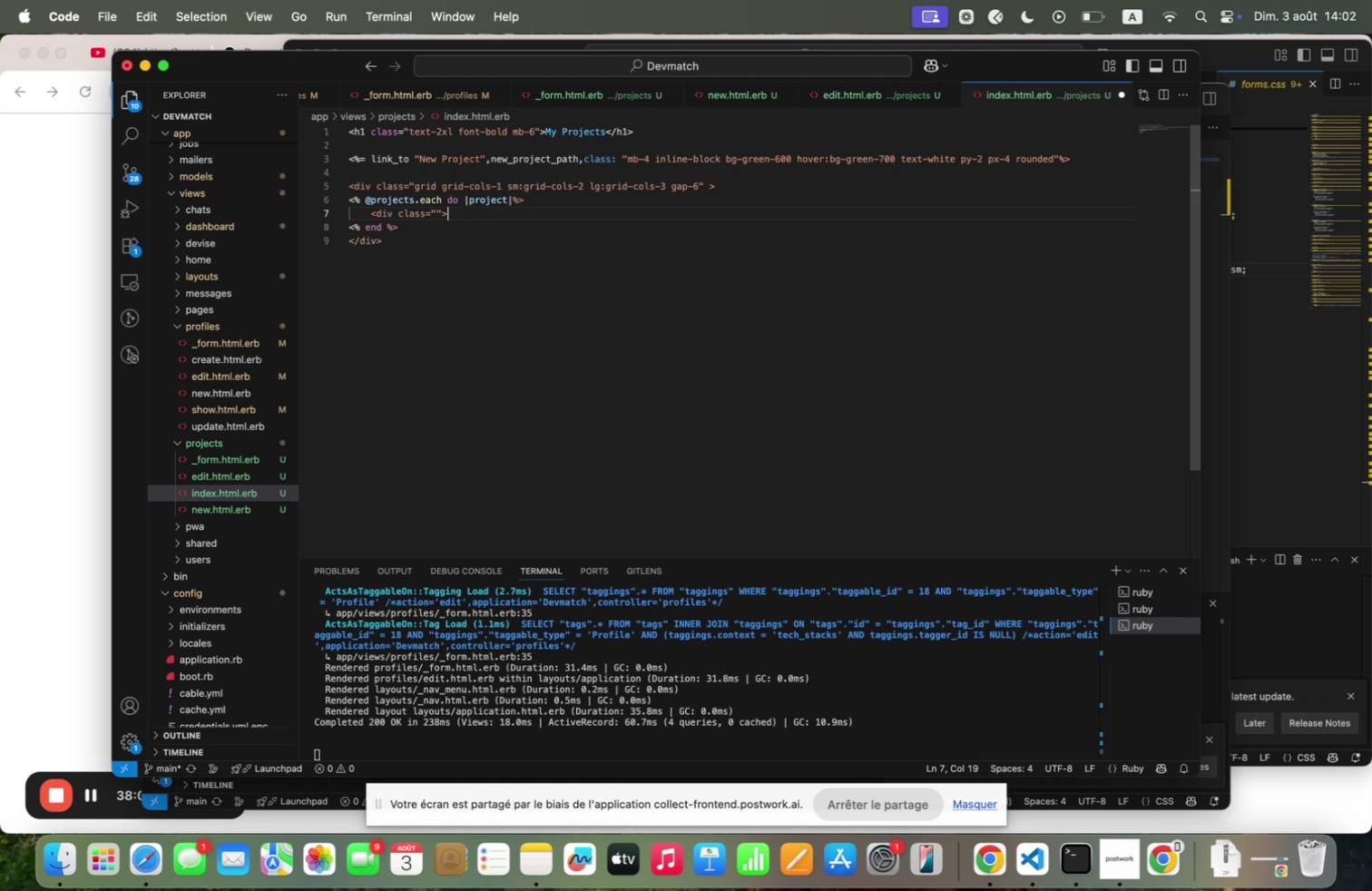 
key(Enter)
 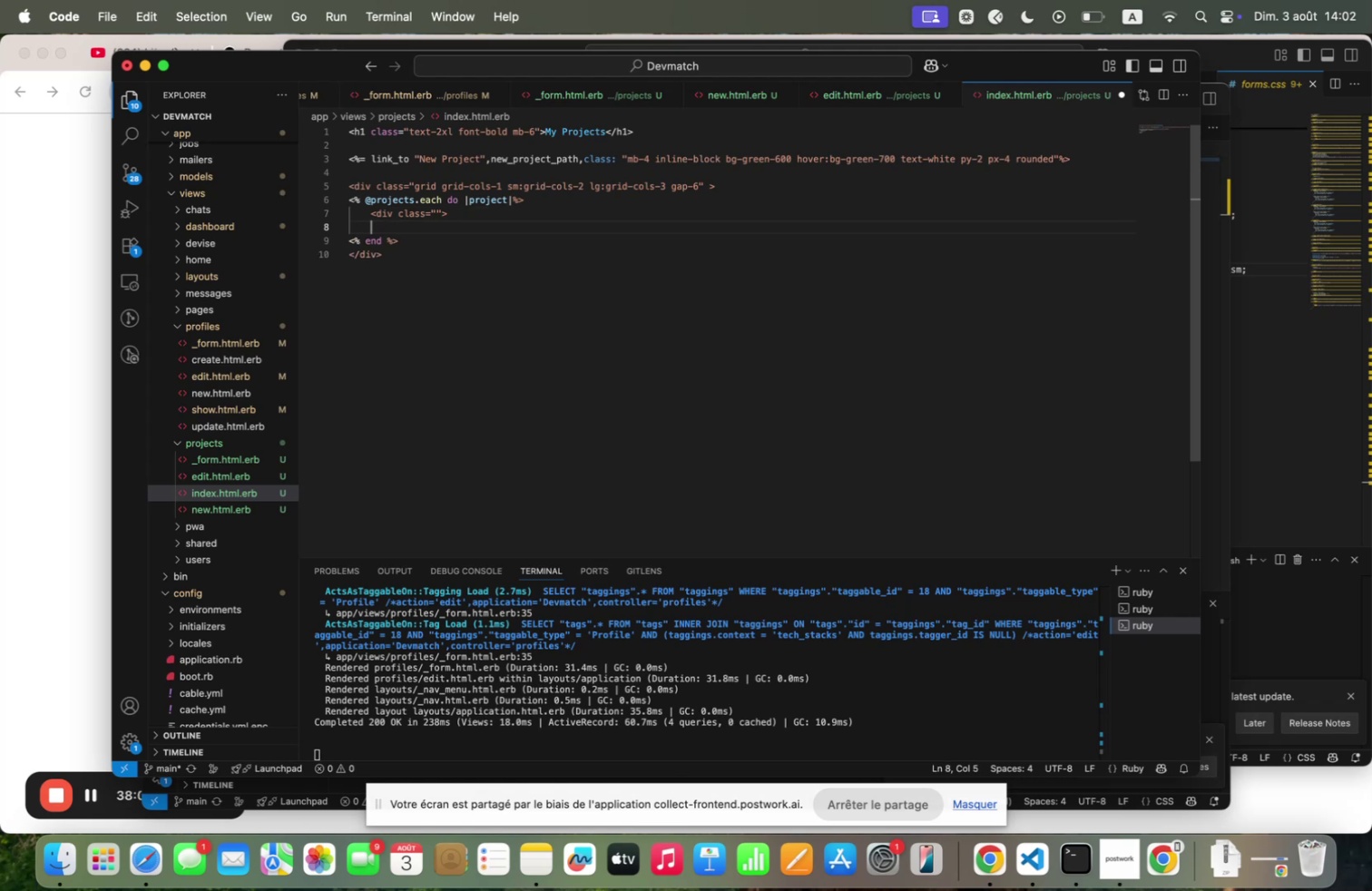 
type(`>div`)
key(Backspace)
type(~)
 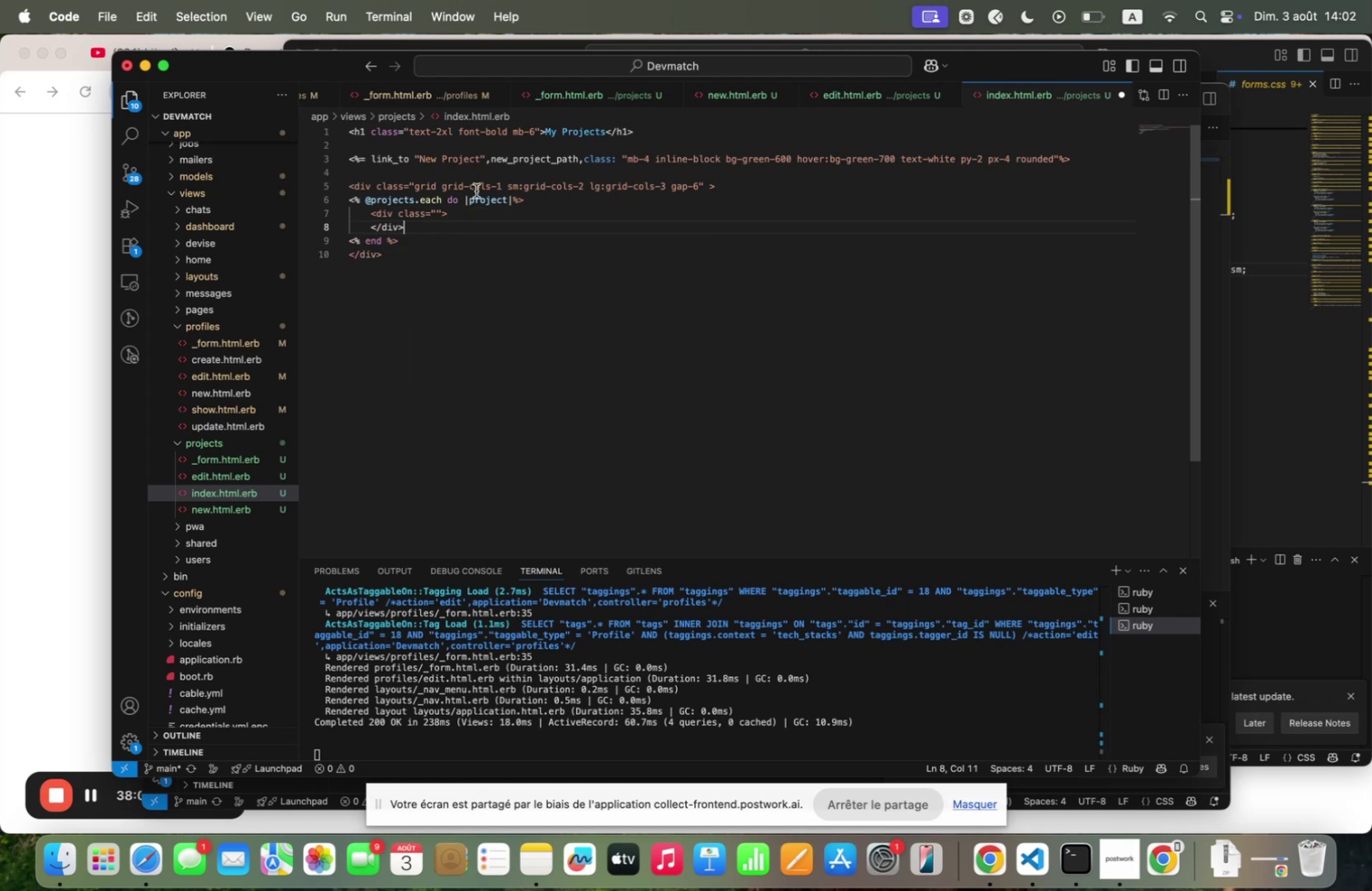 
left_click([436, 210])
 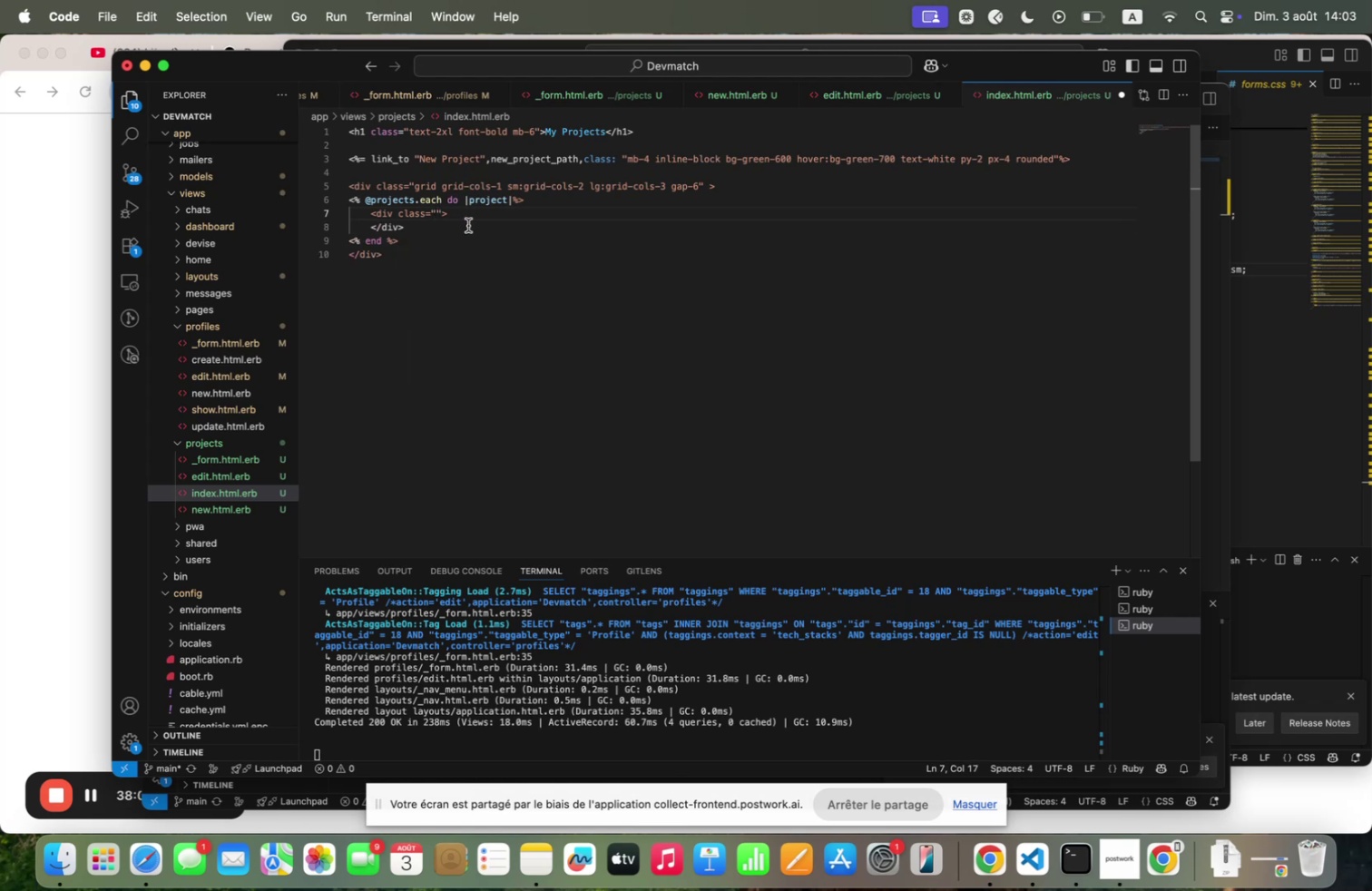 
type(bg=zhite shqdoz rounded=lg overfloz=hidden)
 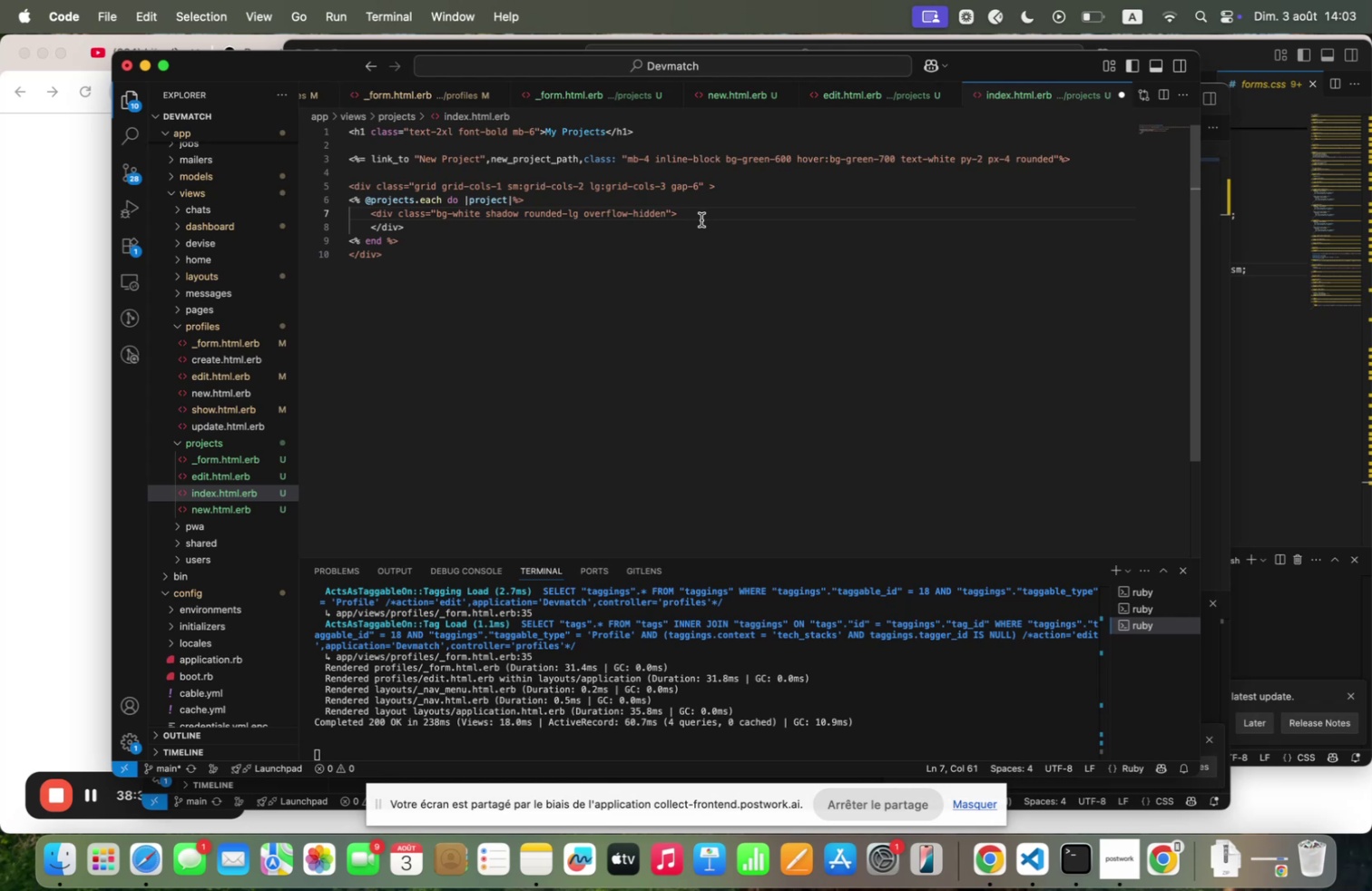 
wait(5.17)
 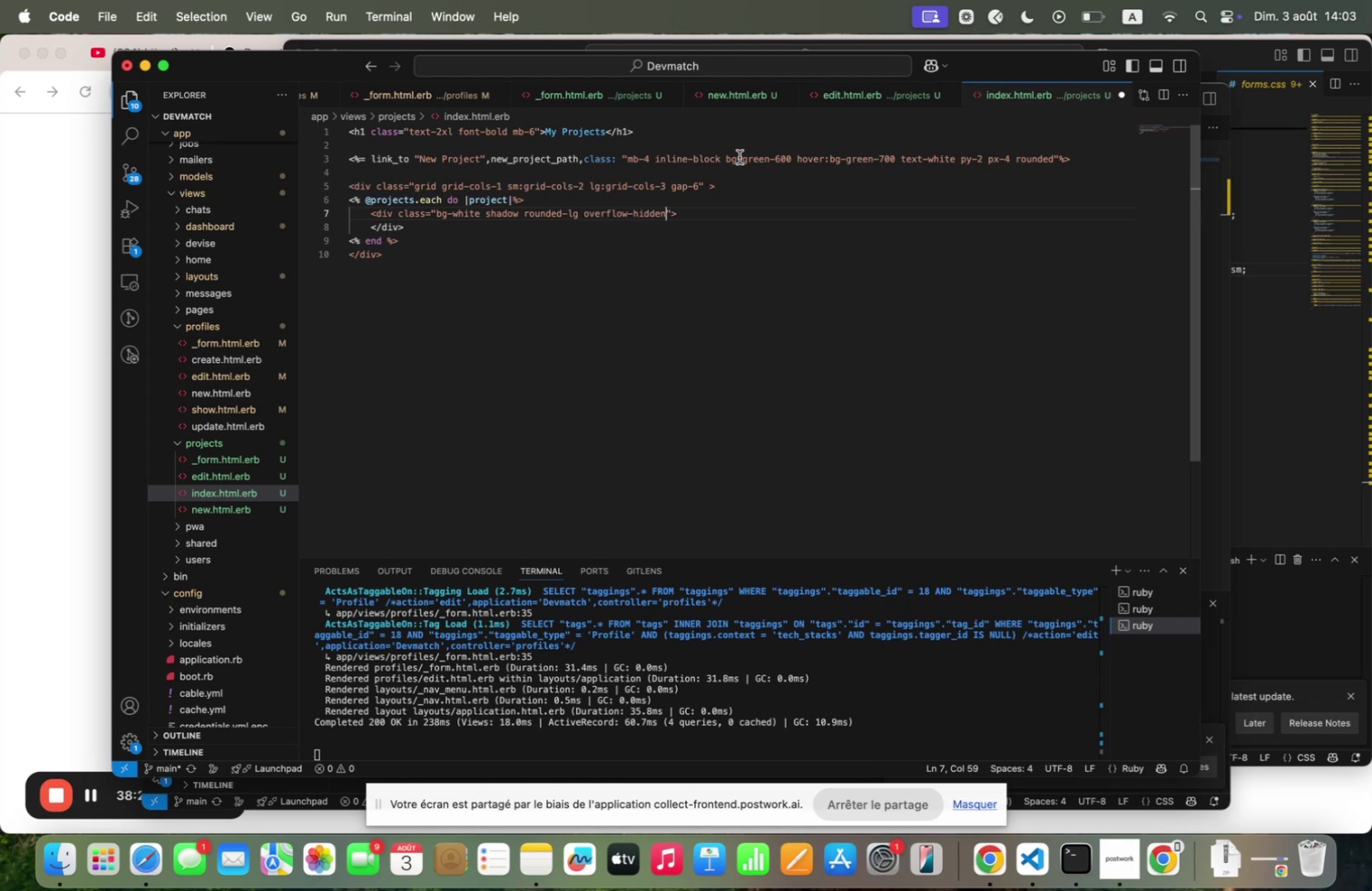 
key(Enter)
 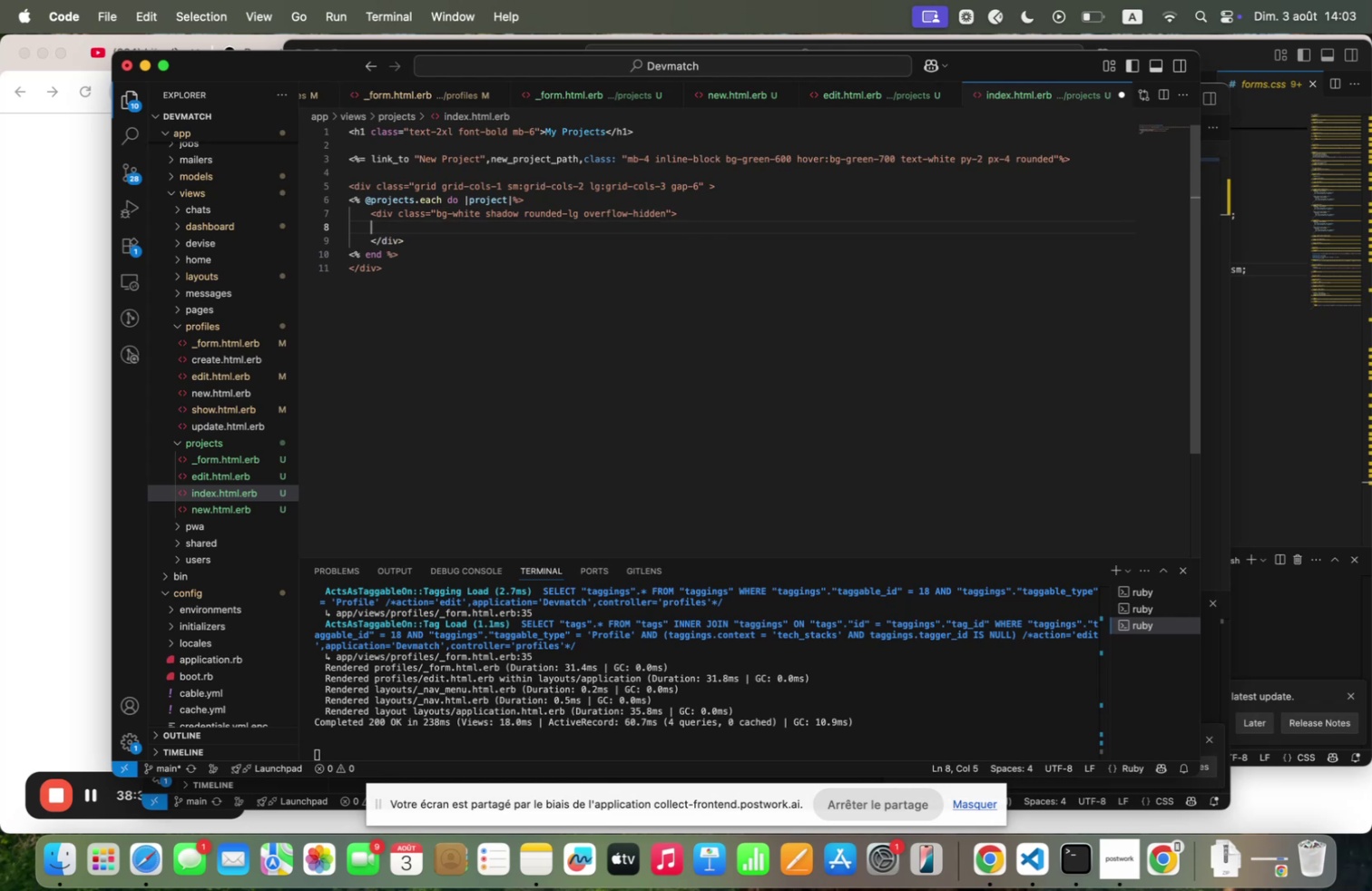 
type(`" if )
 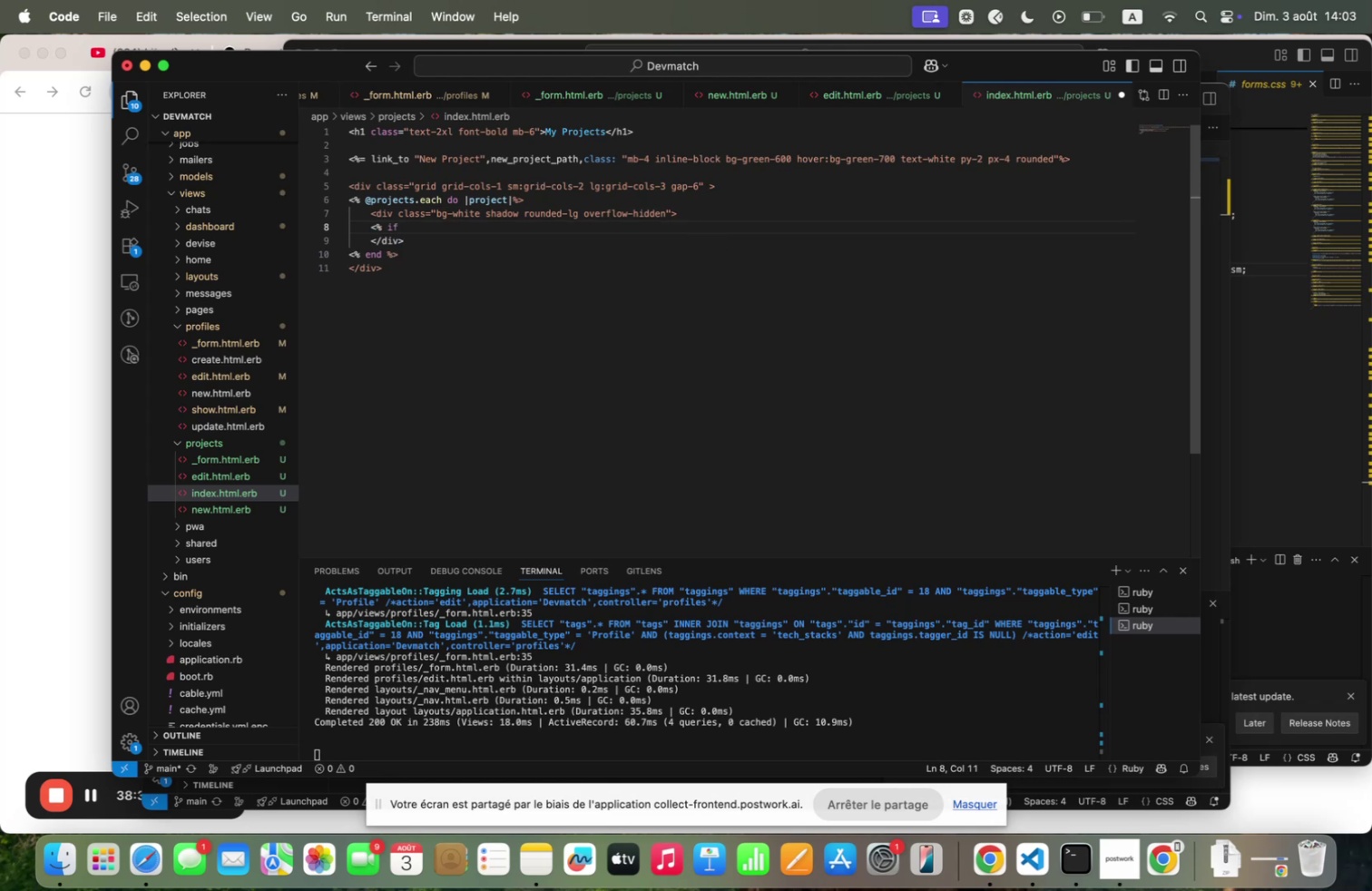 
key(Shift+Quote)
 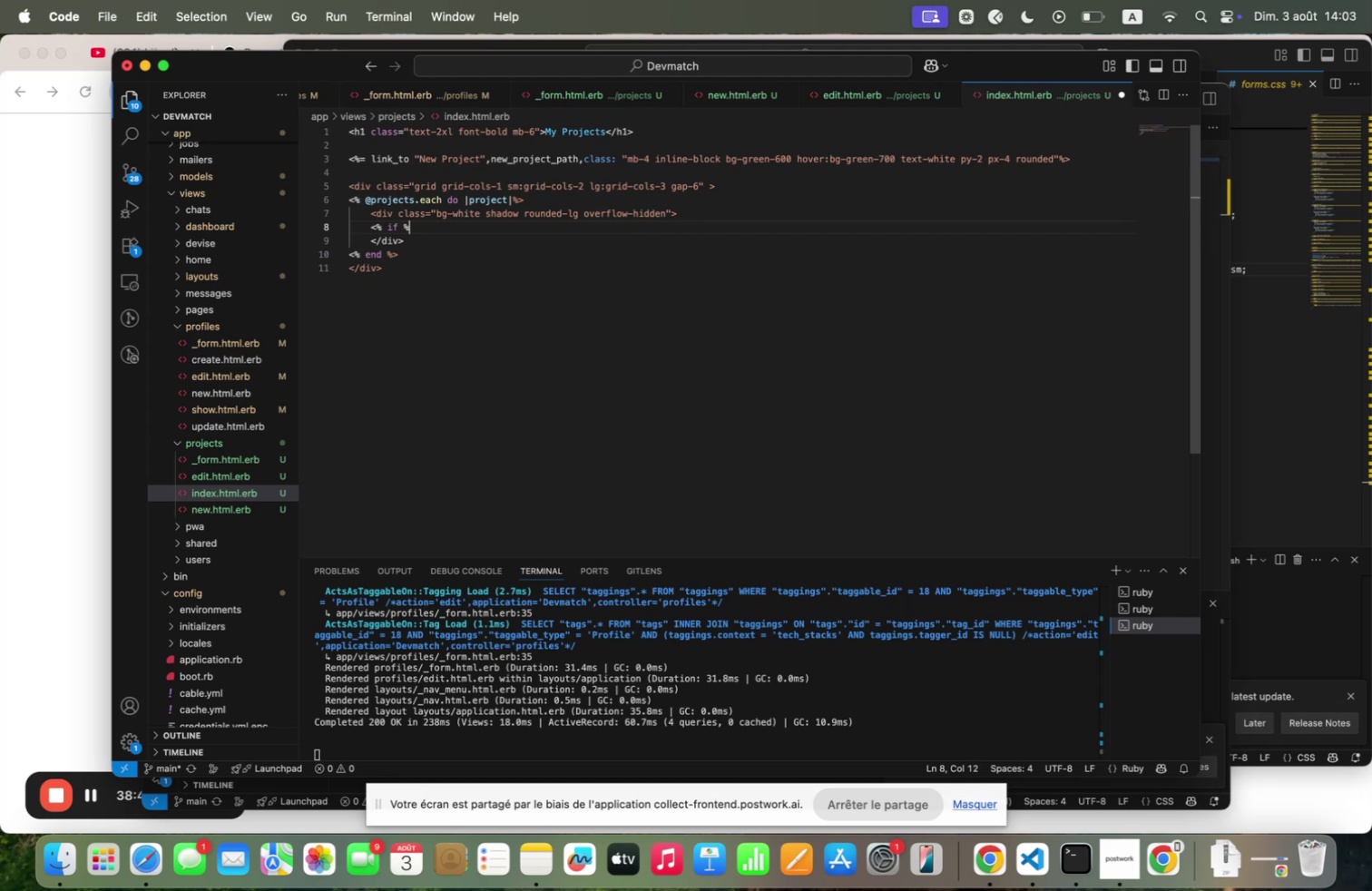 
key(Shift+Backquote)
 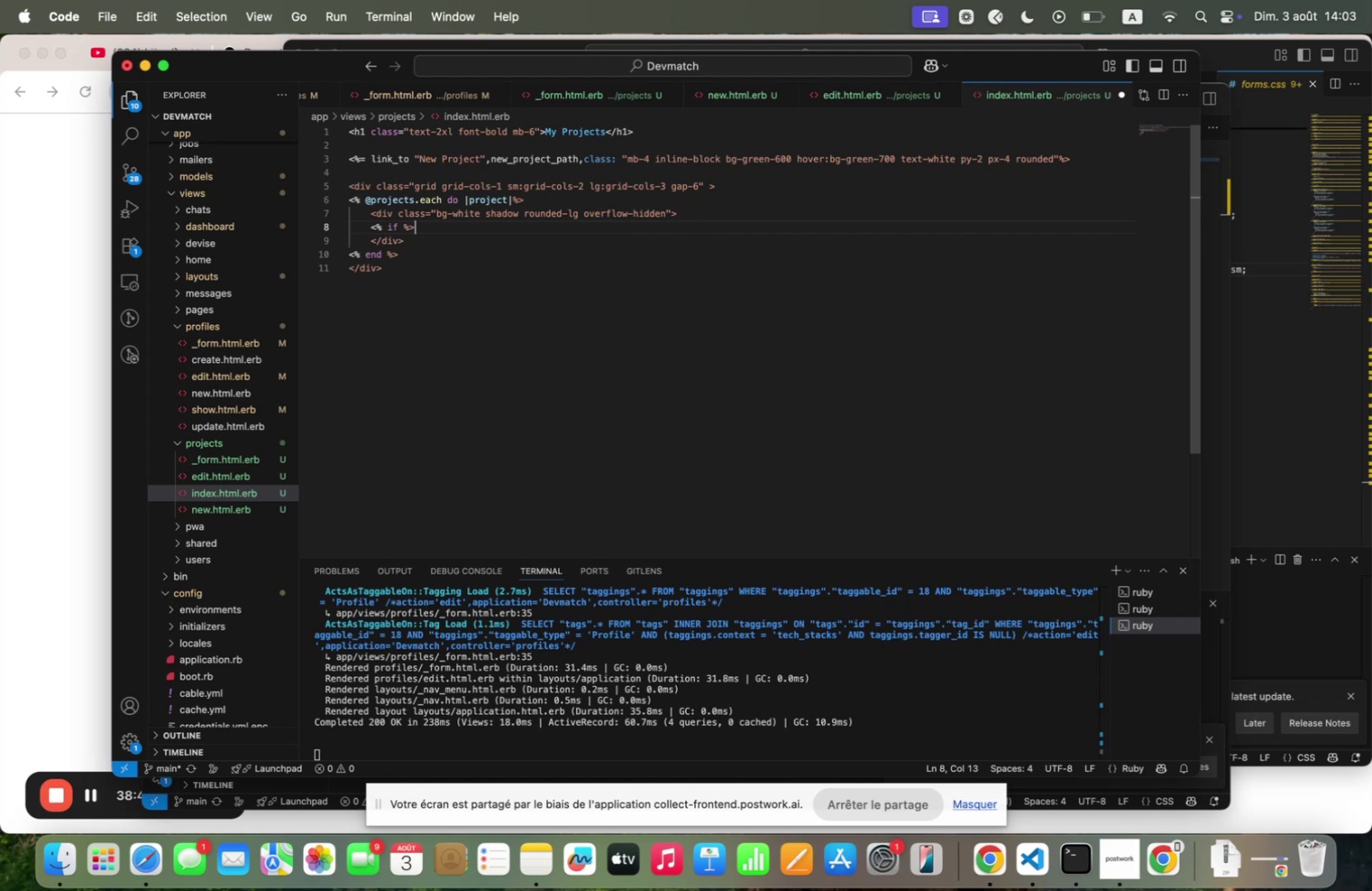 
key(Enter)
 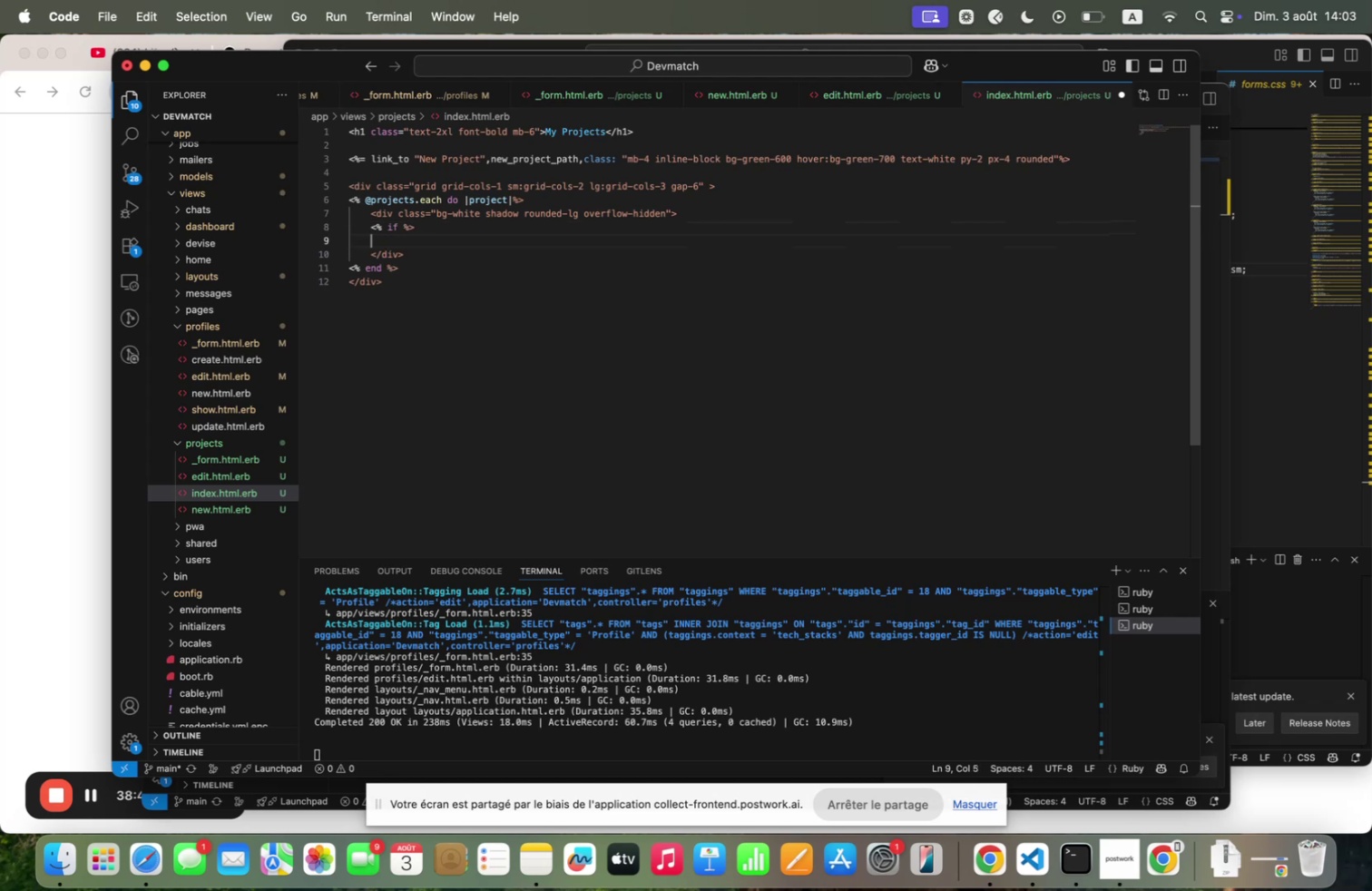 
type(`" end "~)
 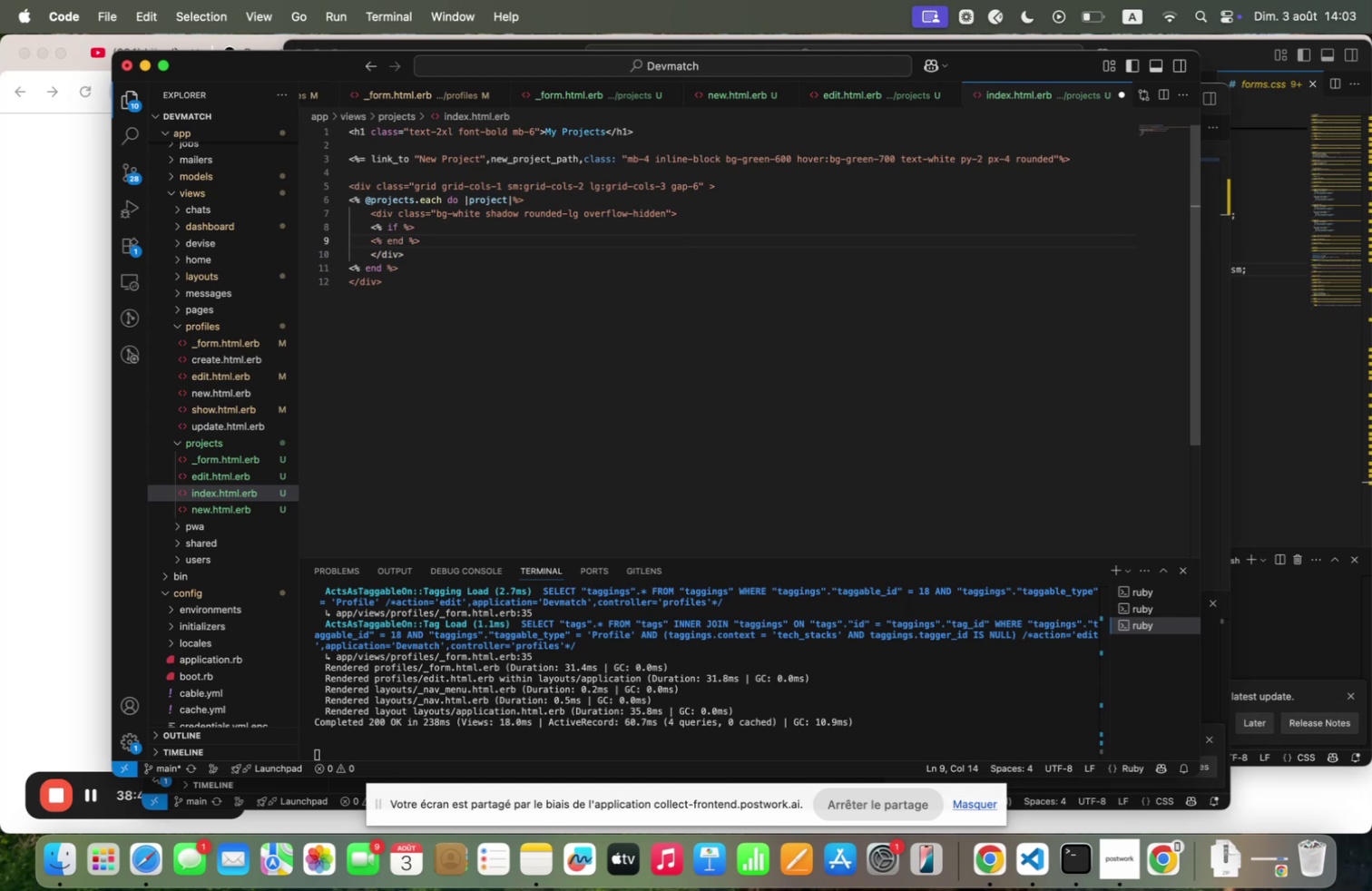 
left_click([404, 227])
 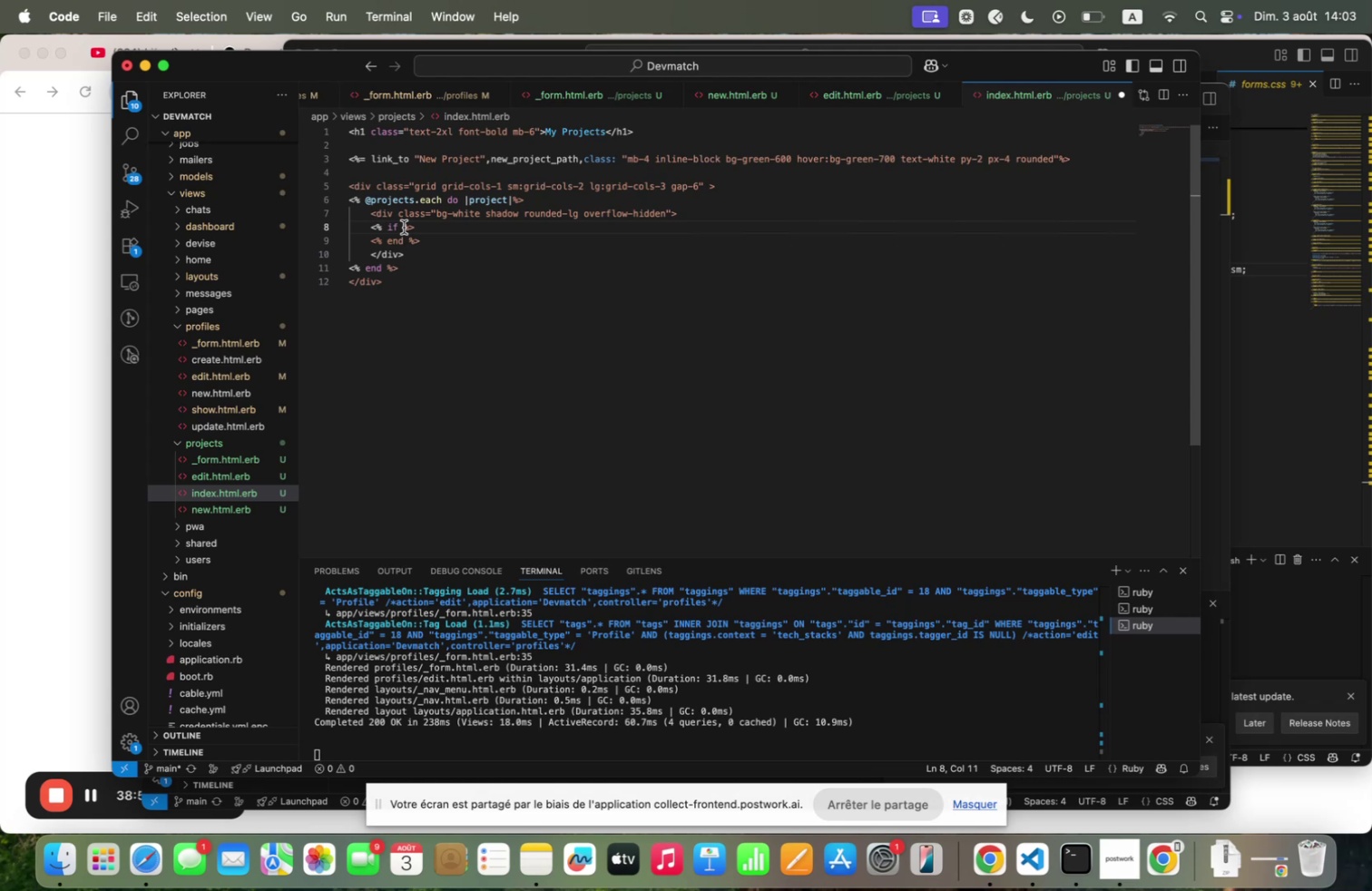 
wait(5.04)
 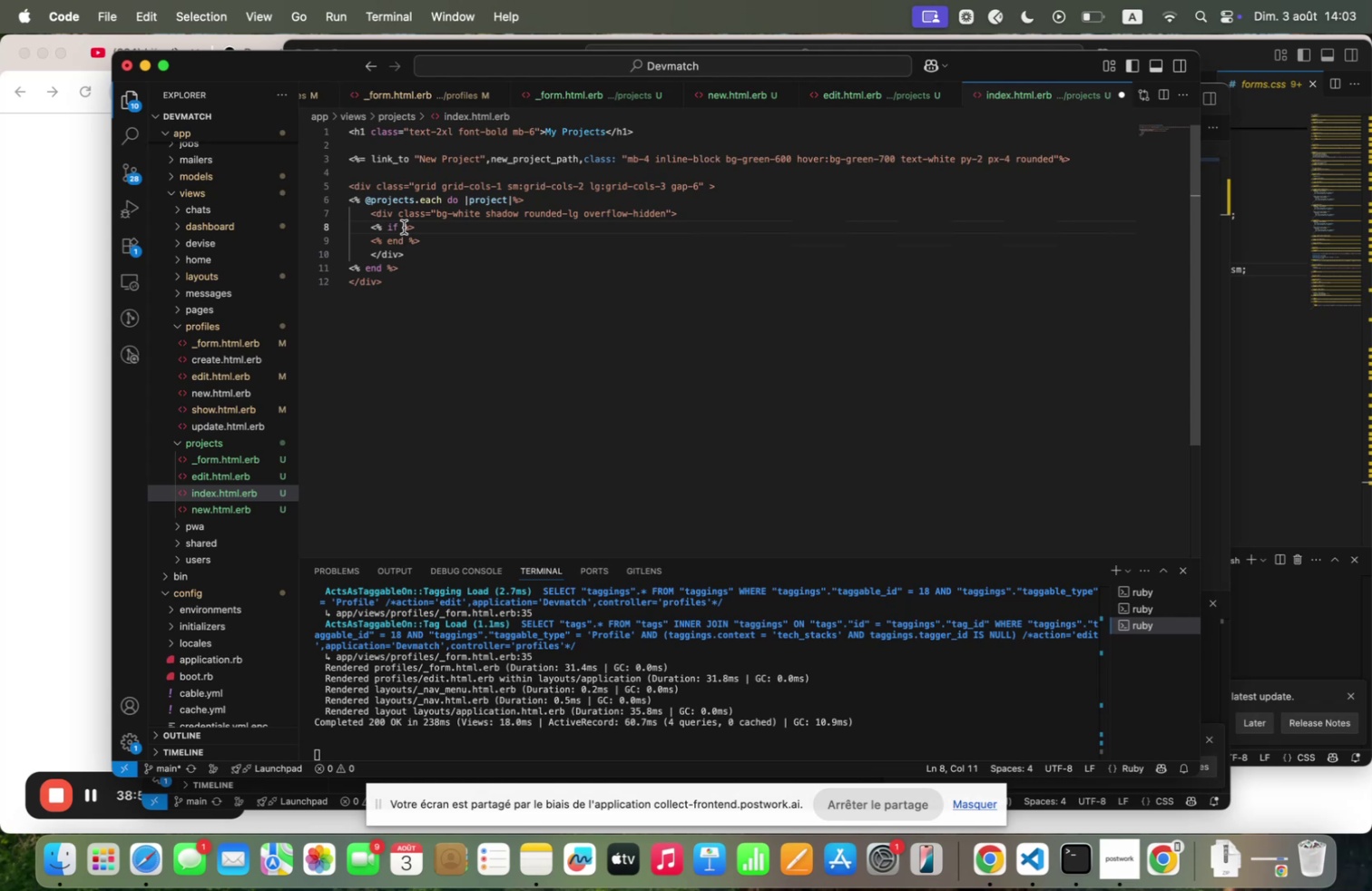 
type(project<;ediq<qttqchedM)
key(Backspace)
type(M)
 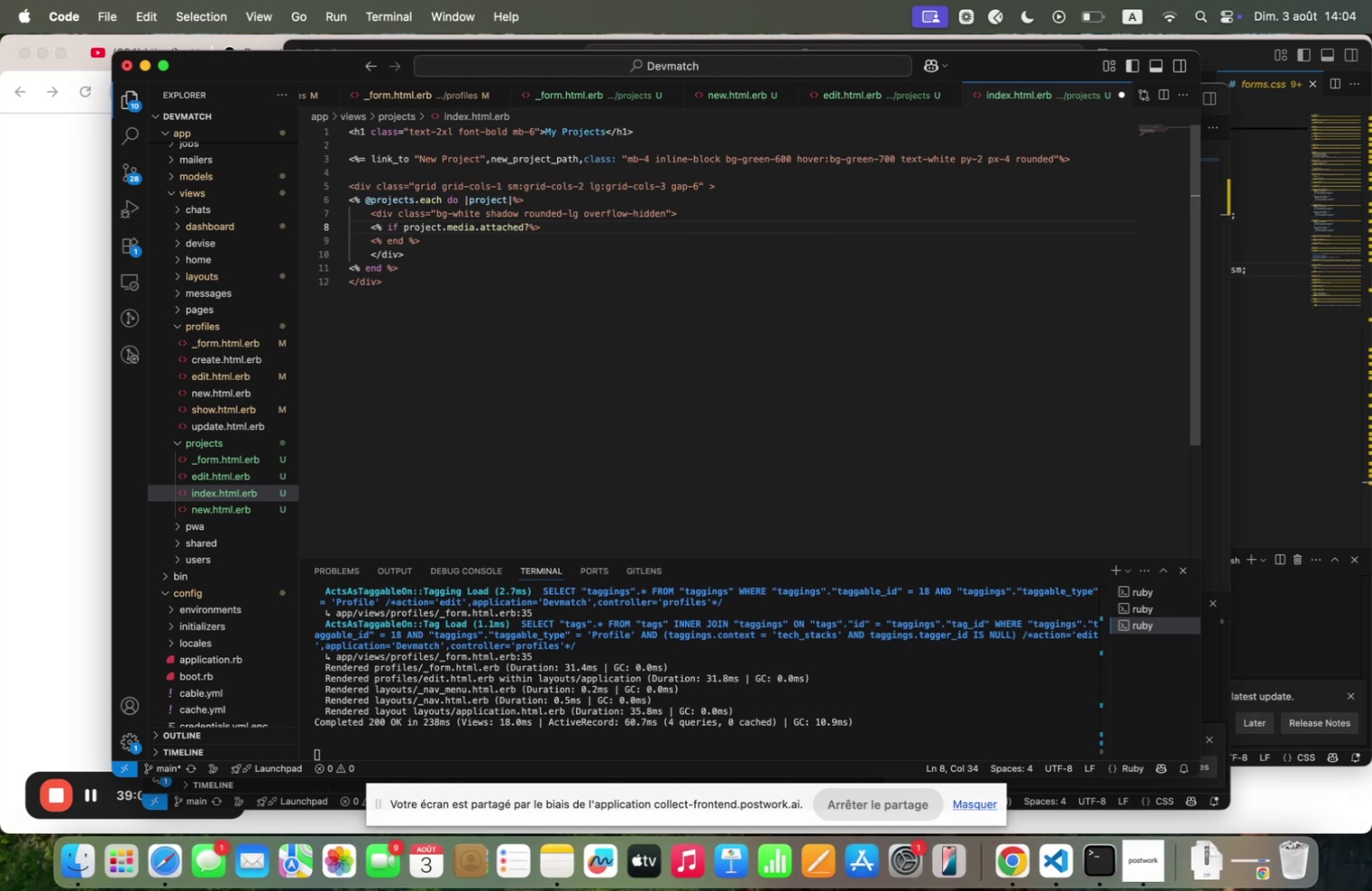 
key(ArrowRight)
 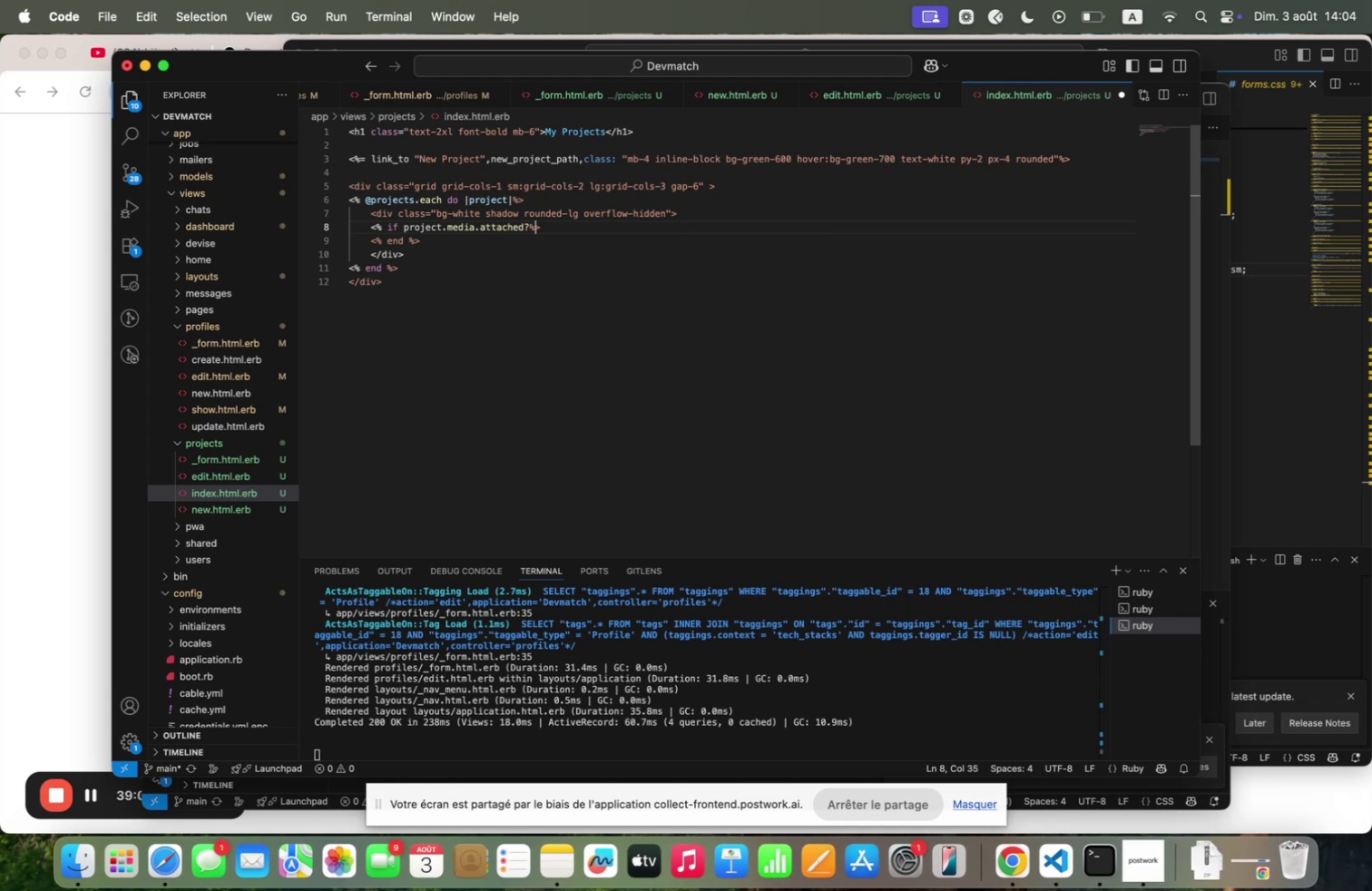 
key(ArrowRight)
 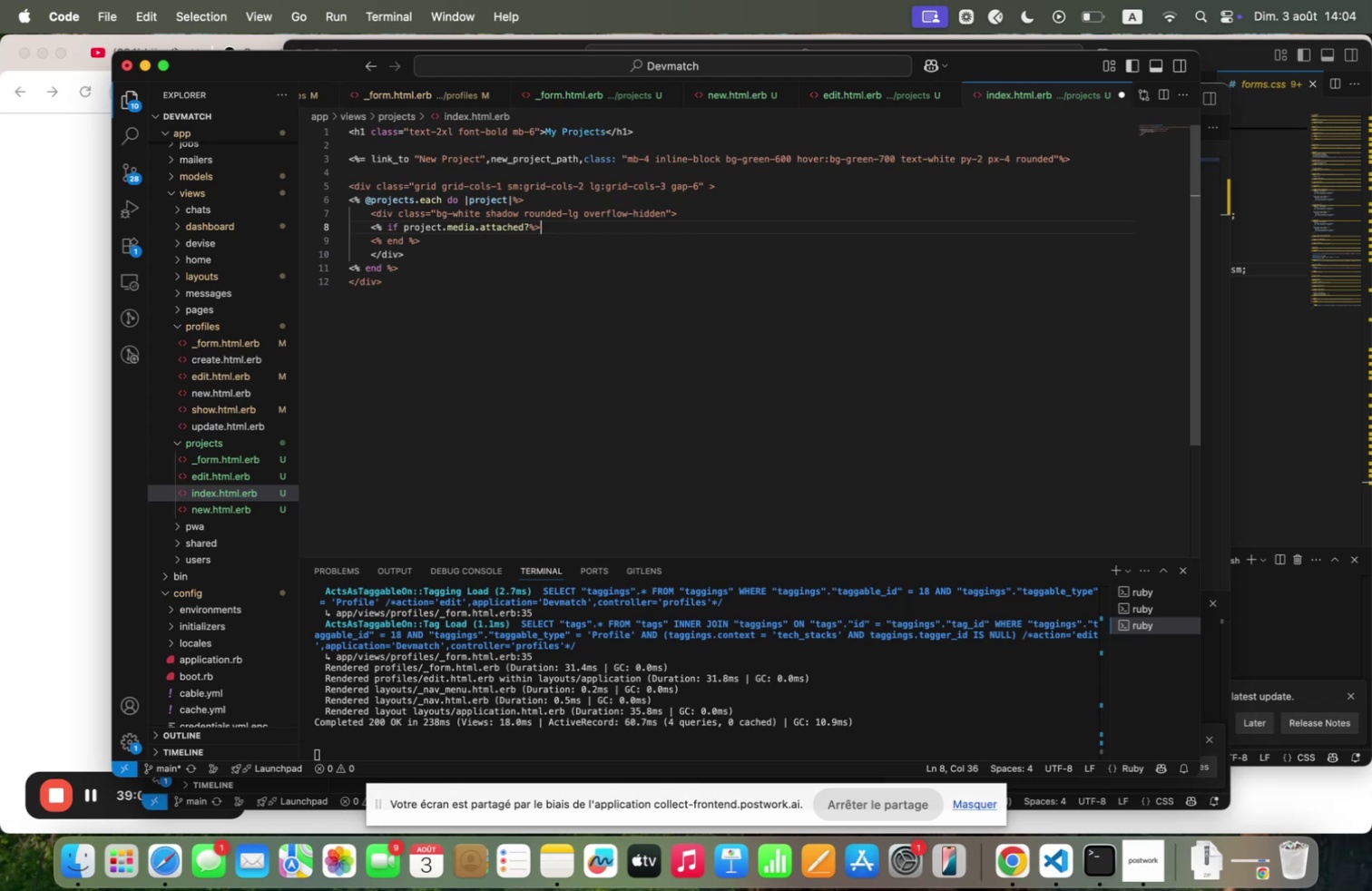 
key(Enter)
 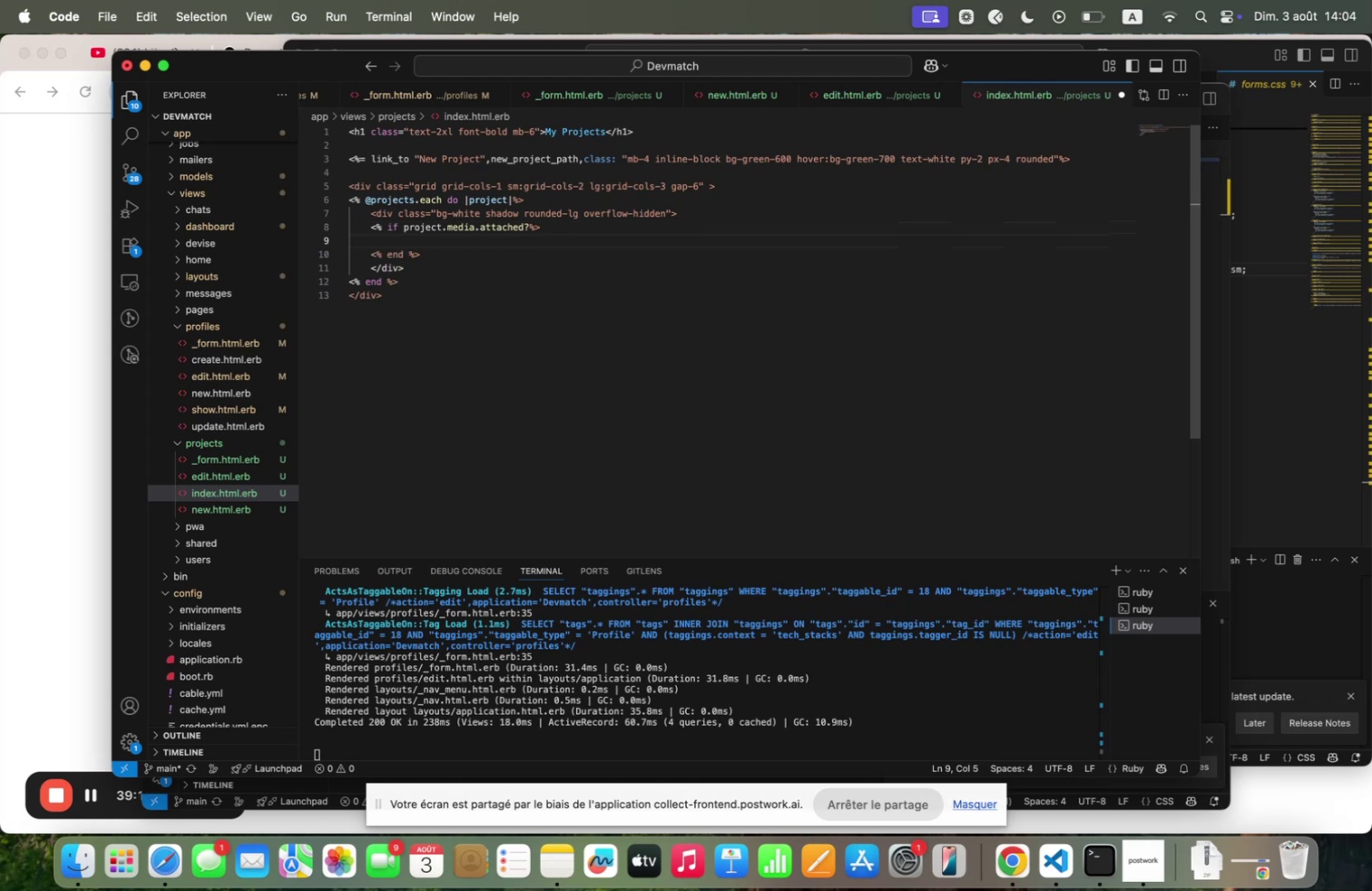 
key(Space)
 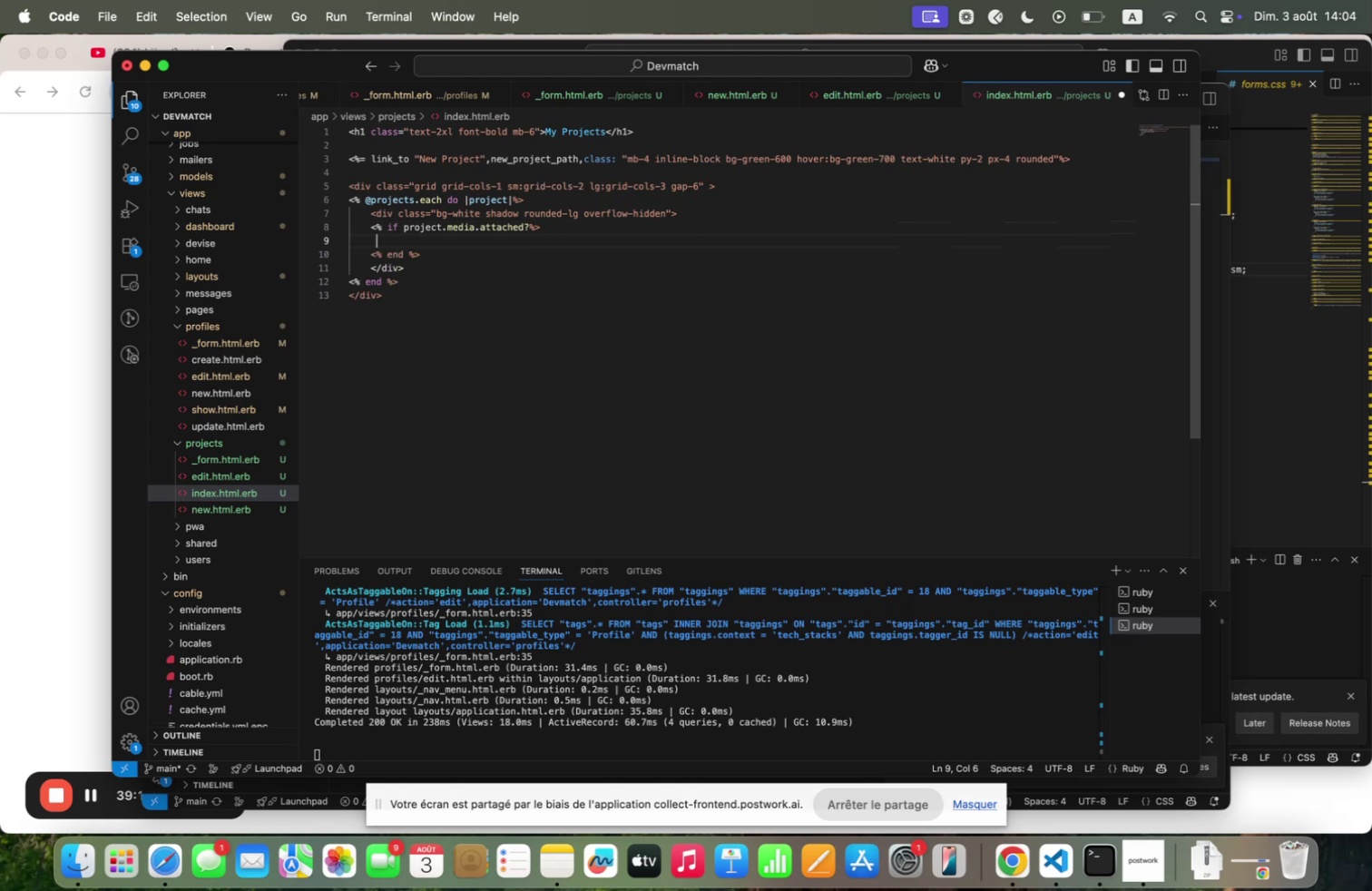 
key(Space)
 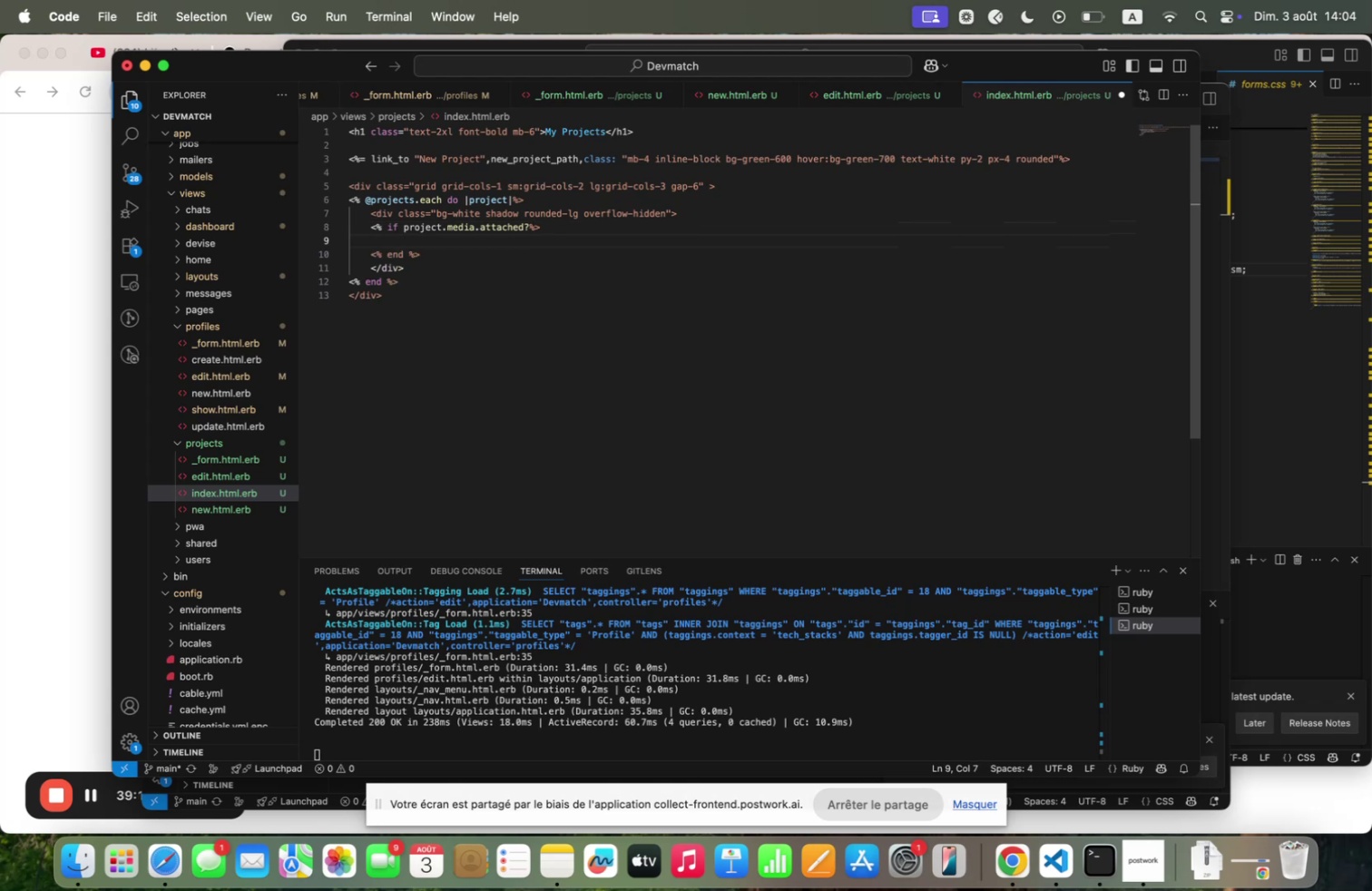 
key(Backquote)
 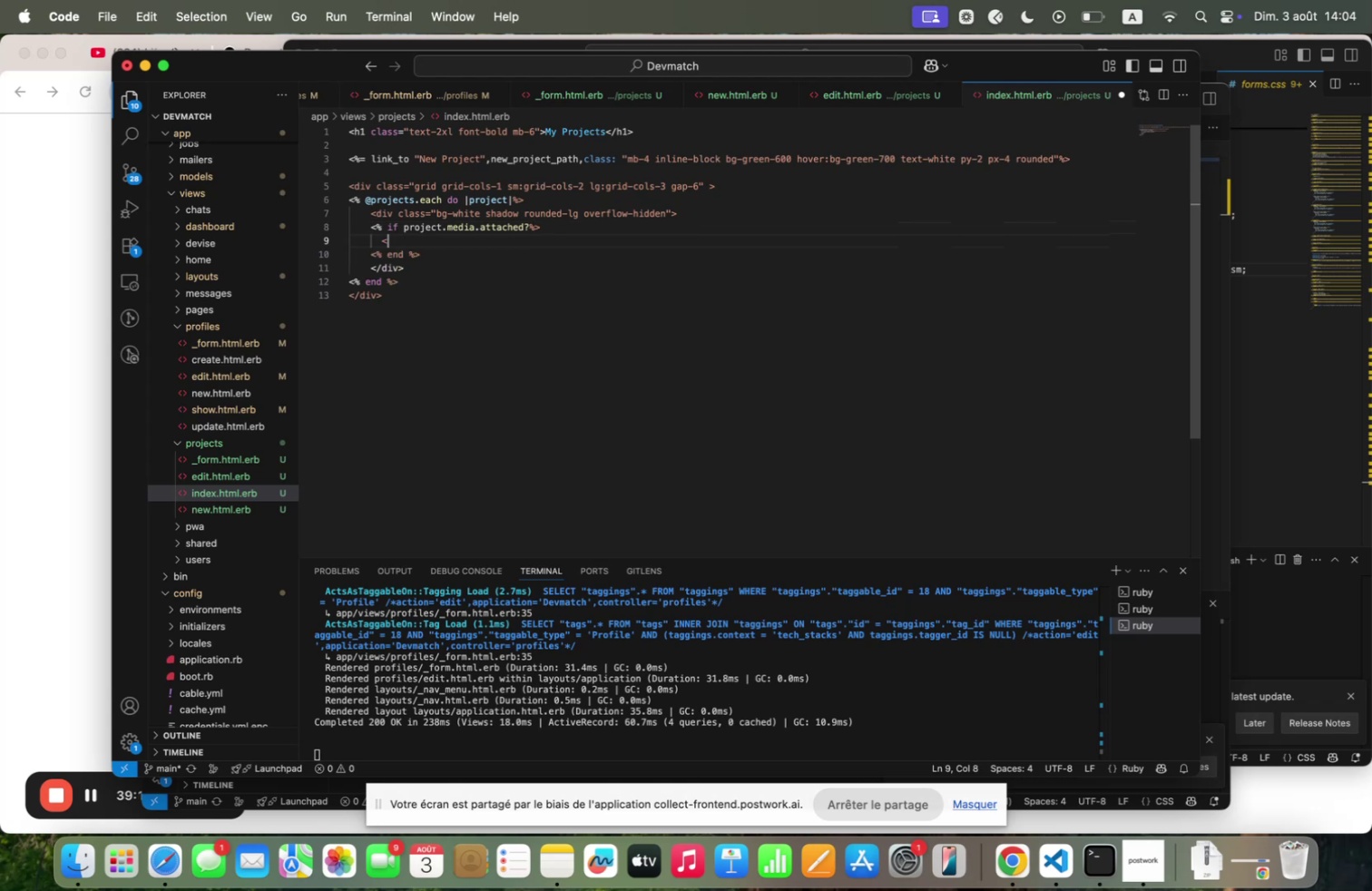 
key(Shift+Quote)
 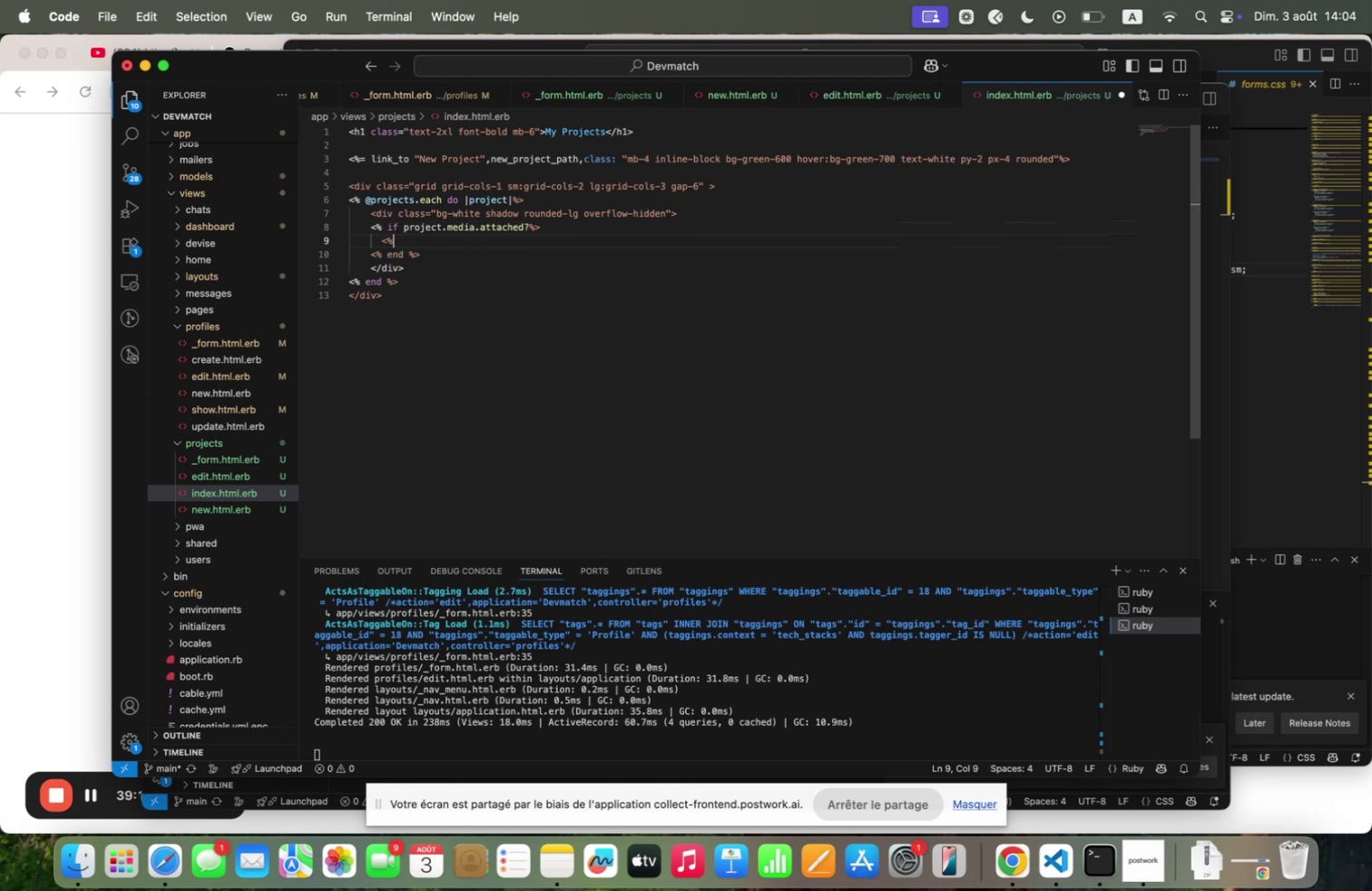 
key(Slash)
 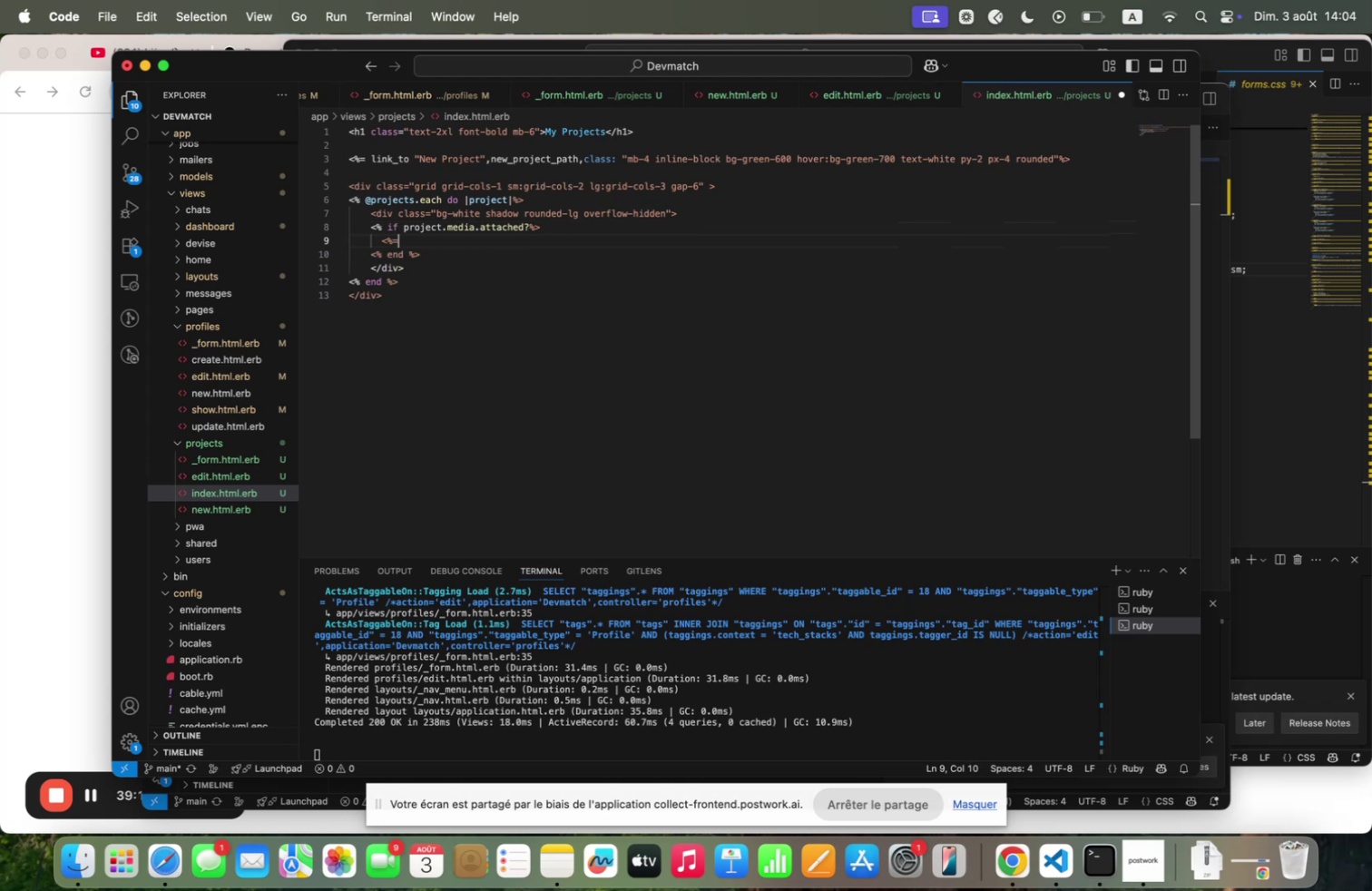 
key(Space)
 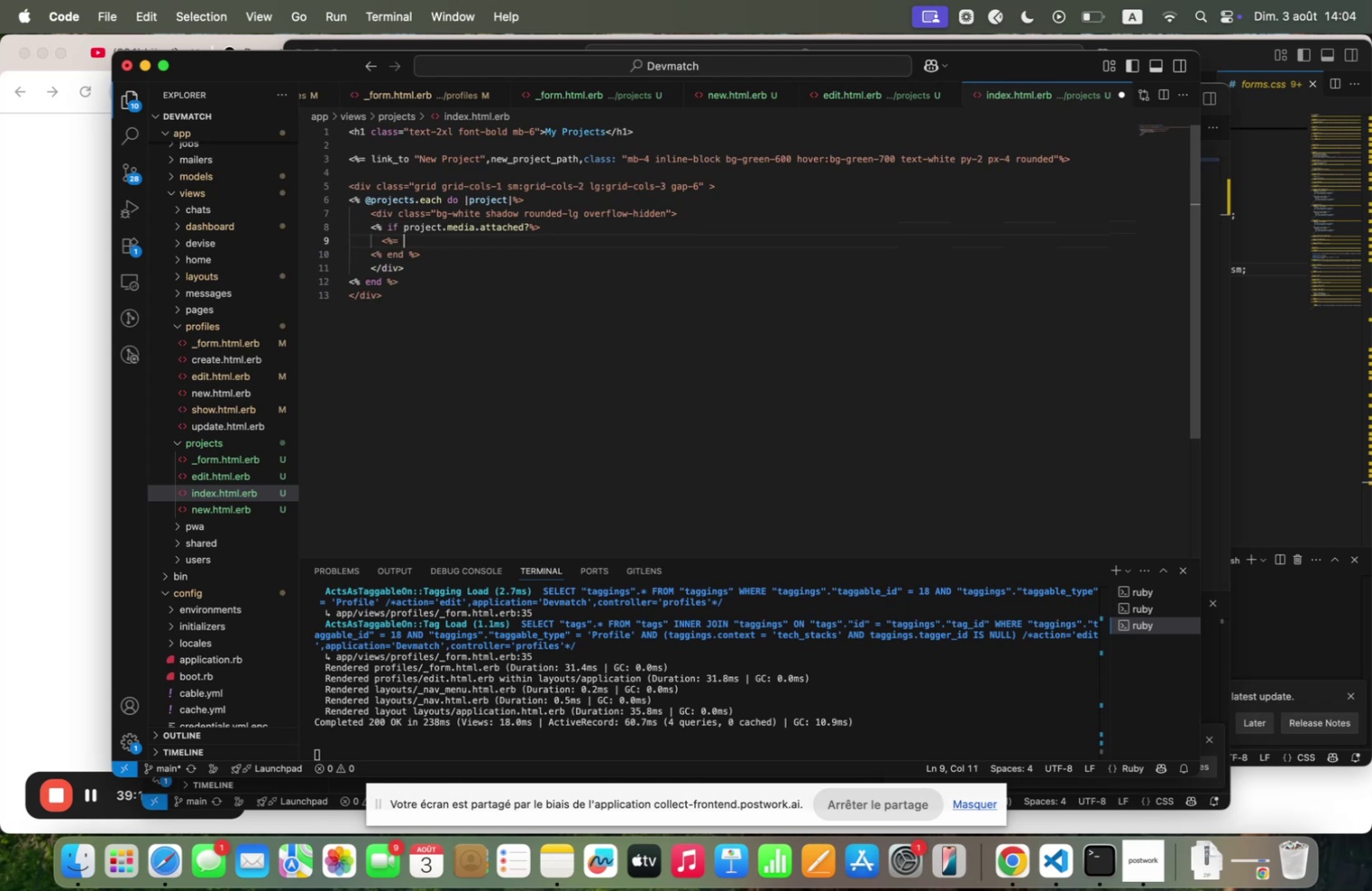 
key(Shift+Quote)
 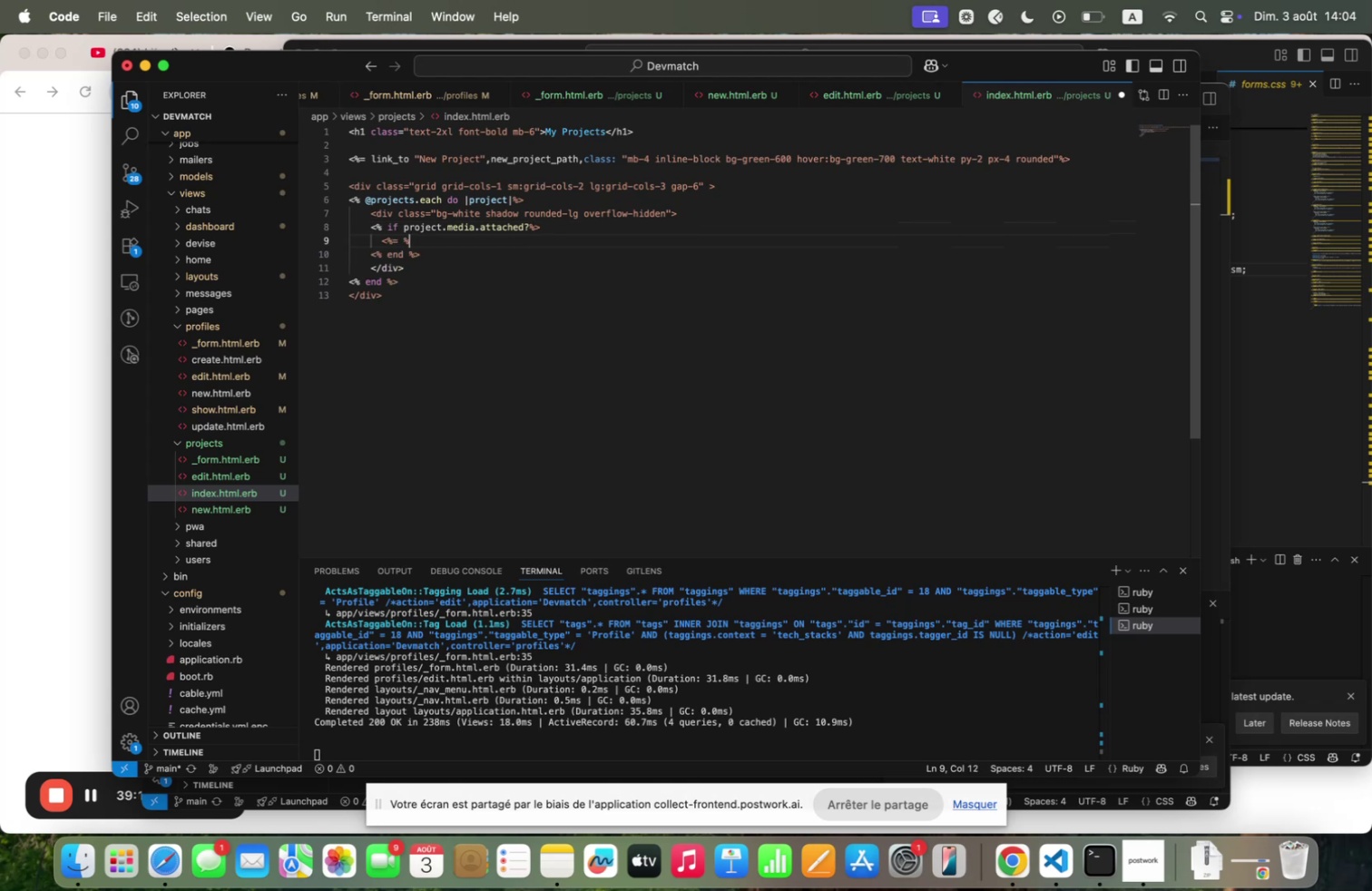 
key(Shift+Backquote)
 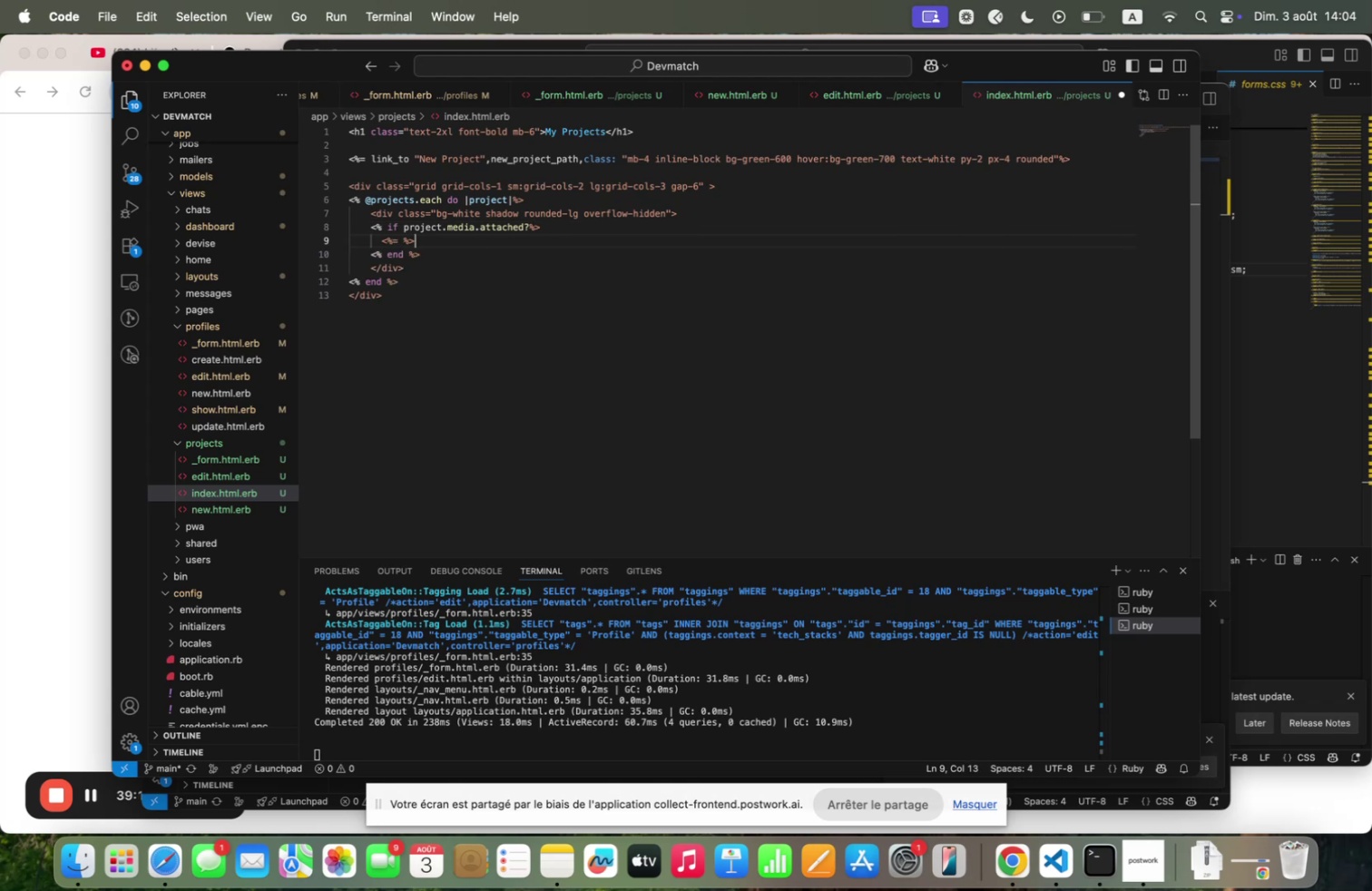 
key(ArrowLeft)
 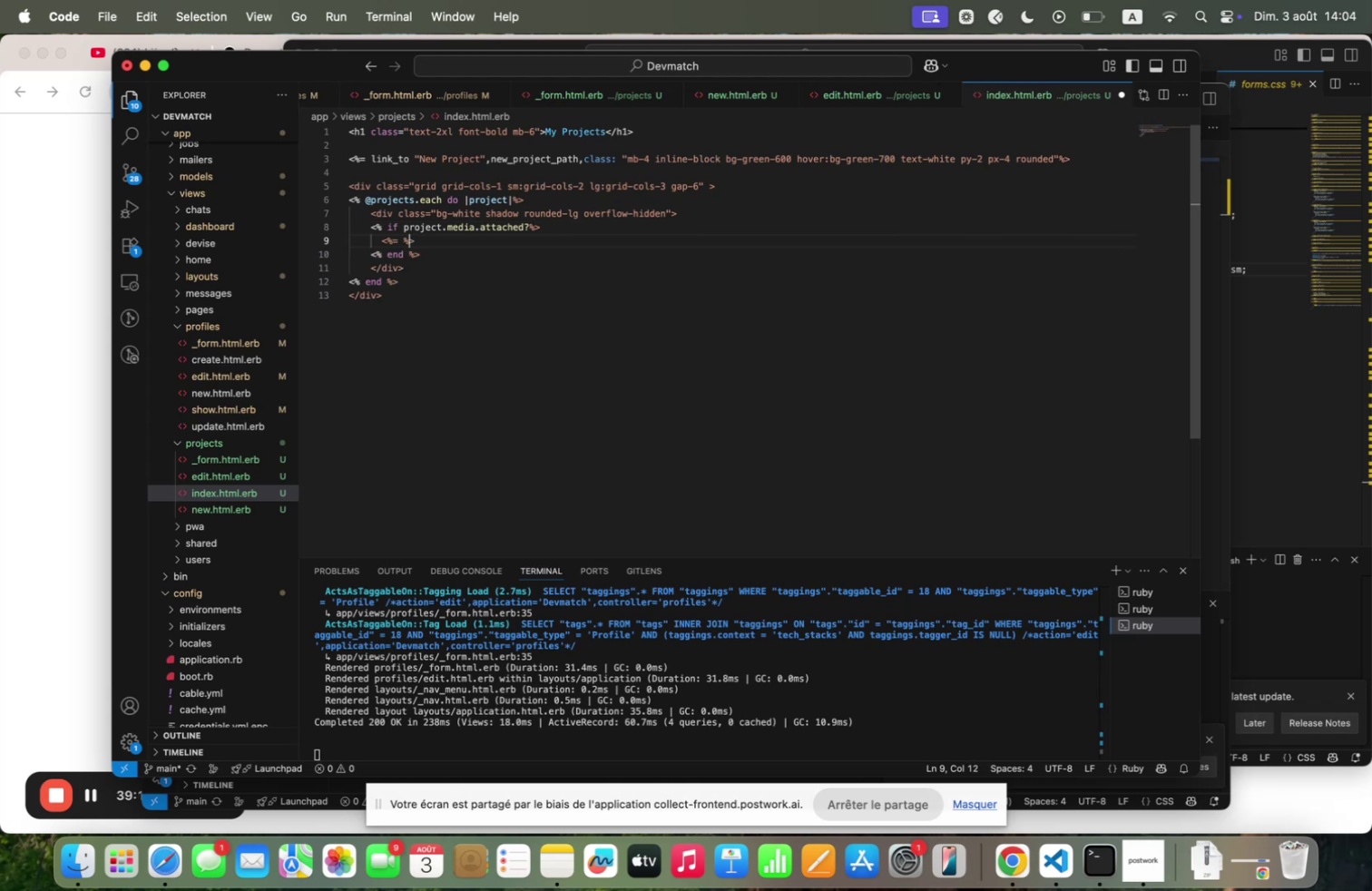 
key(ArrowLeft)
 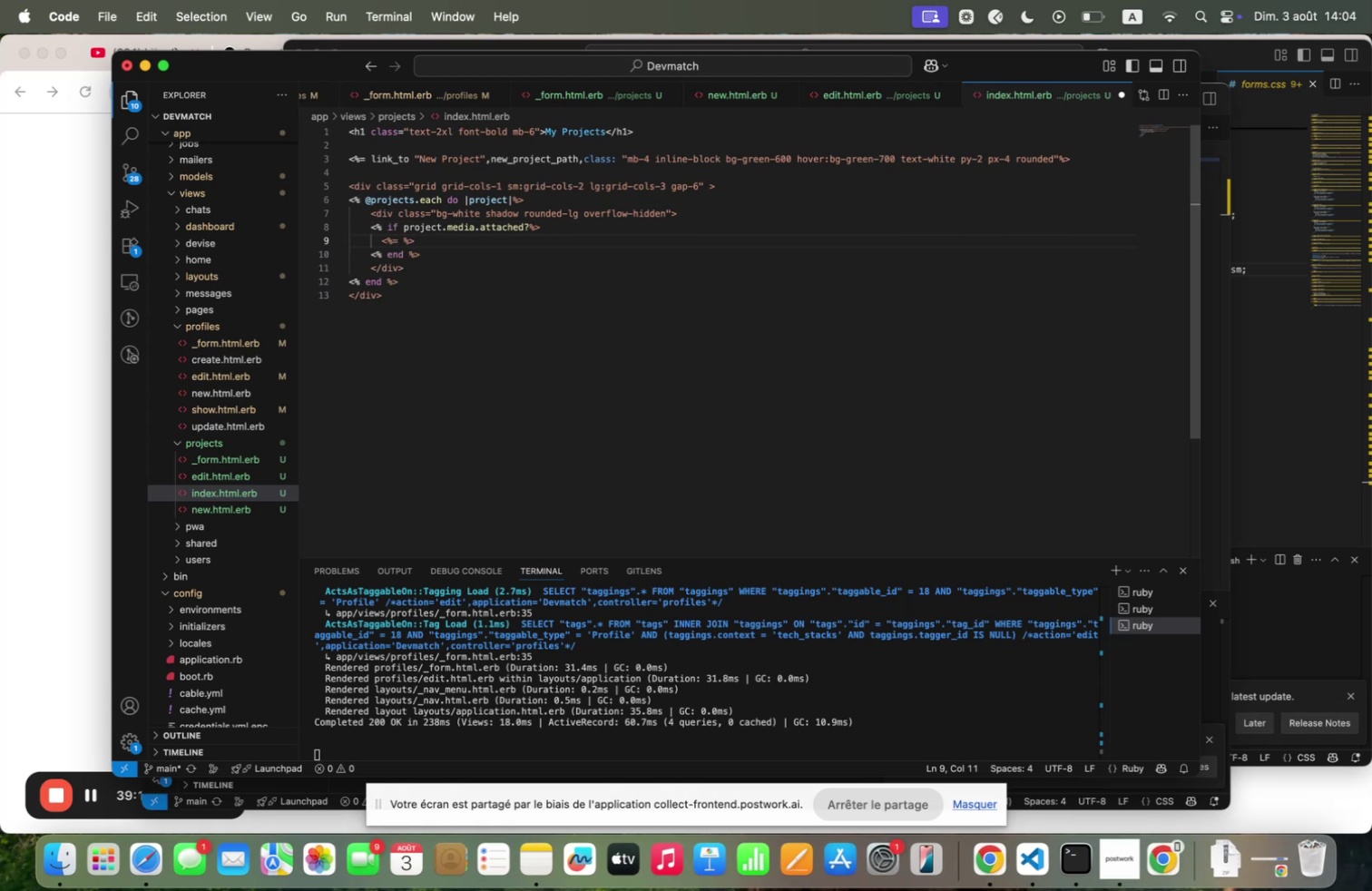 
type(i;qhe)
key(Backspace)
key(Backspace)
type(ge+tqg project<;ediq<first<vqriqnt5-)
 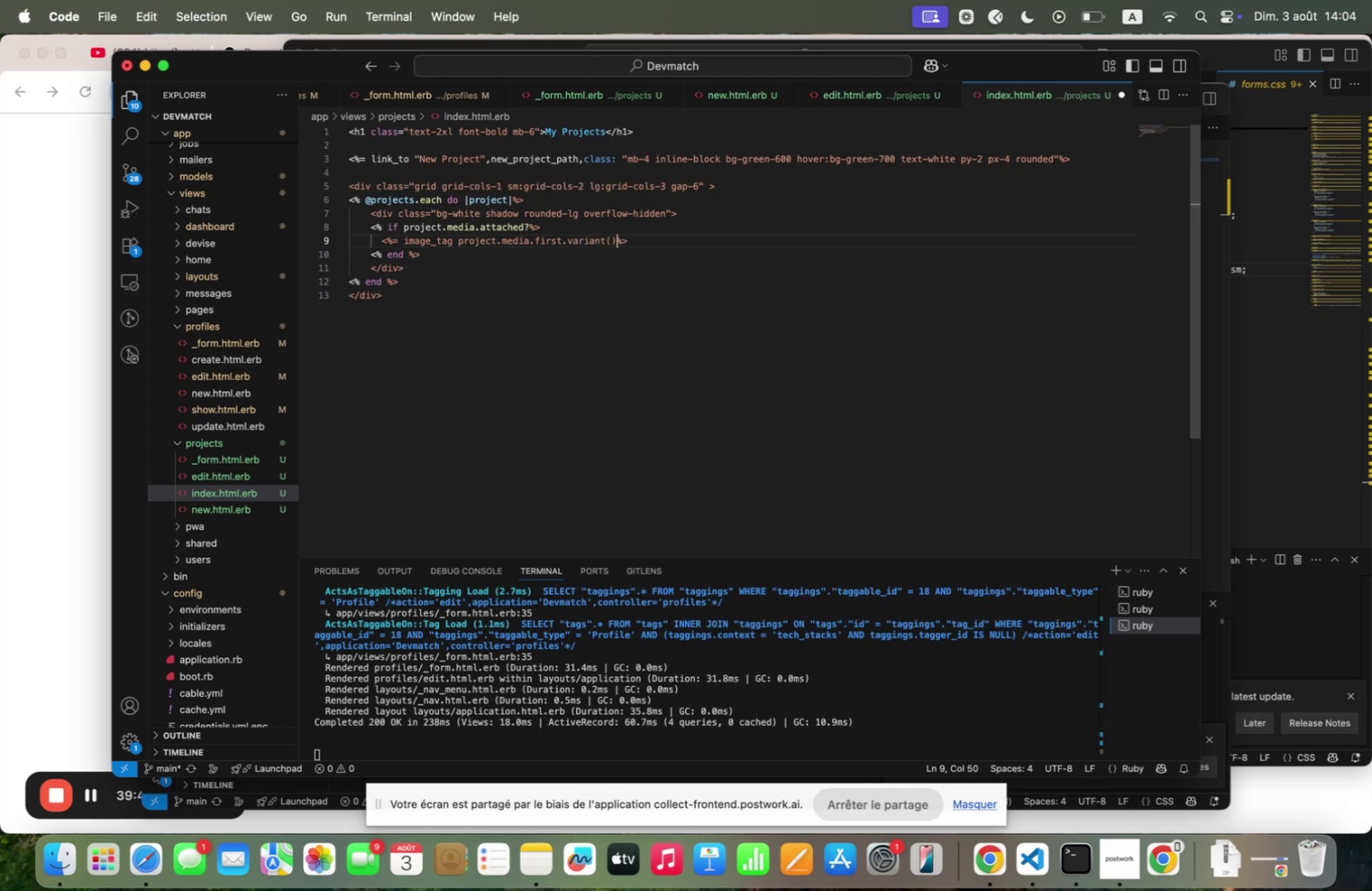 
key(ArrowLeft)
 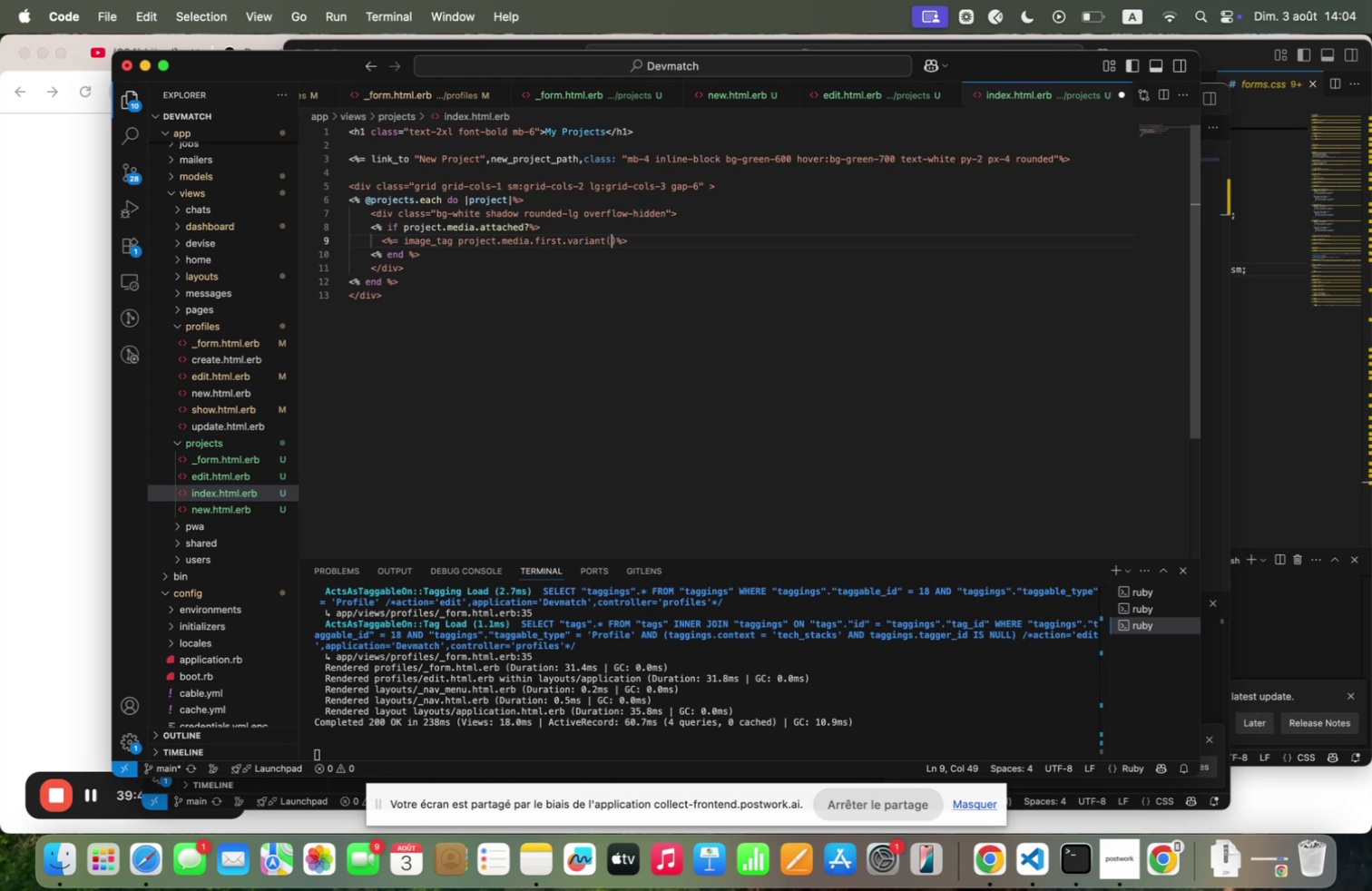 
type(resiwe+to+li;it. )
 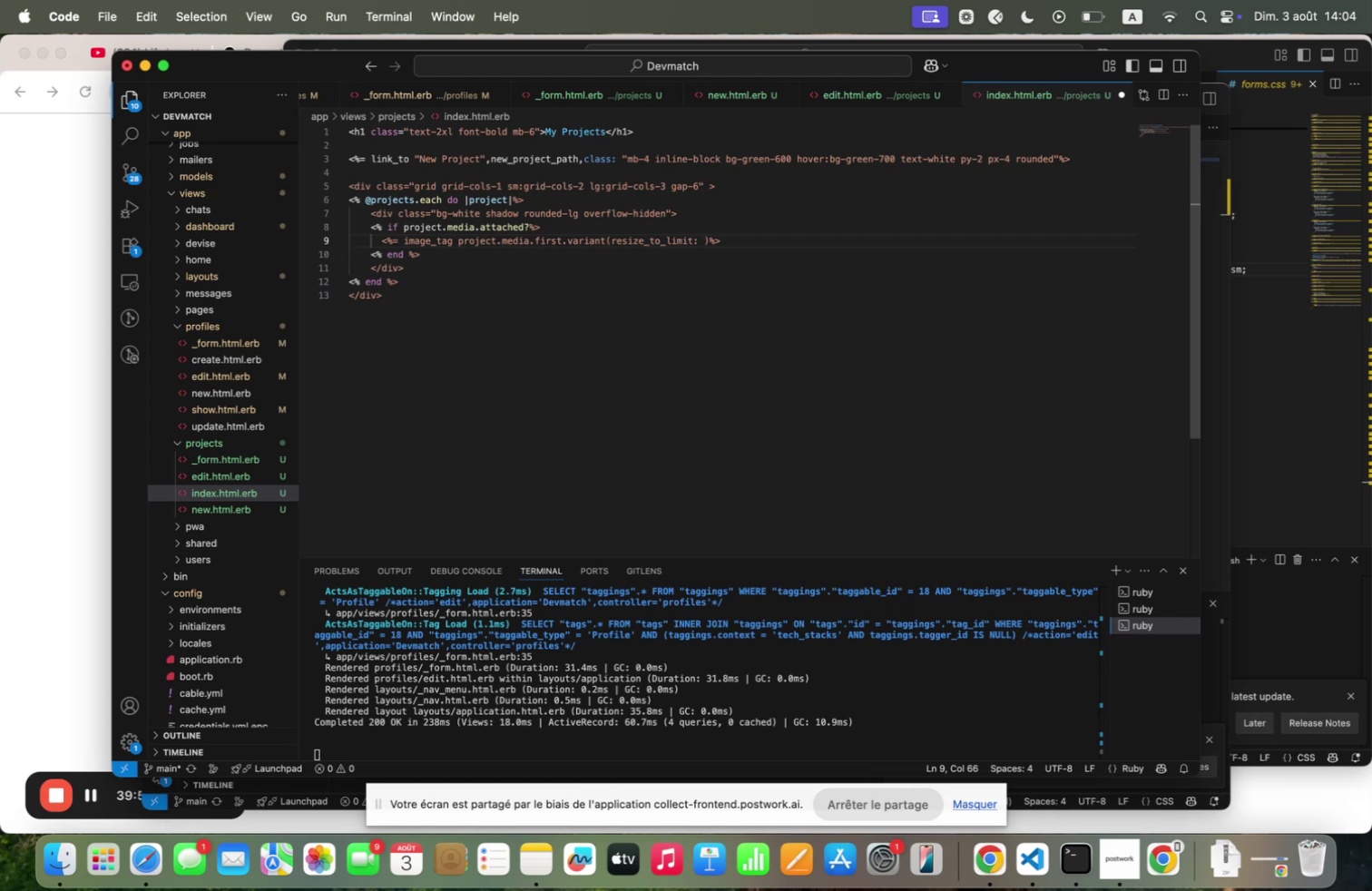 
scroll: coordinate [855, 88], scroll_direction: down, amount: 46.0
 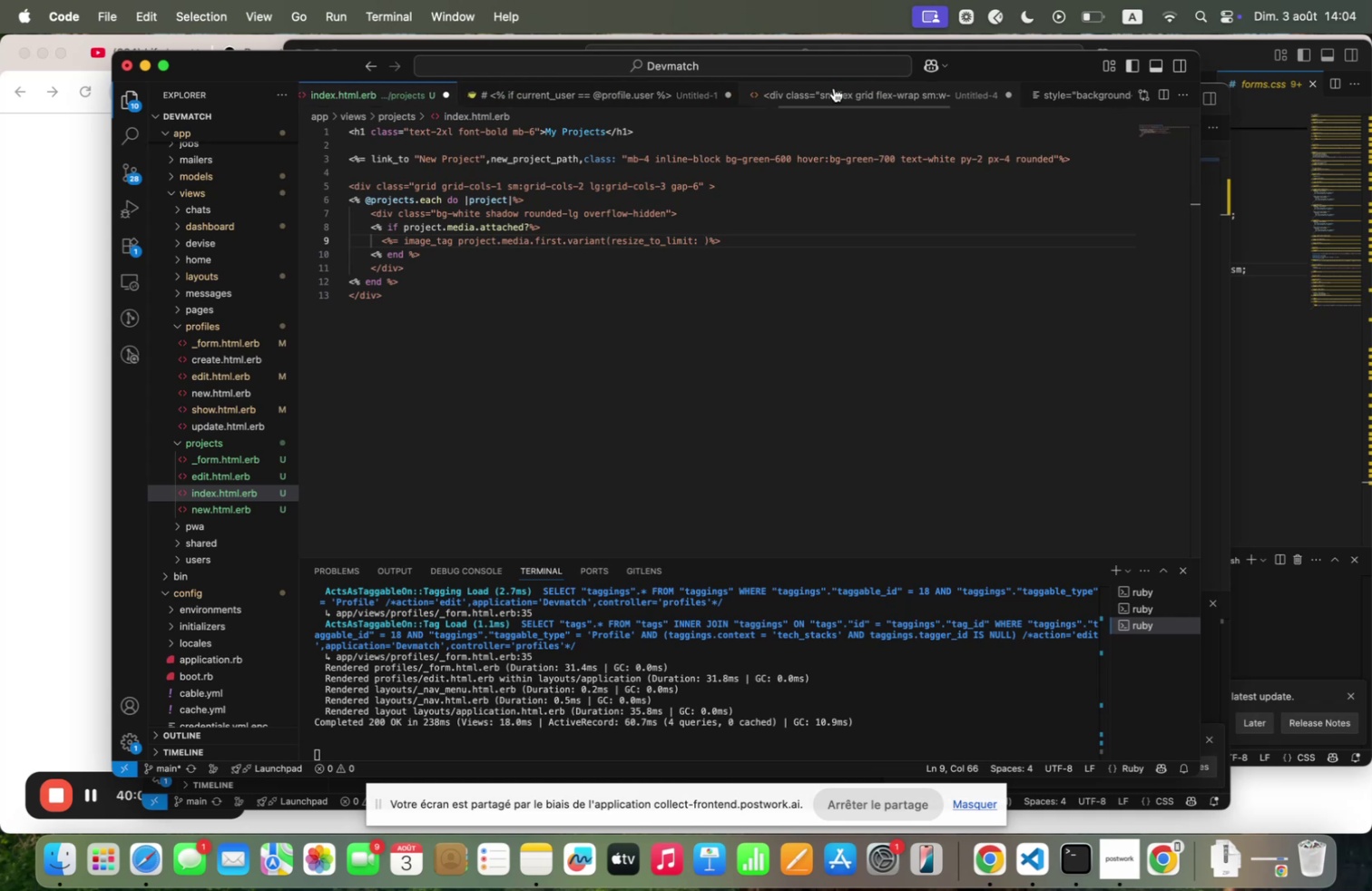 
scroll: coordinate [834, 88], scroll_direction: up, amount: 55.0
 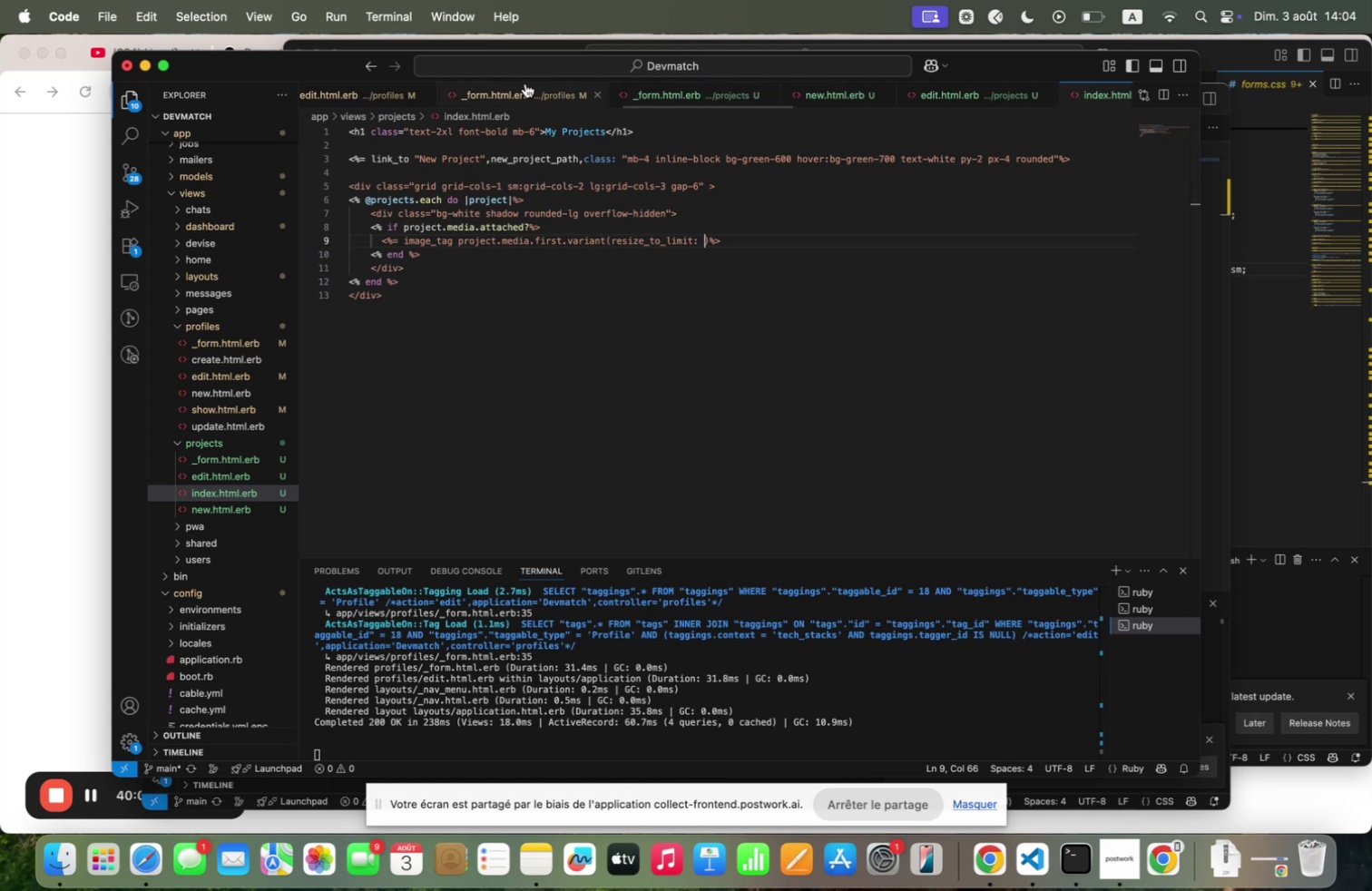 
left_click([523, 84])
 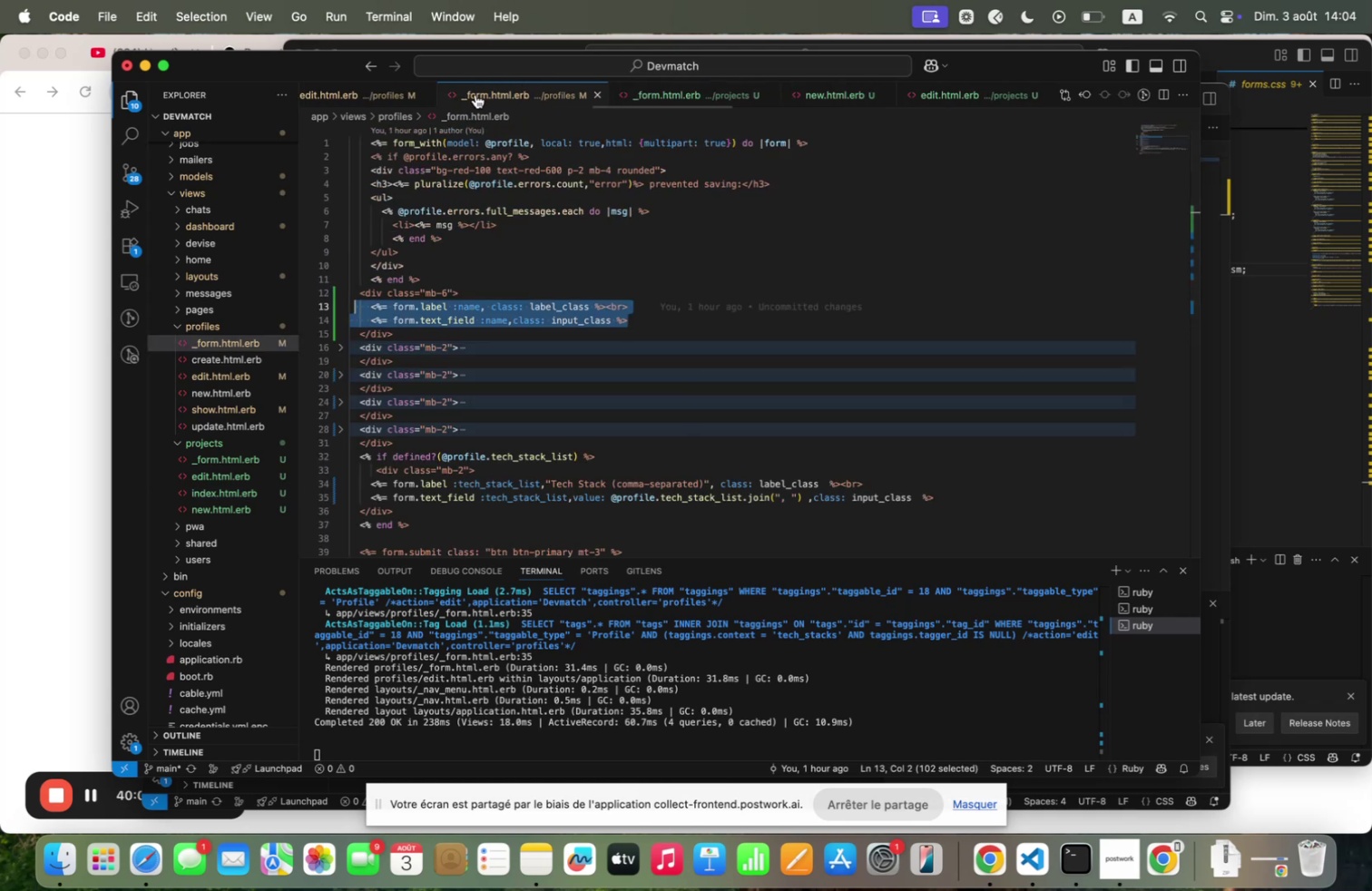 
scroll: coordinate [476, 127], scroll_direction: up, amount: 9.0
 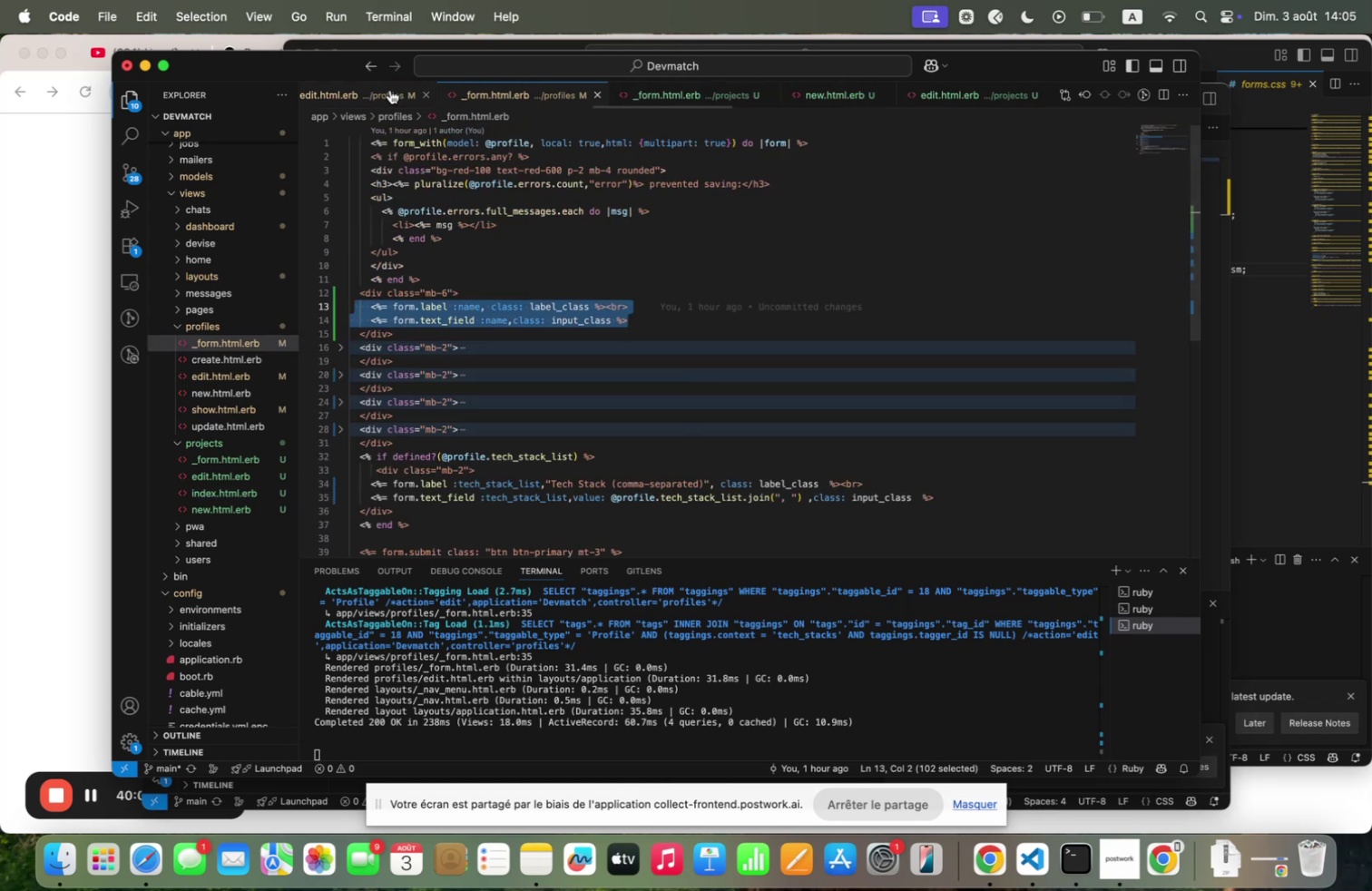 
left_click([385, 90])
 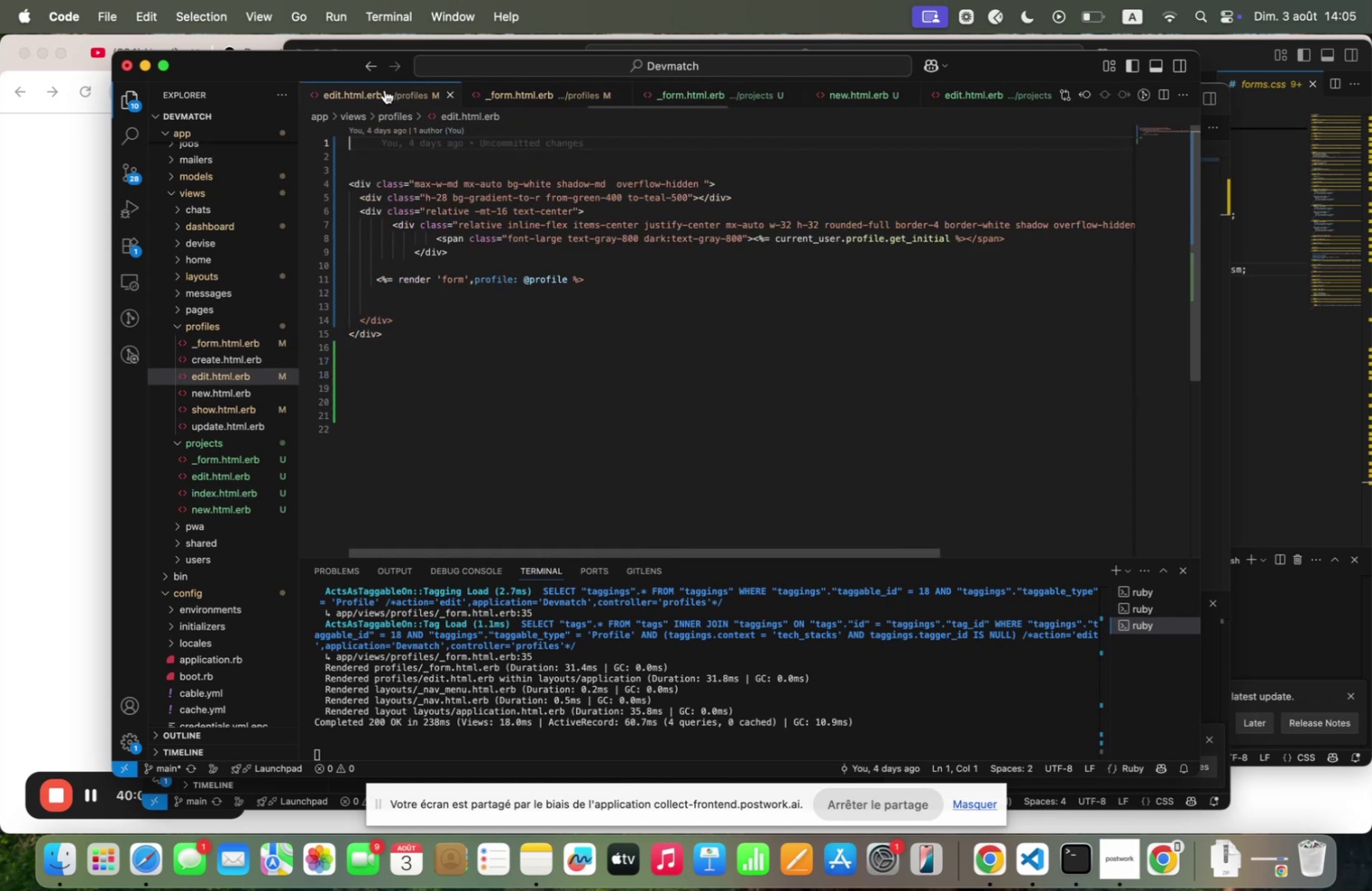 
scroll: coordinate [385, 90], scroll_direction: up, amount: 31.0
 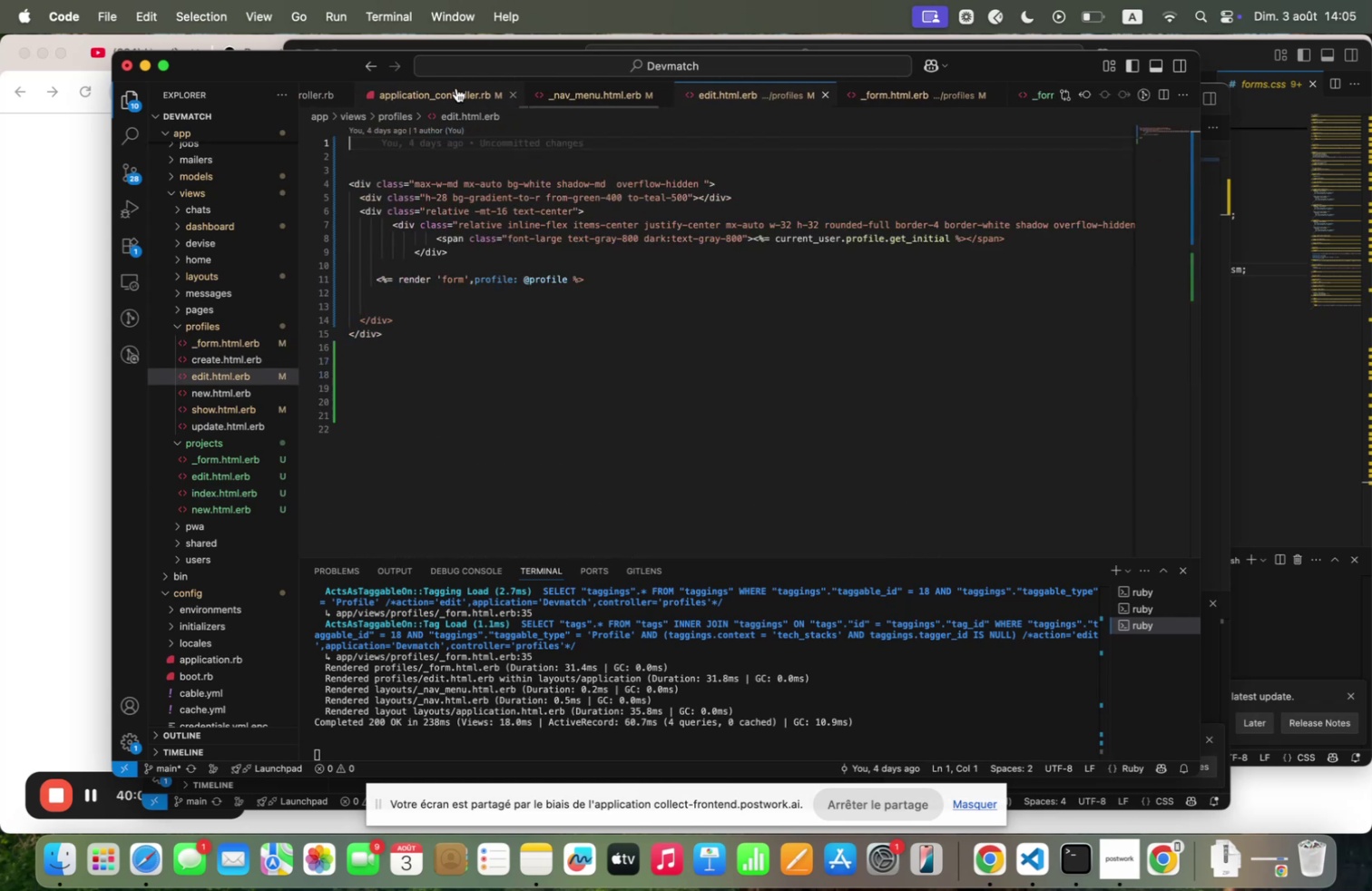 
left_click([456, 88])
 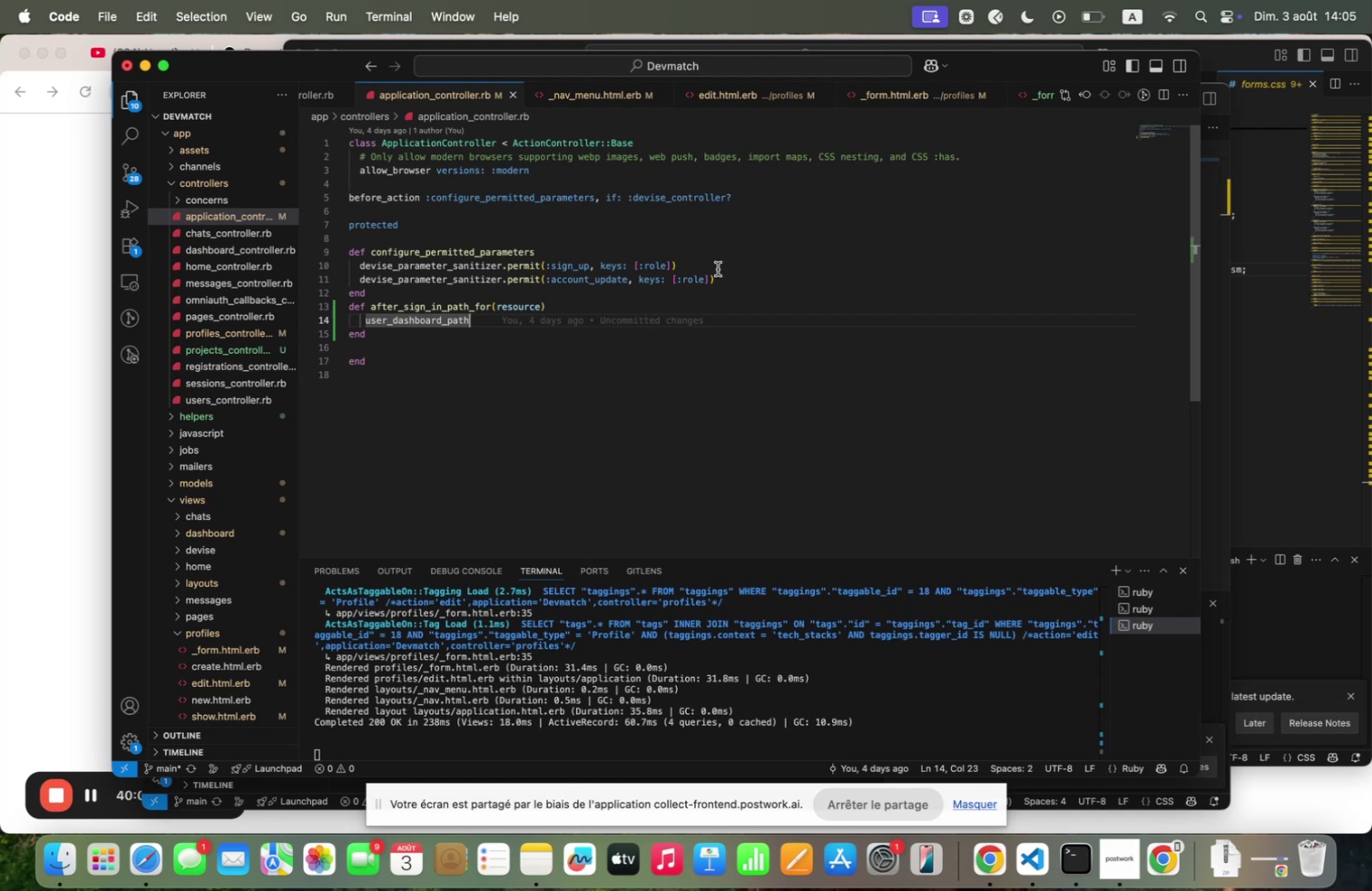 
left_click_drag(start_coordinate=[709, 276], to_coordinate=[671, 276])
 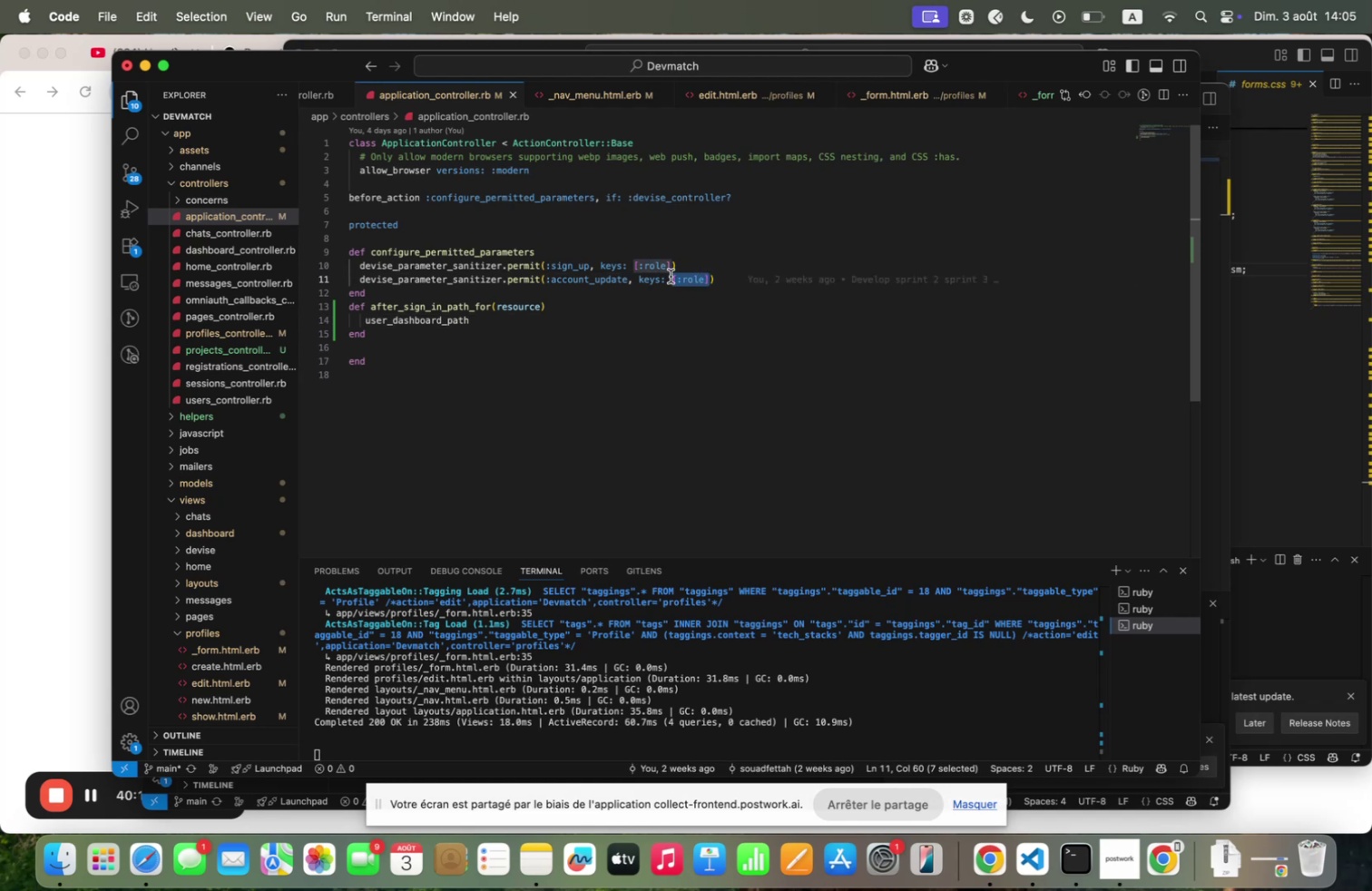 
key(Meta+C)
 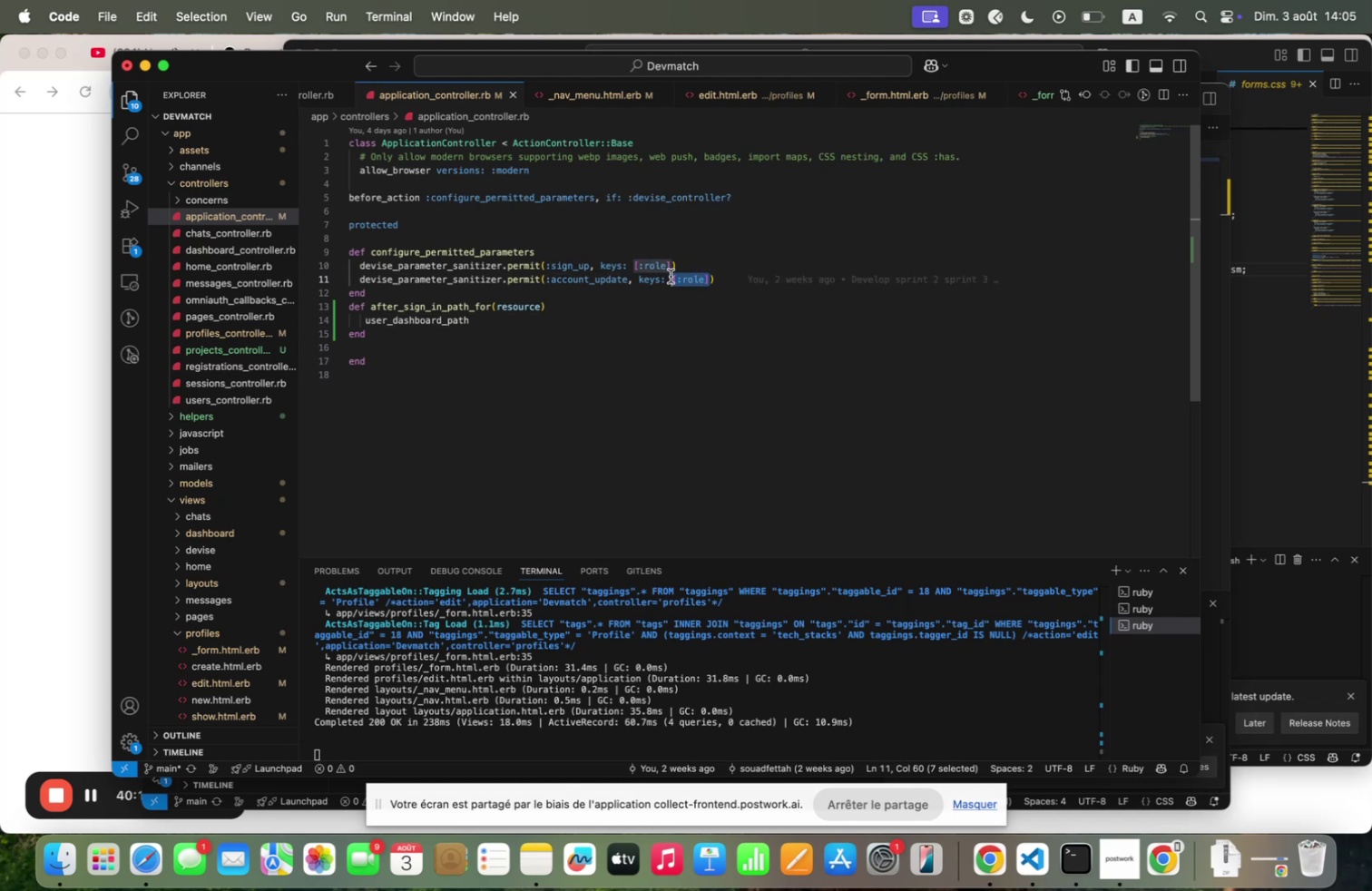 
key(Meta+C)
 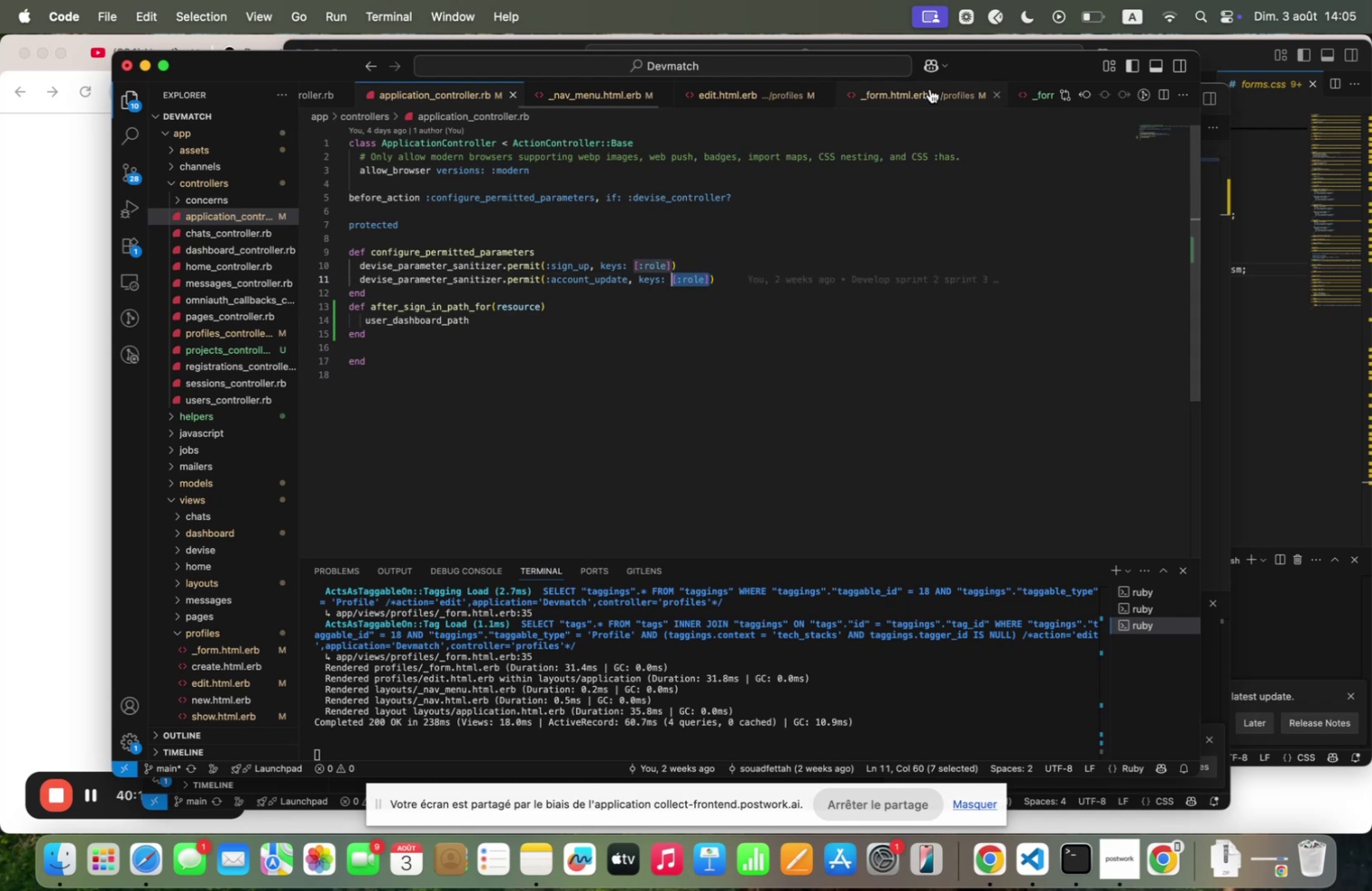 
scroll: coordinate [930, 89], scroll_direction: down, amount: 38.0
 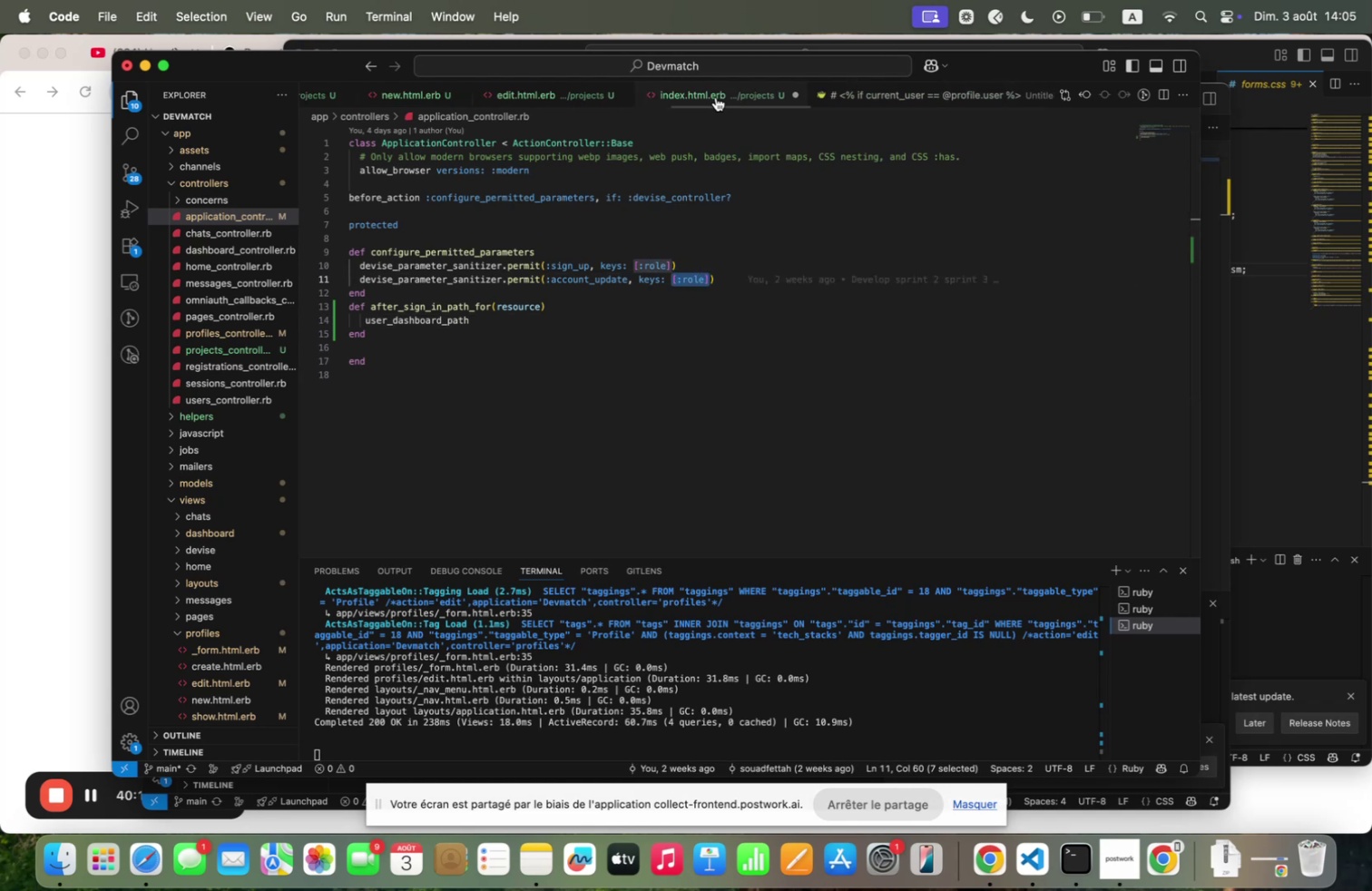 
left_click([710, 93])
 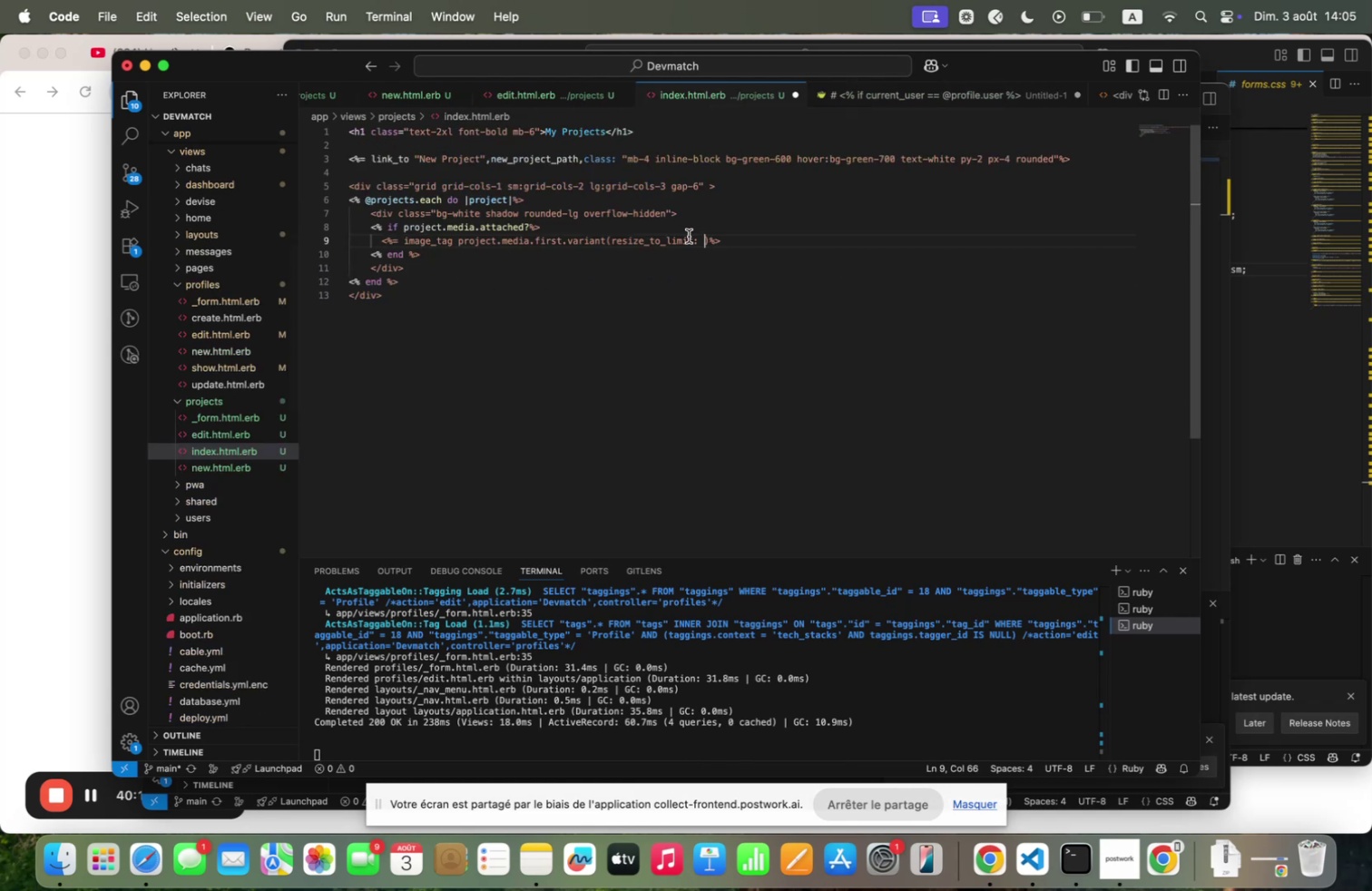 
key(Meta+V)
 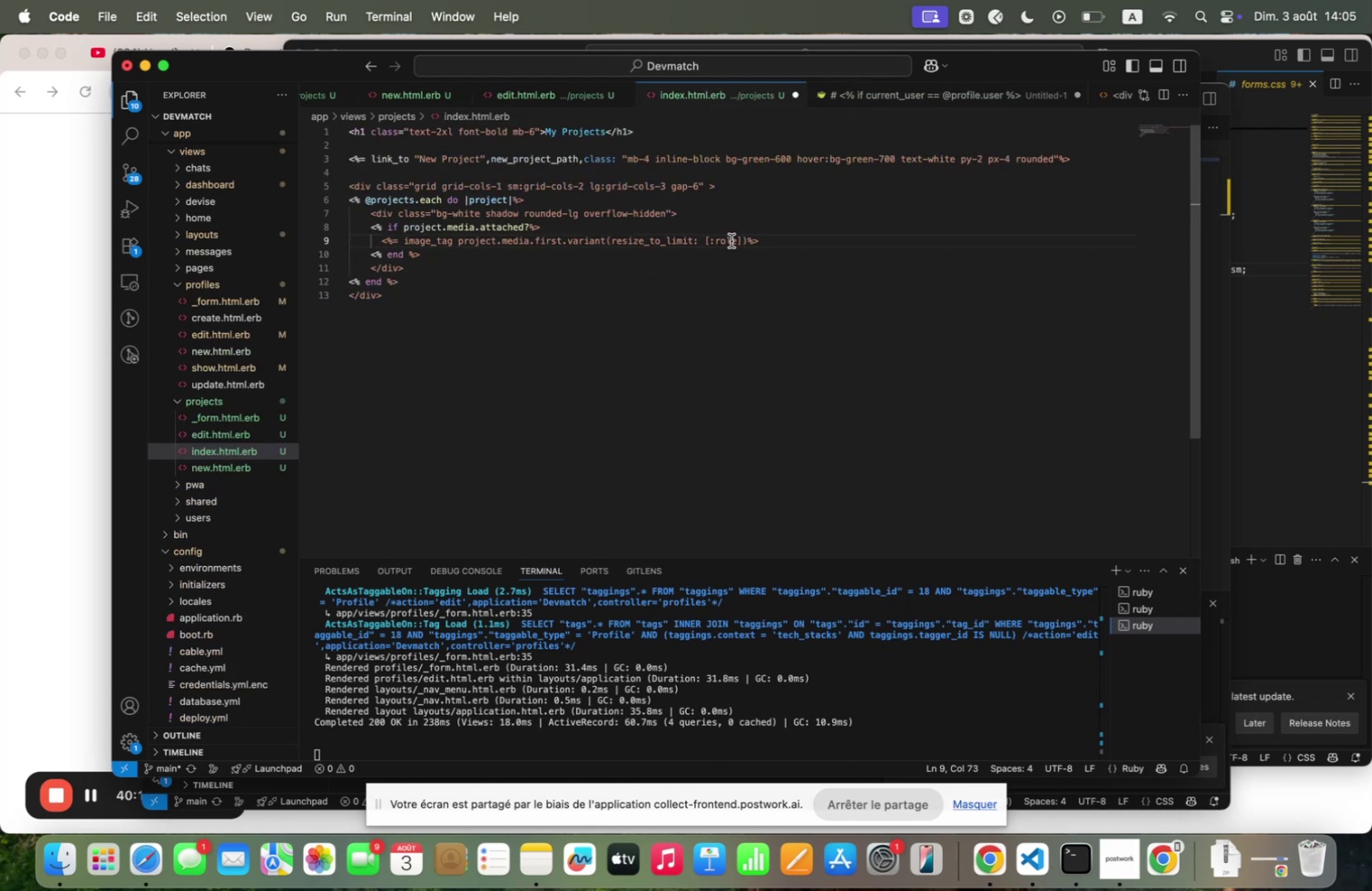 
double_click([731, 240])
 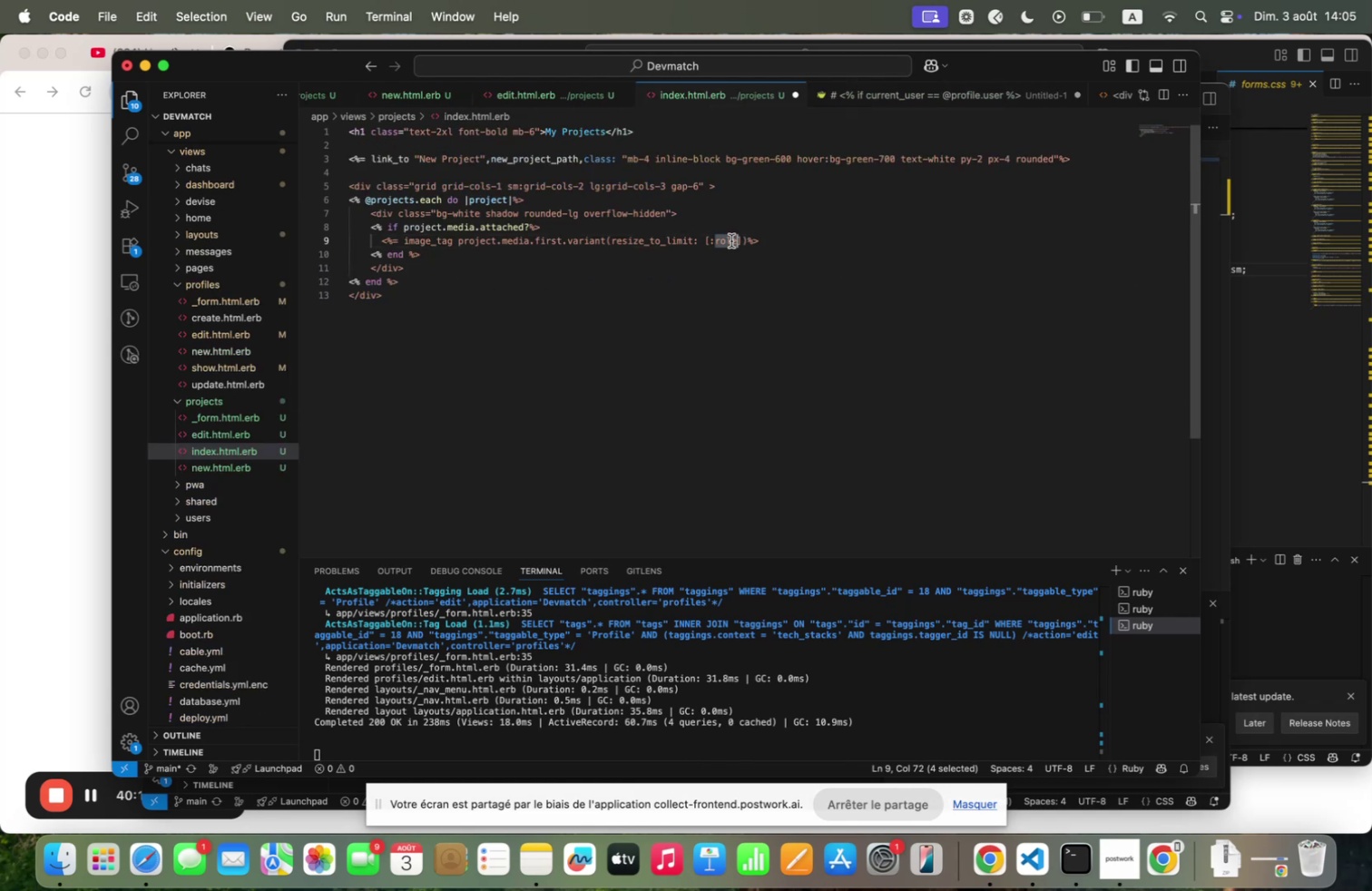 
key(Backspace)
key(Backspace)
type($))m %)))
 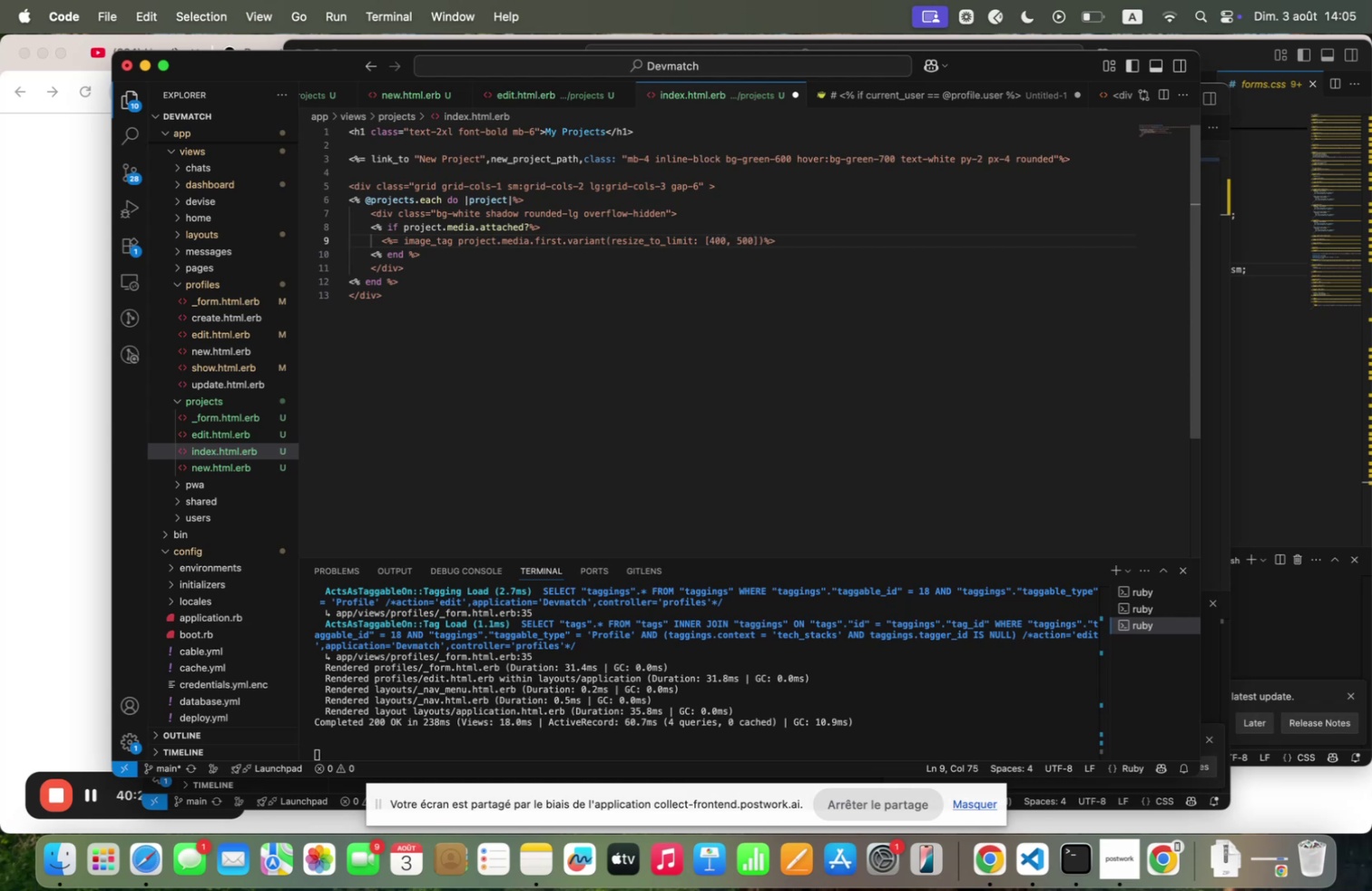 
key(ArrowRight)
 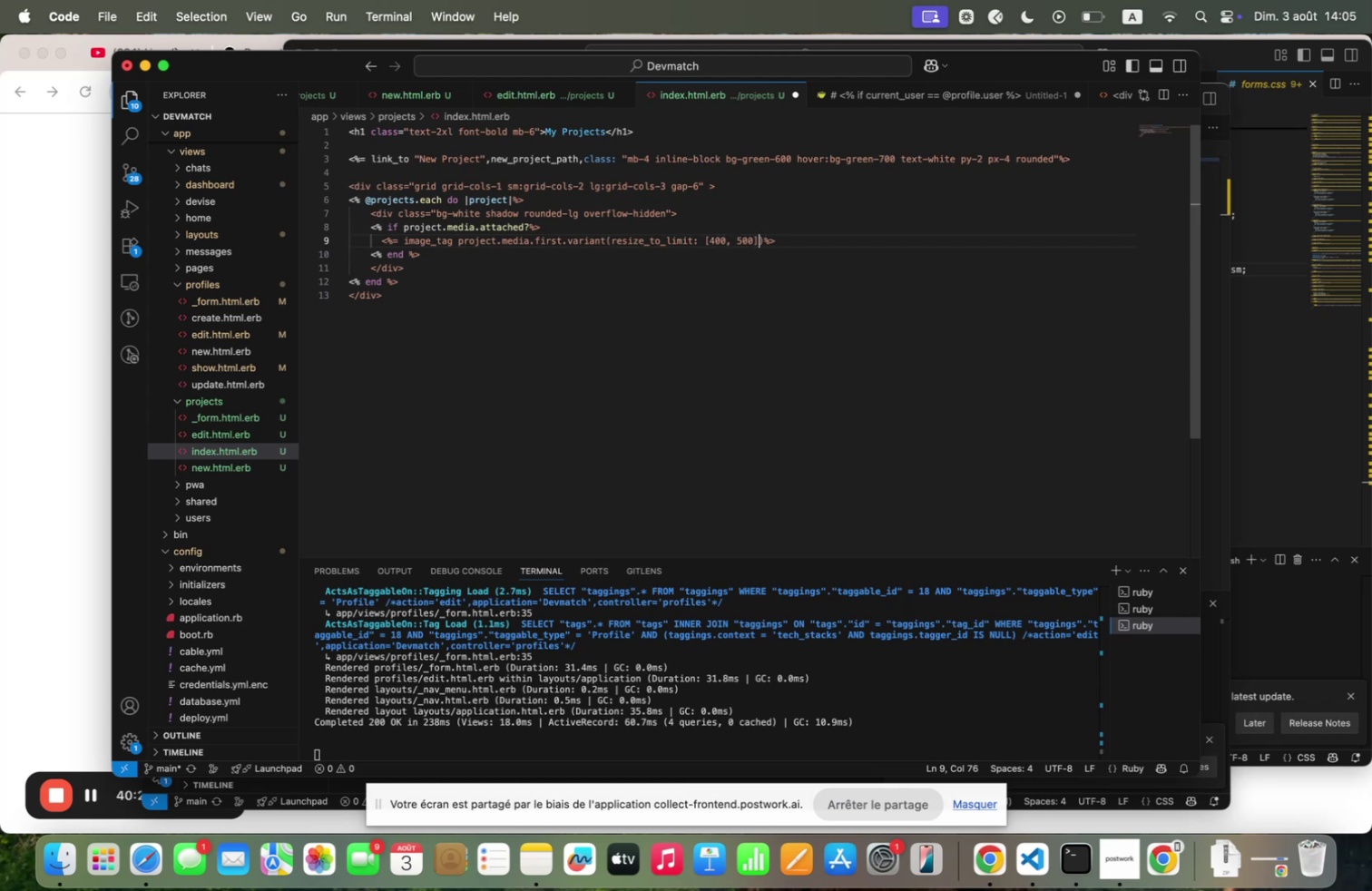 
key(ArrowRight)
 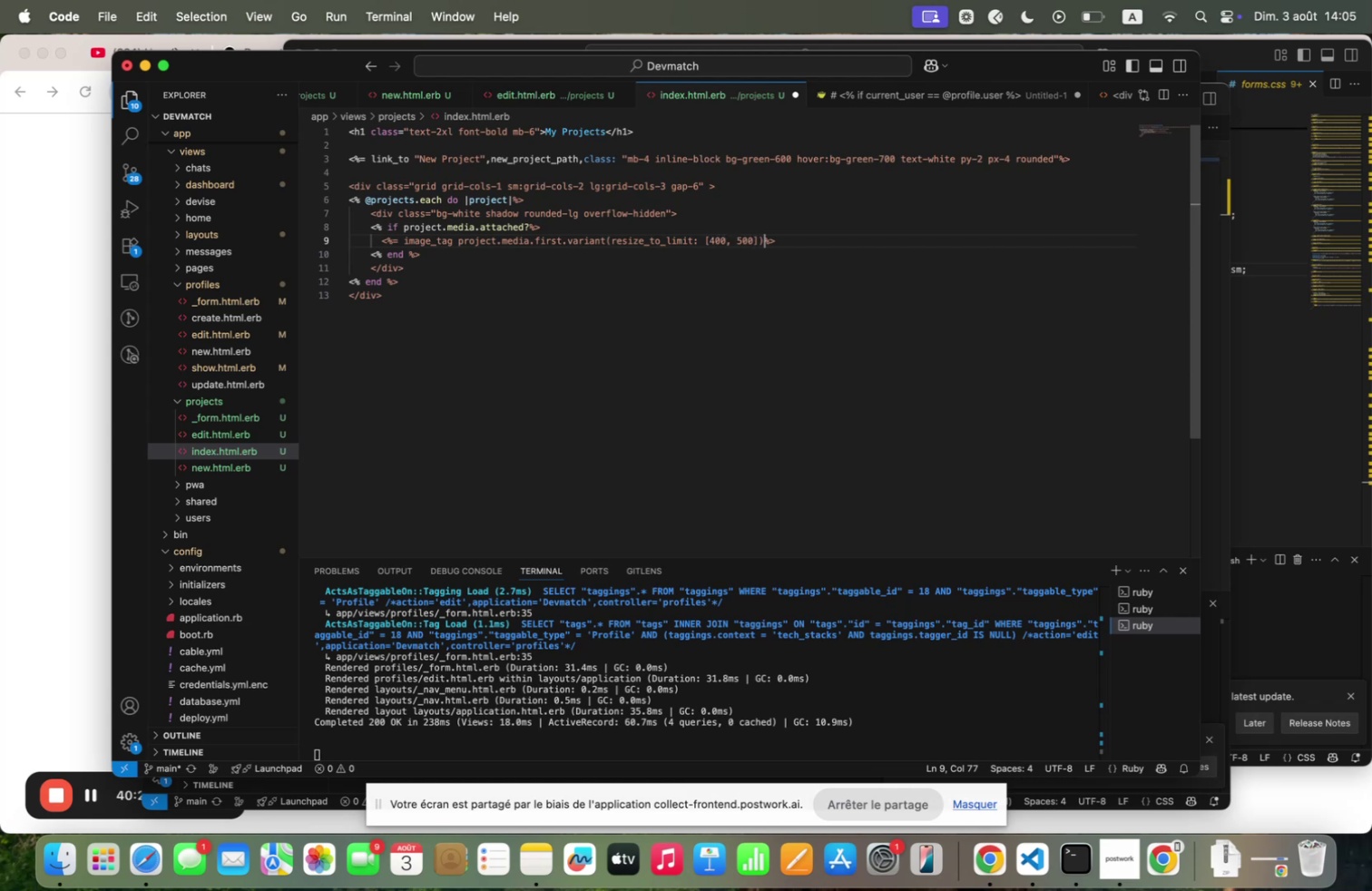 
type(mclqss. 33)
 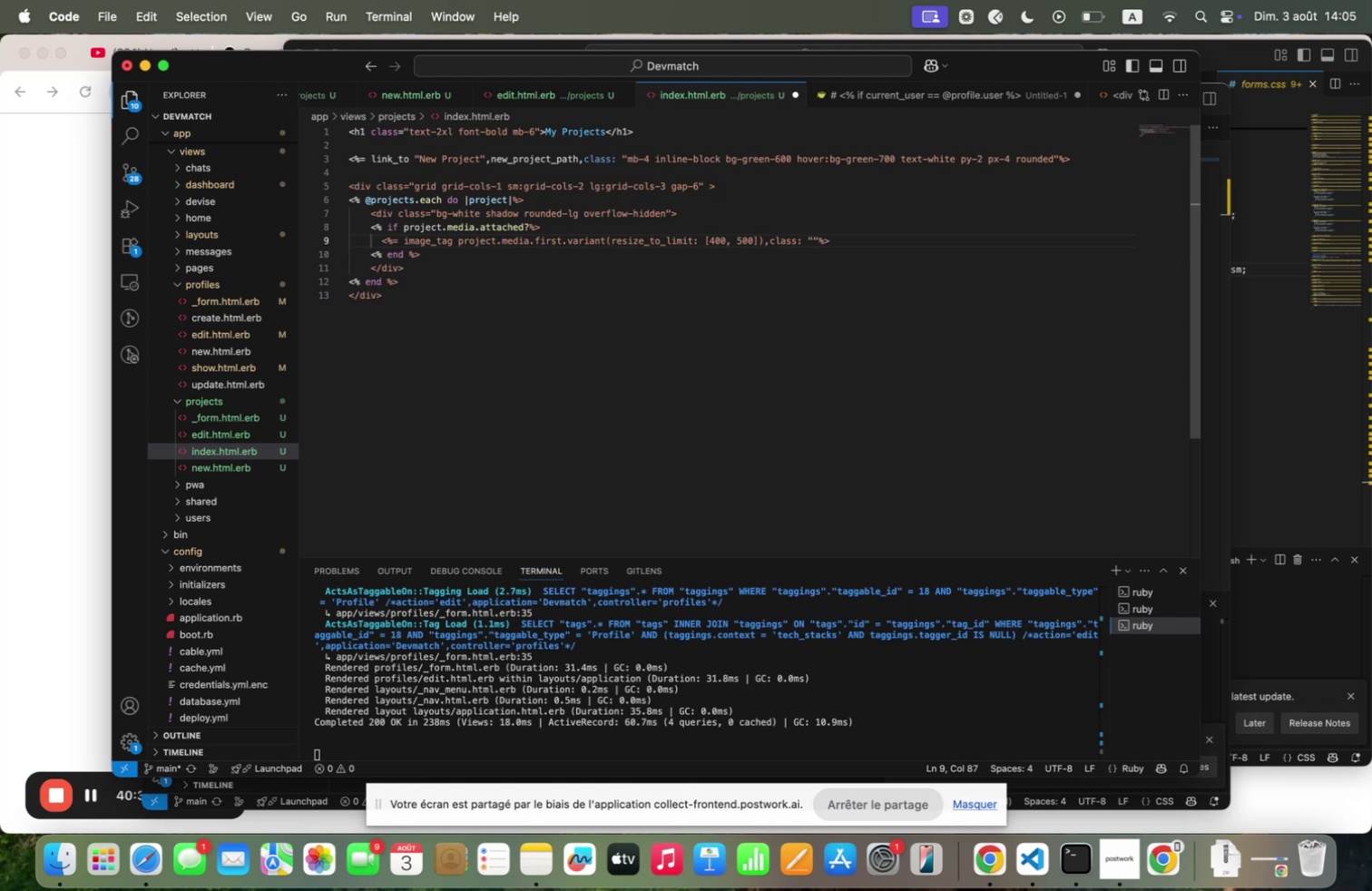 
key(ArrowLeft)
 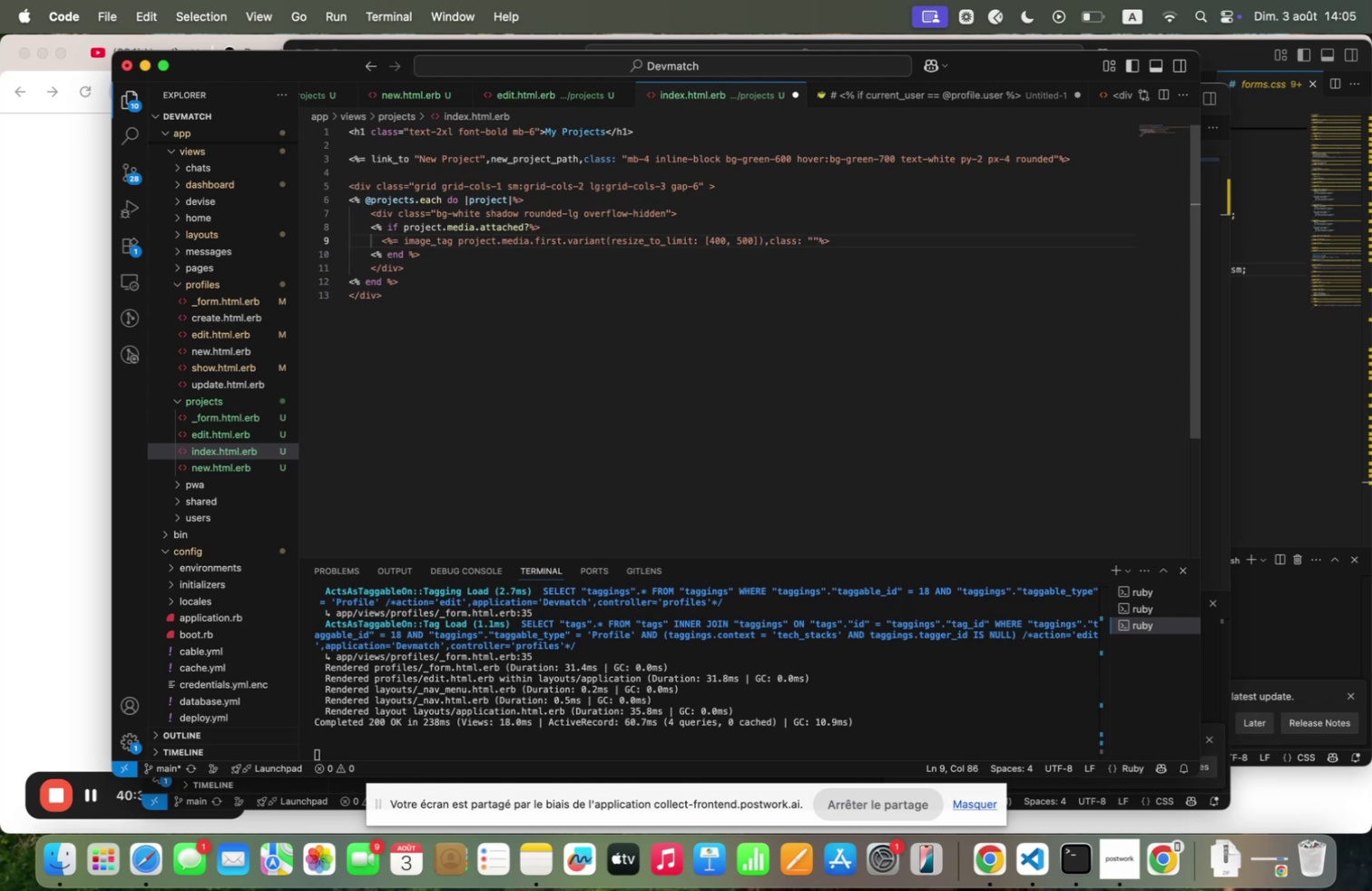 
type(z=full h=$* object=cover)
 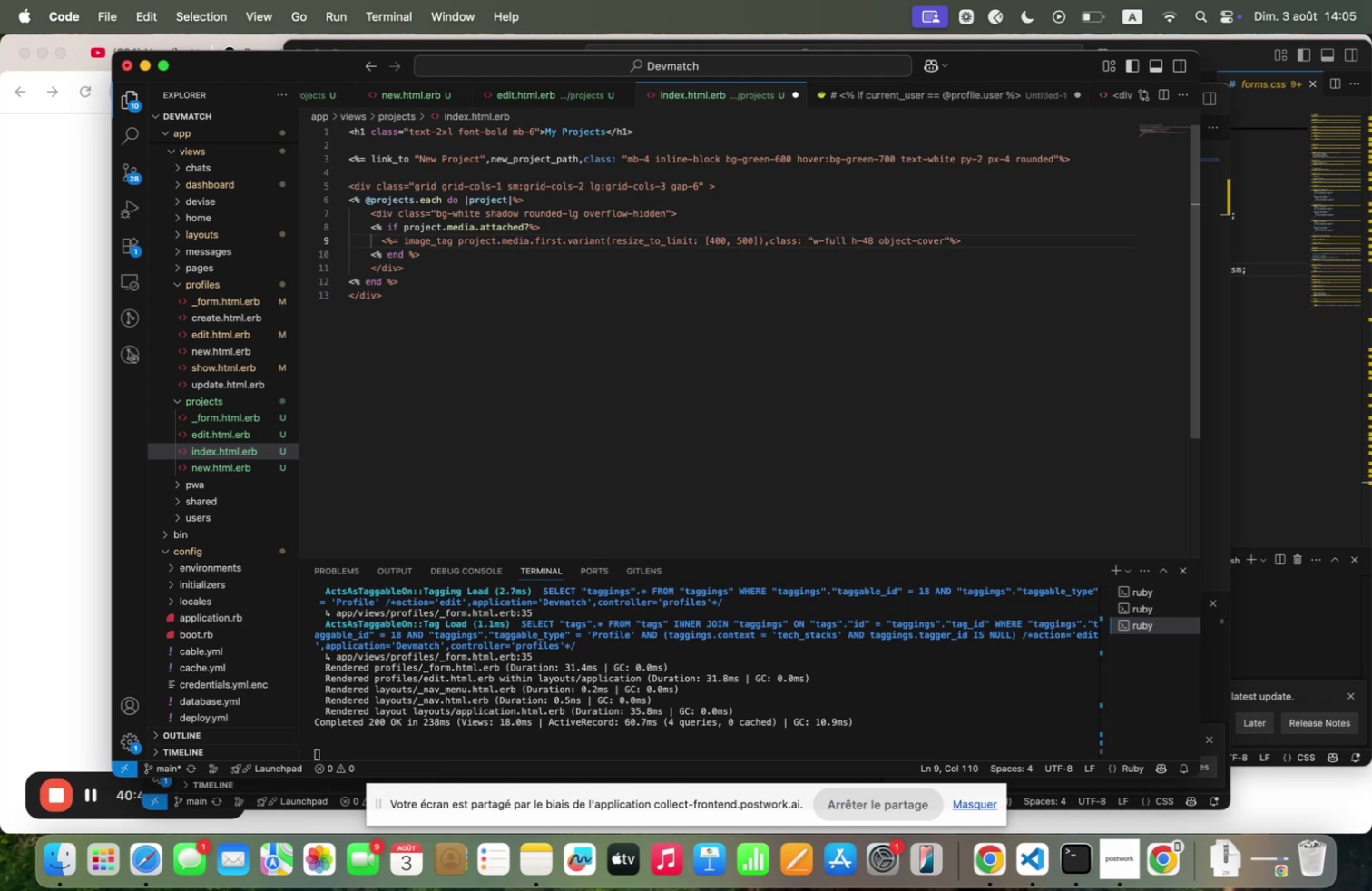 
key(ArrowDown)
 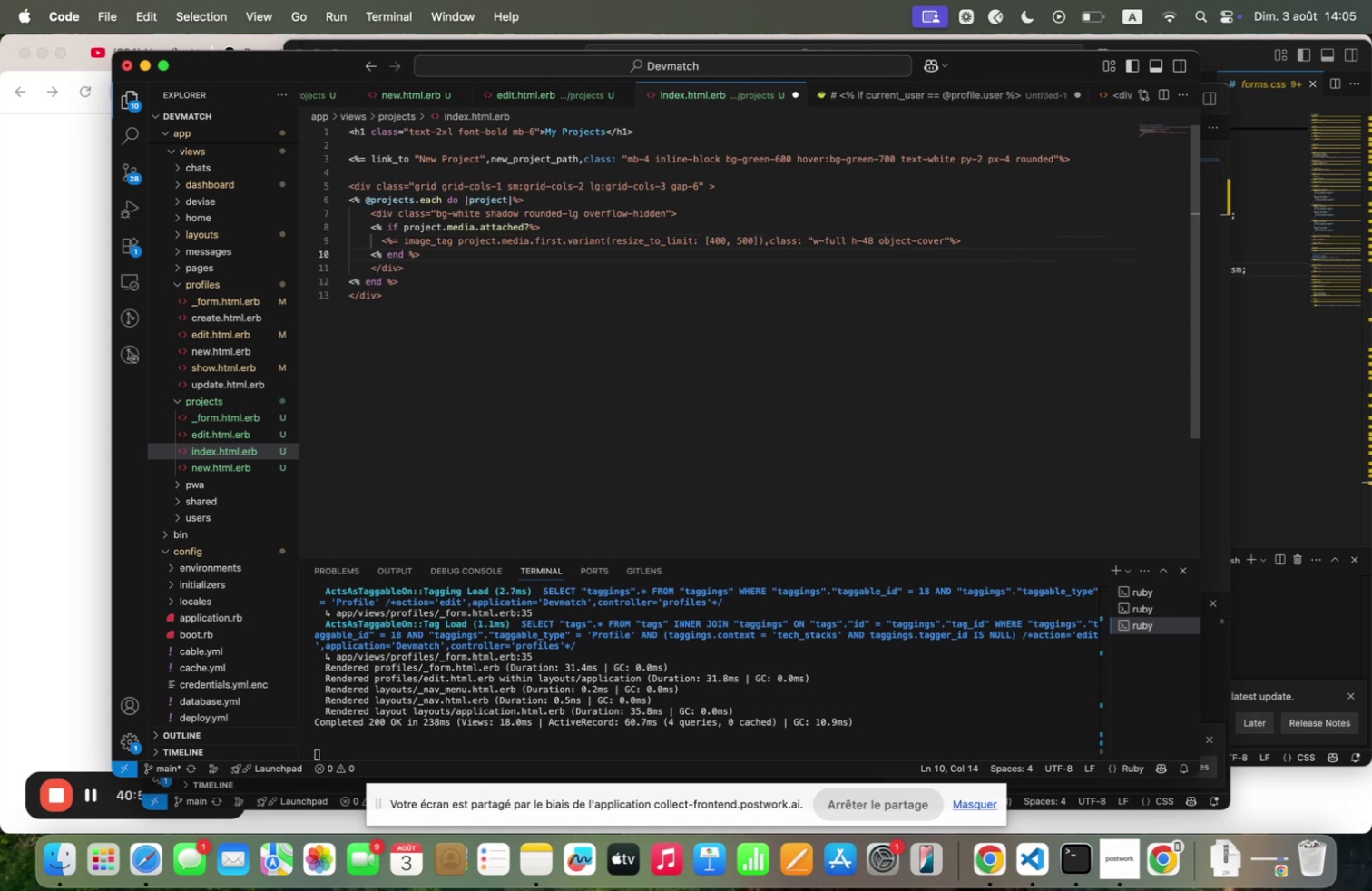 
key(Enter)
 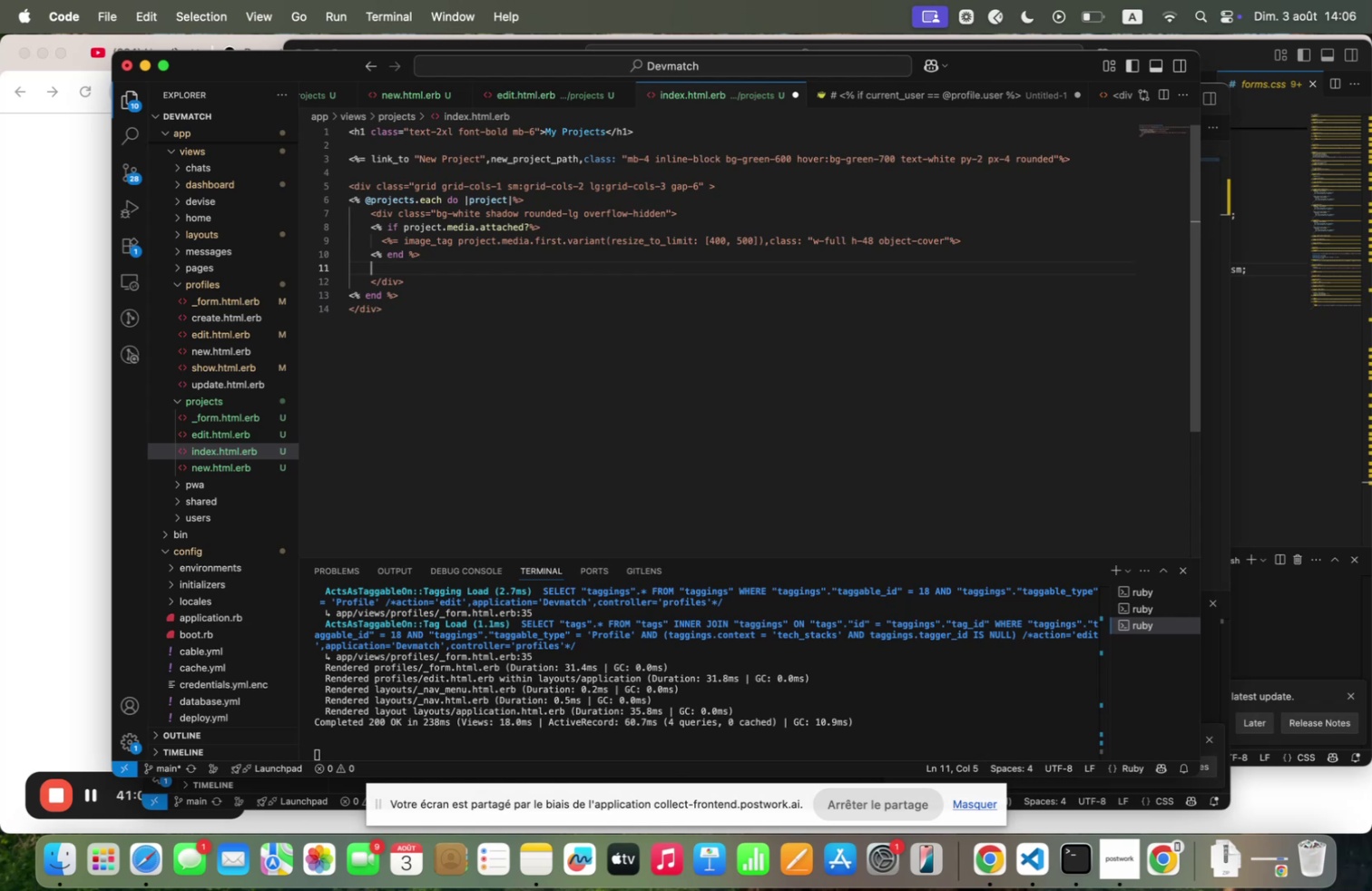 
wait(18.03)
 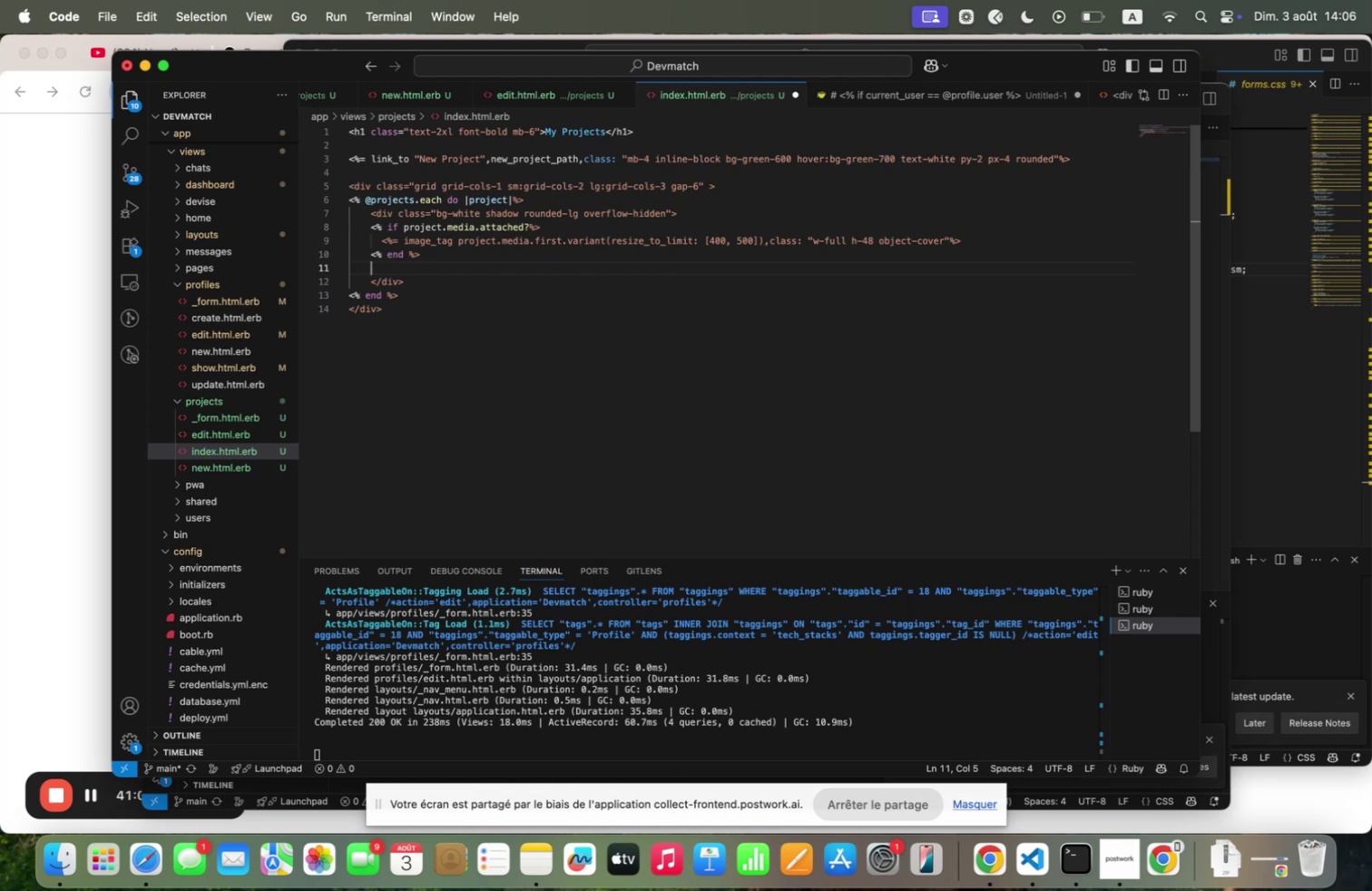 
type(``)
key(Backspace)
type(div clqss/33~)
 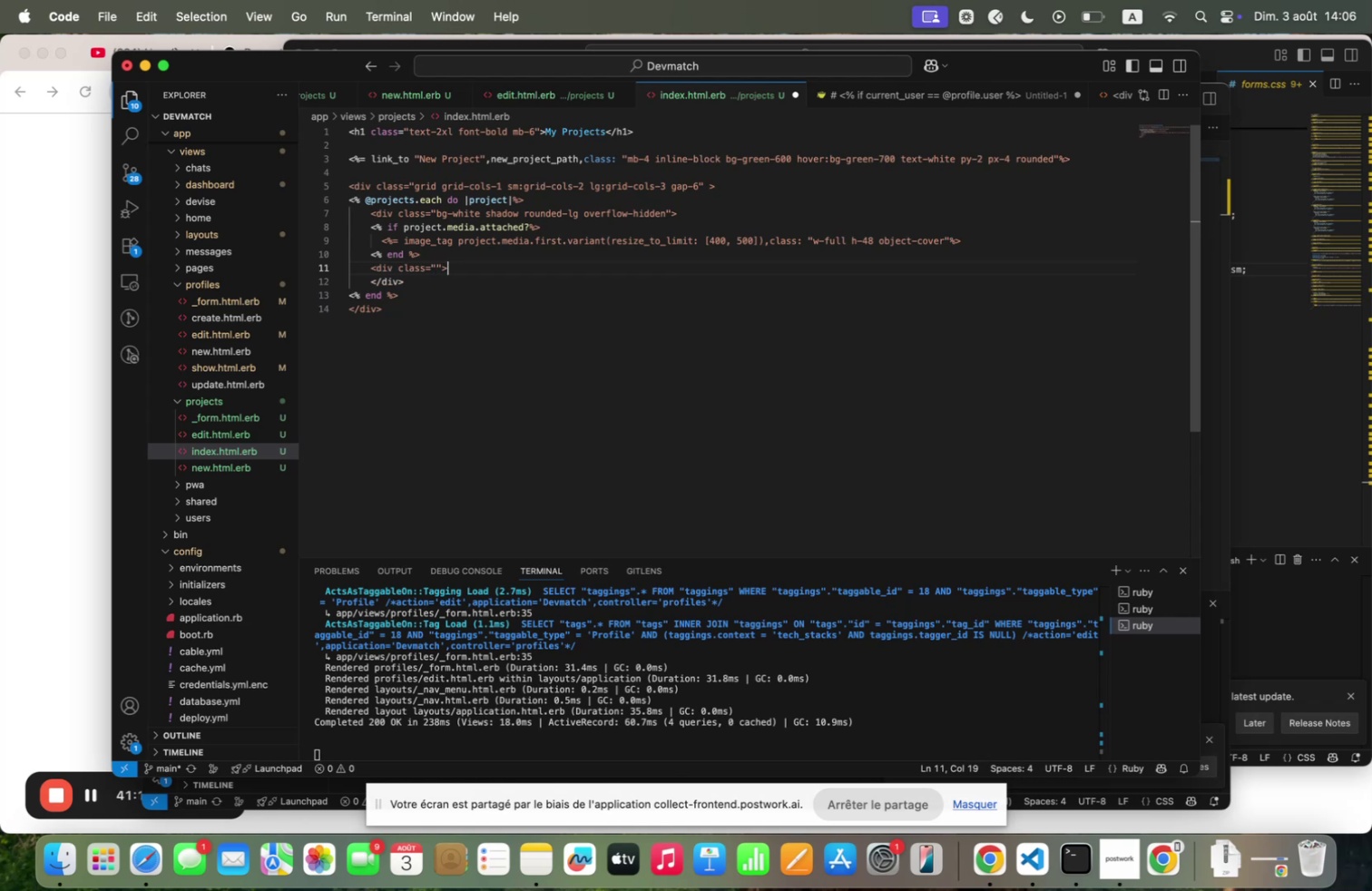 
 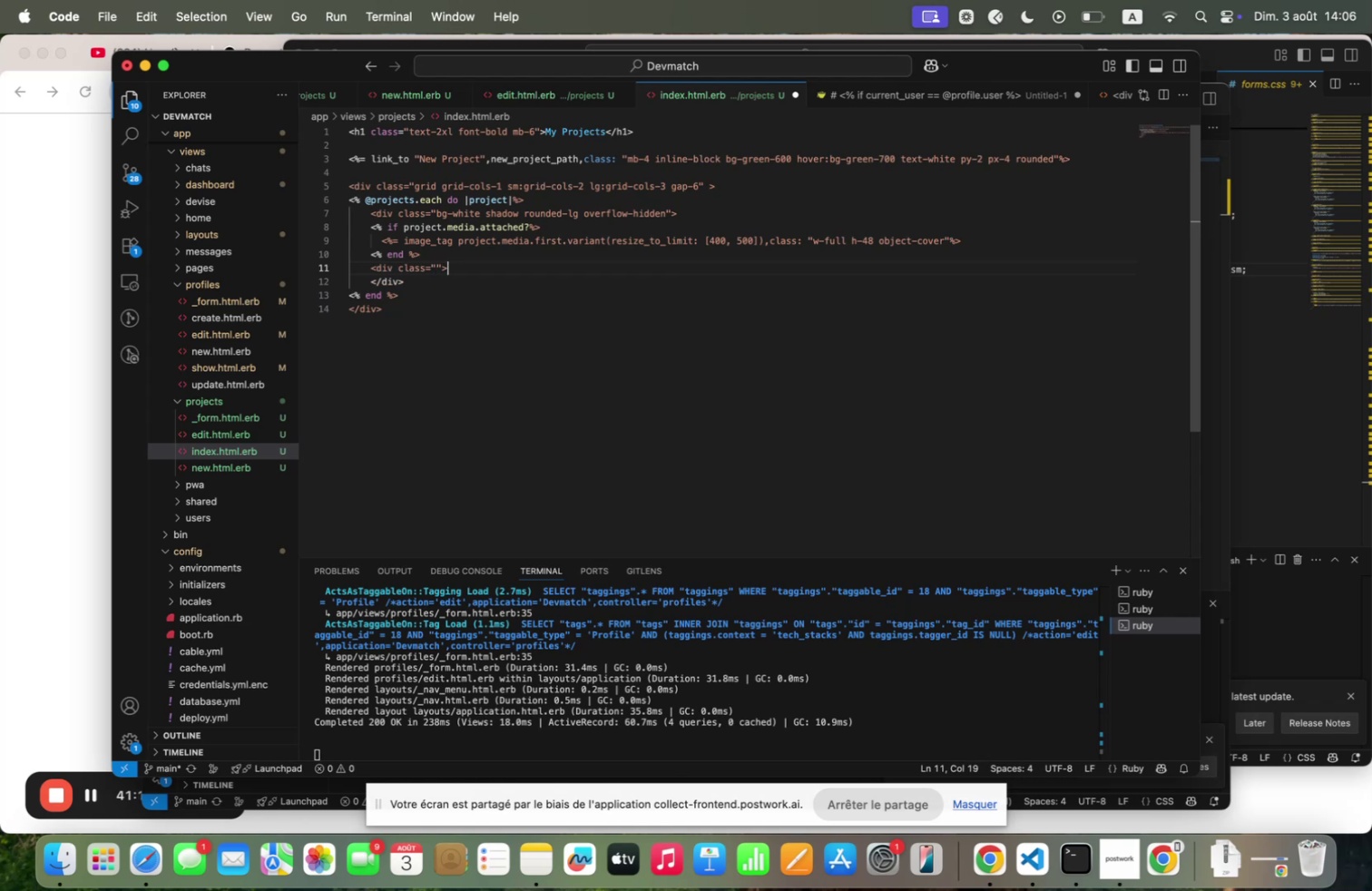 
key(Enter)
 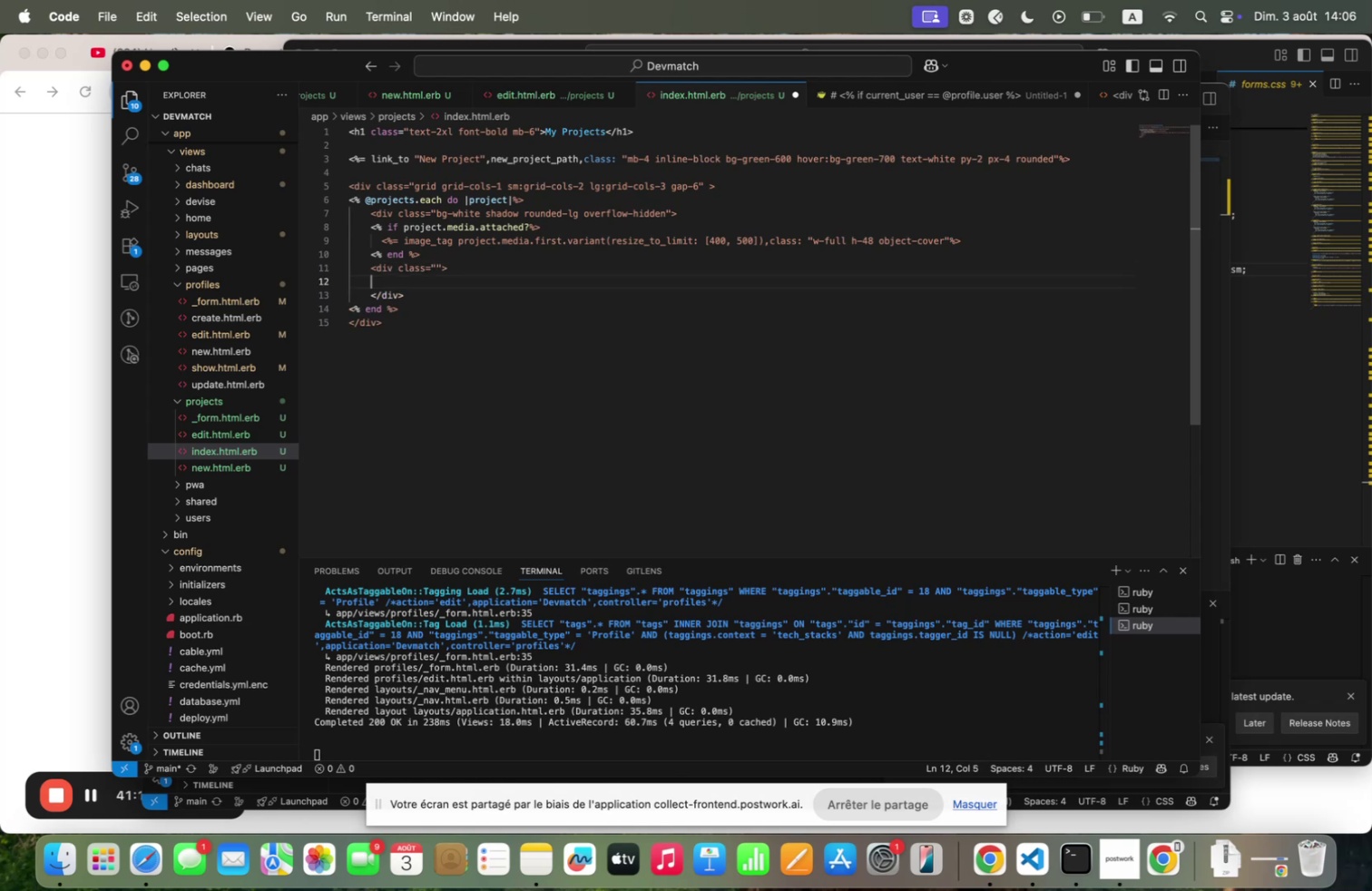 
type(`>div~)
 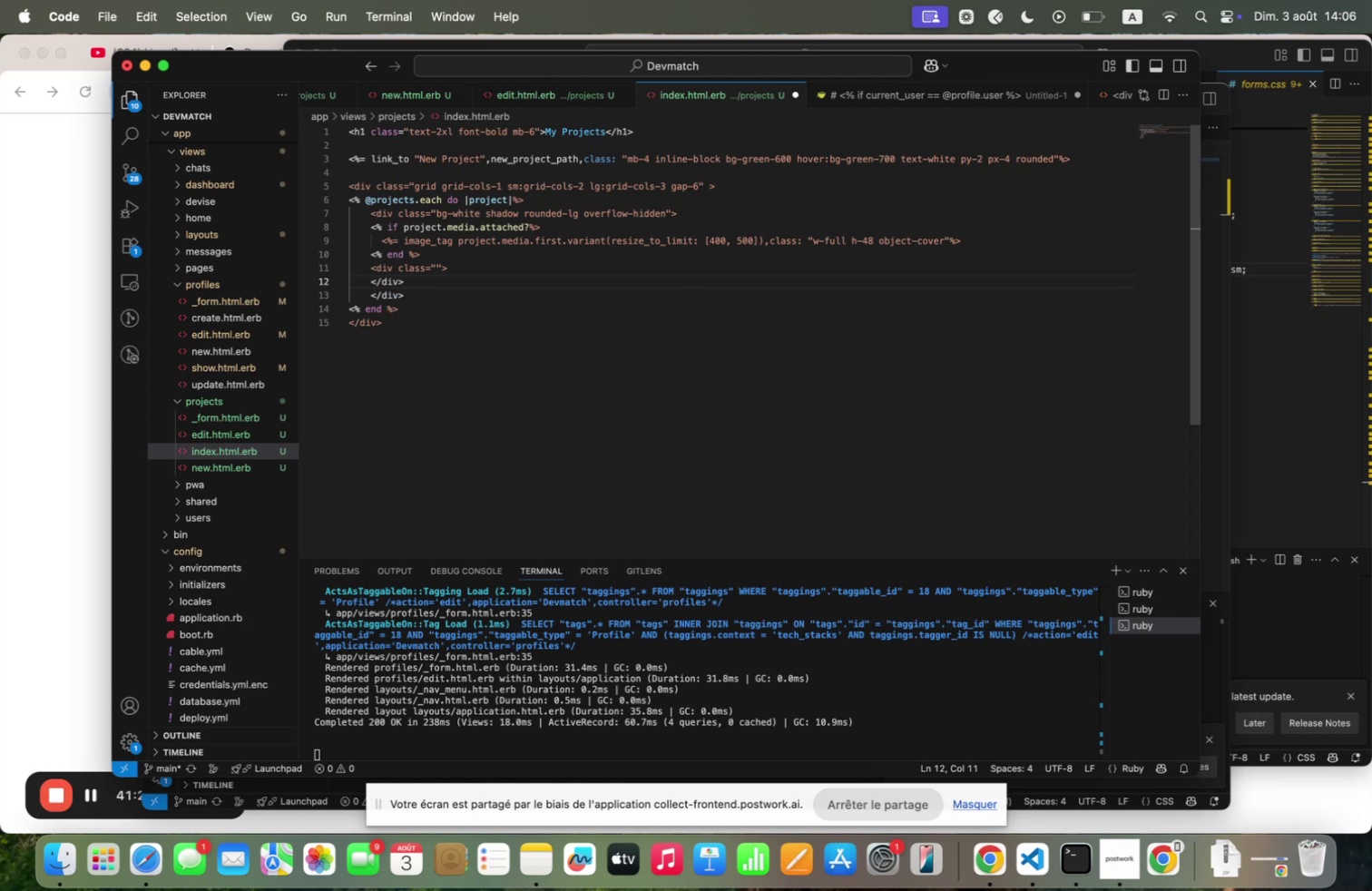 
left_click([436, 262])
 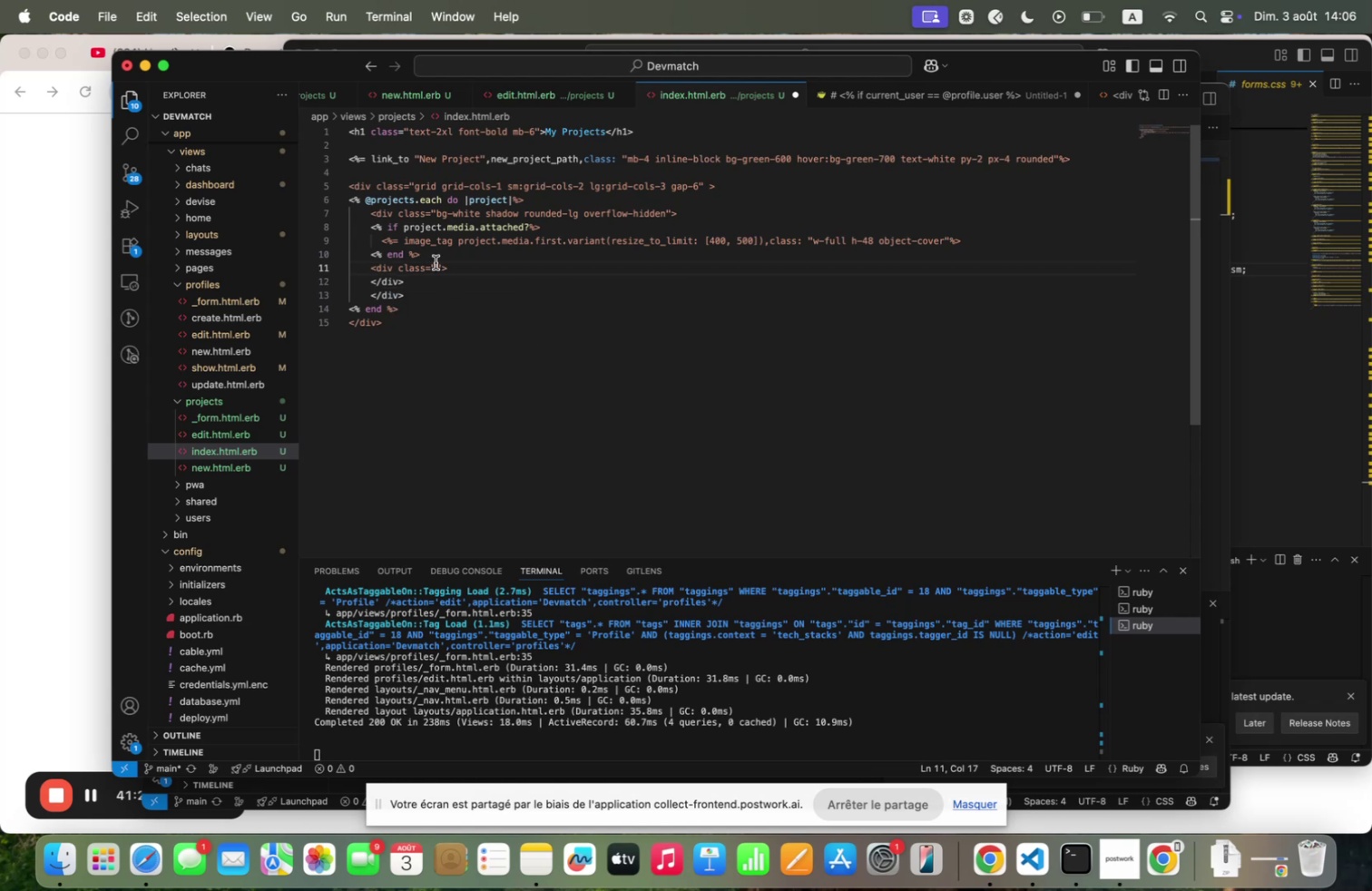 
key(P)
 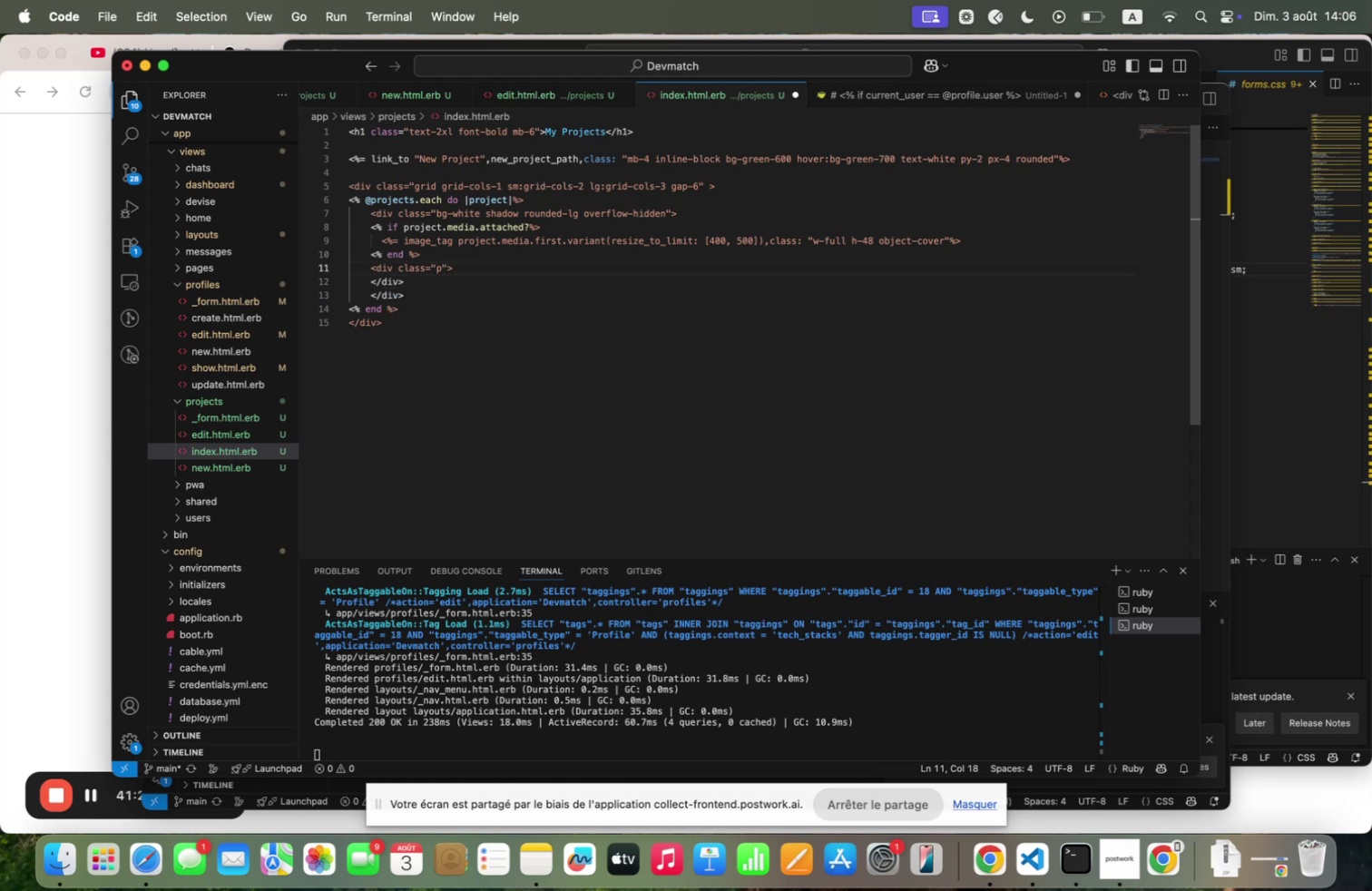 
key(Equal)
 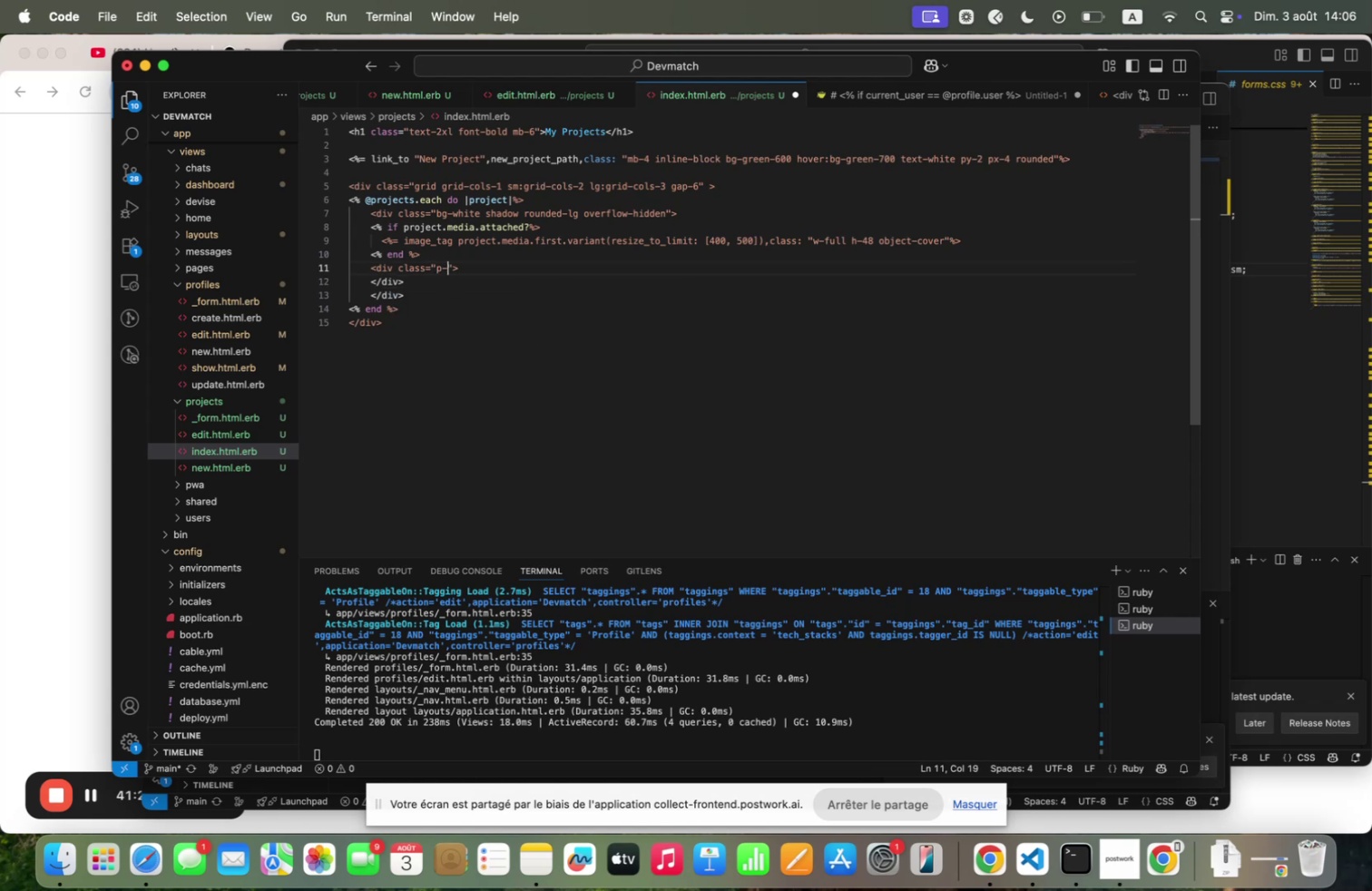 
key(Shift+ShiftRight)
 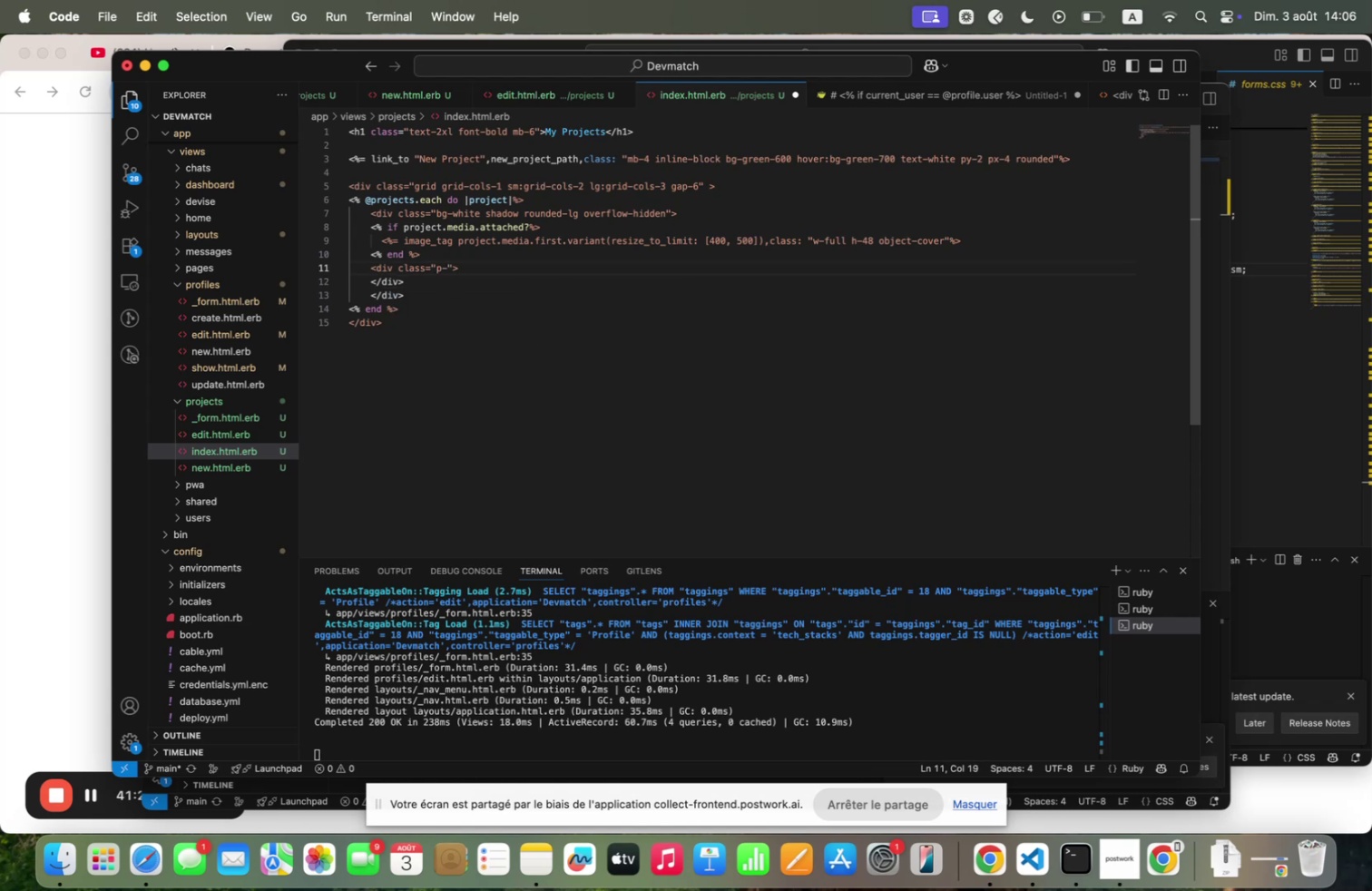 
key(Shift+4)
 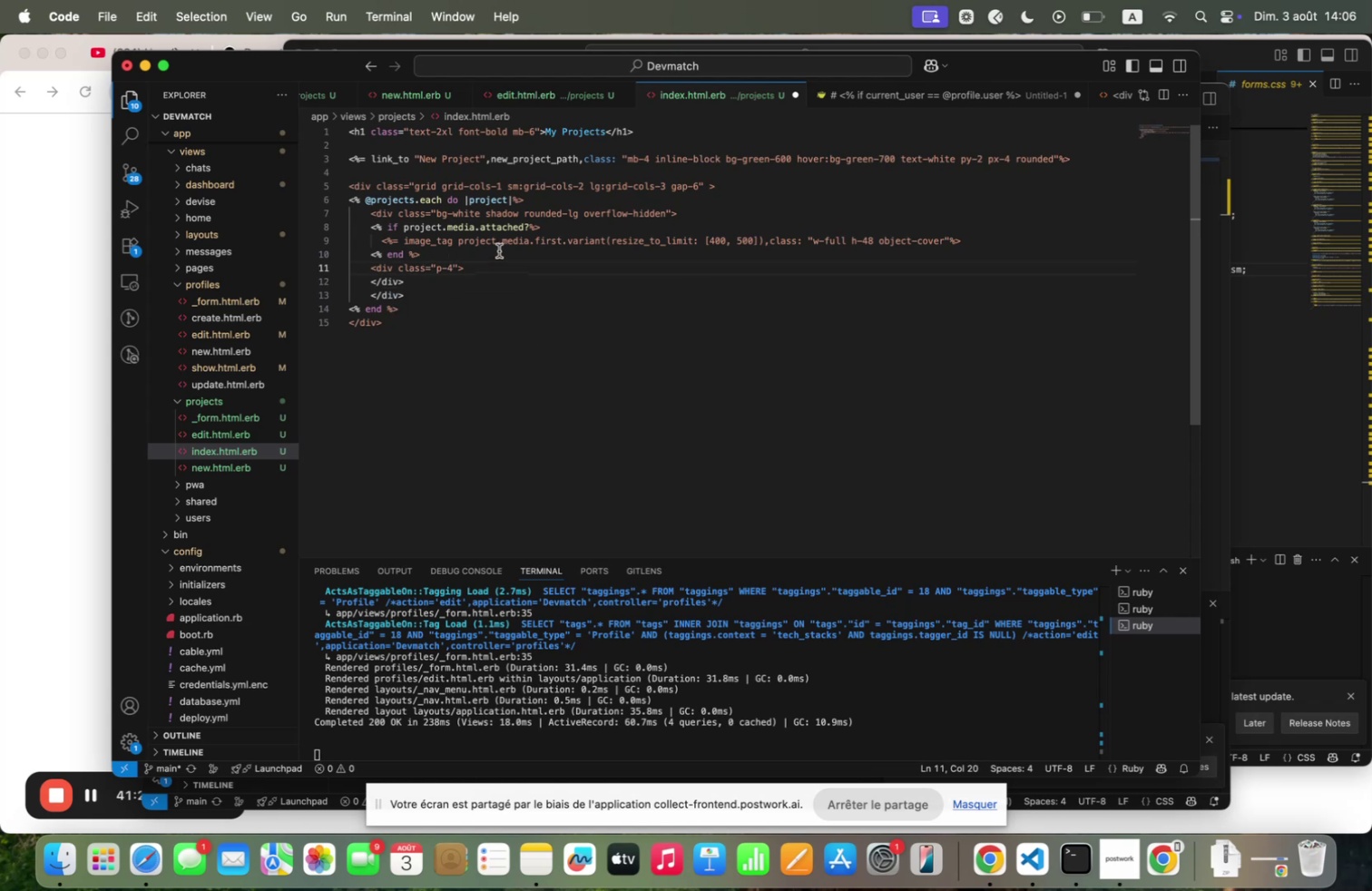 
left_click([501, 253])
 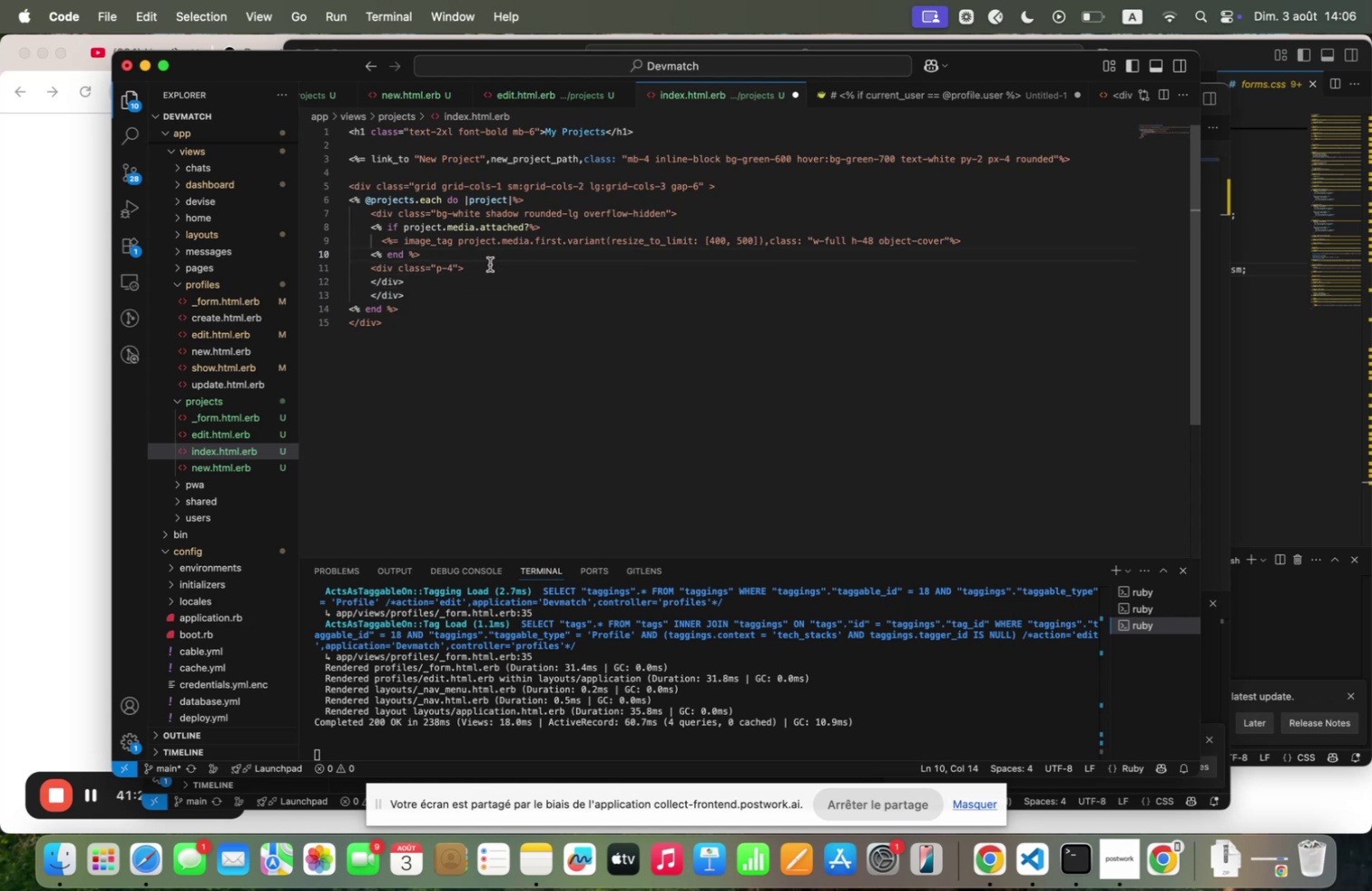 
left_click([490, 264])
 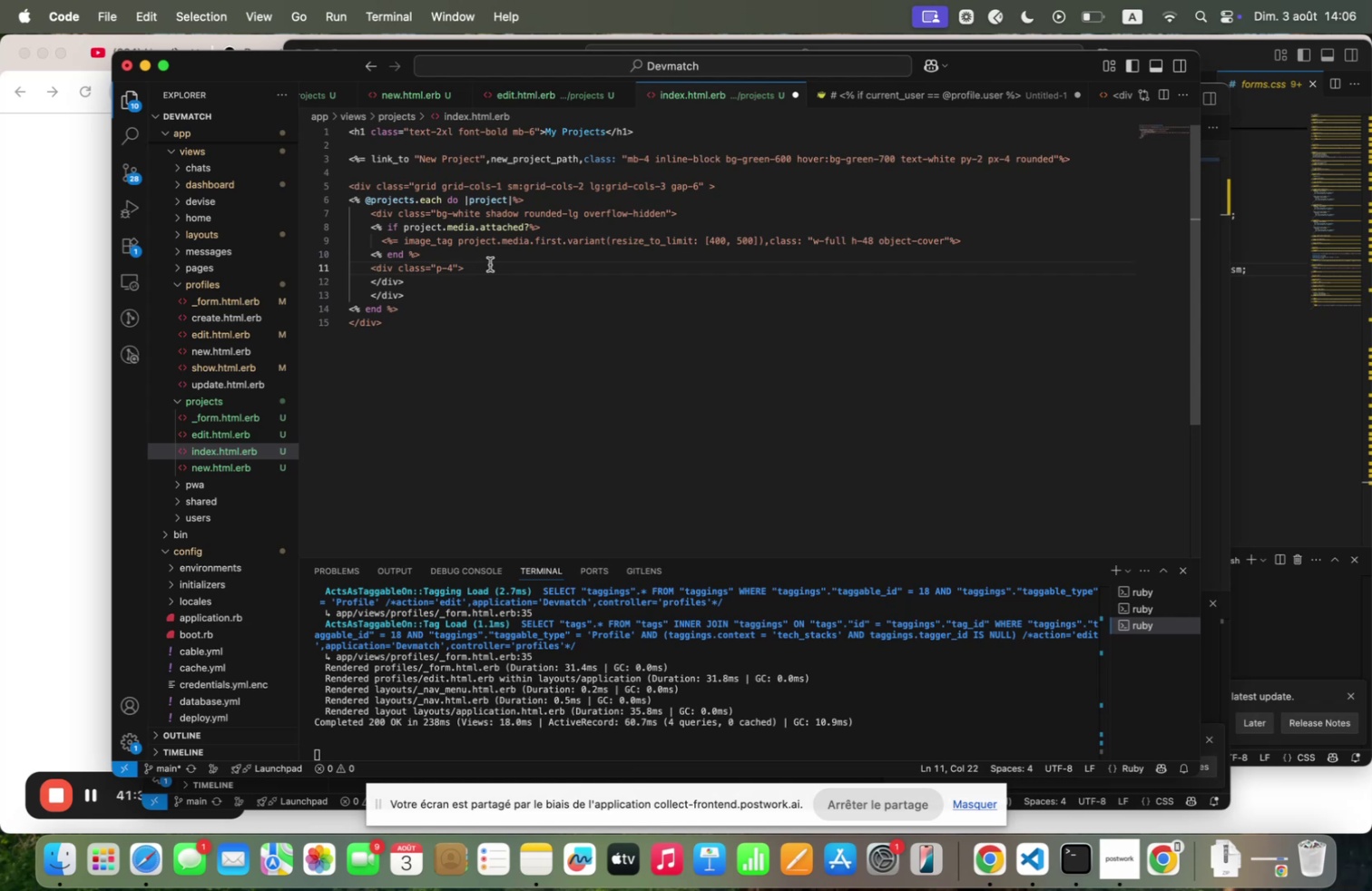 
key(Enter)
 